 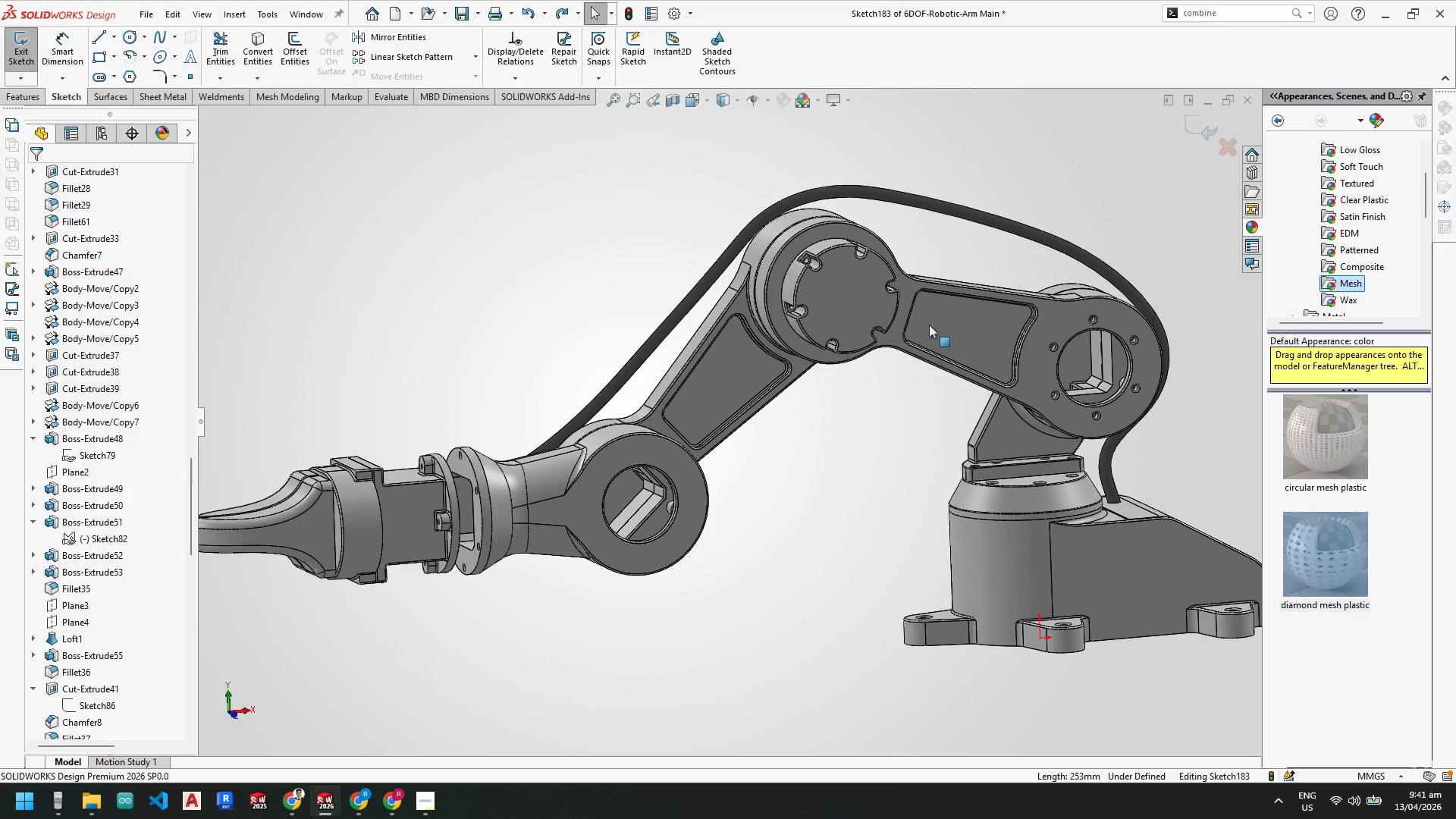 
left_click([932, 325])
 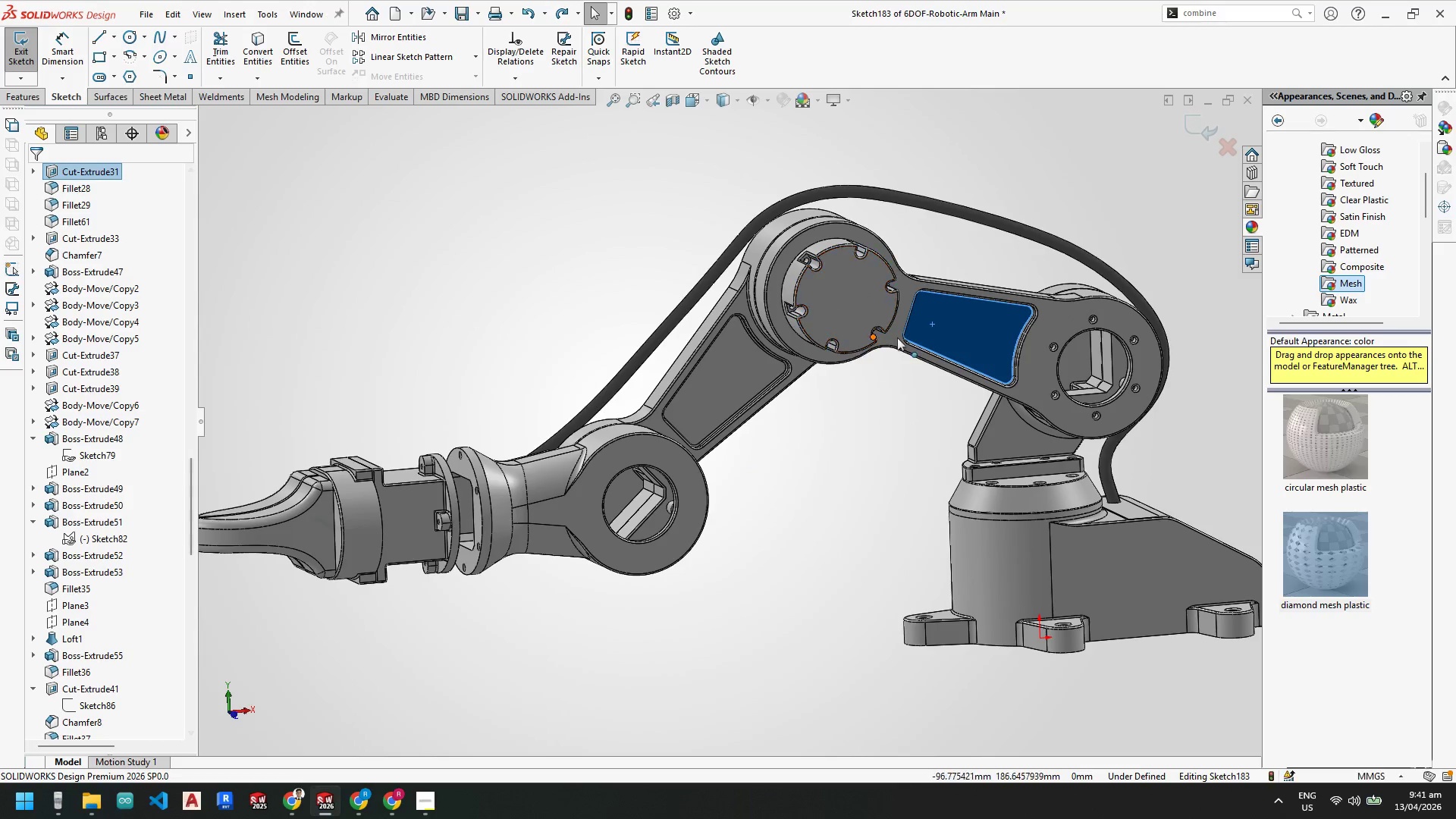 
left_click([1042, 326])
 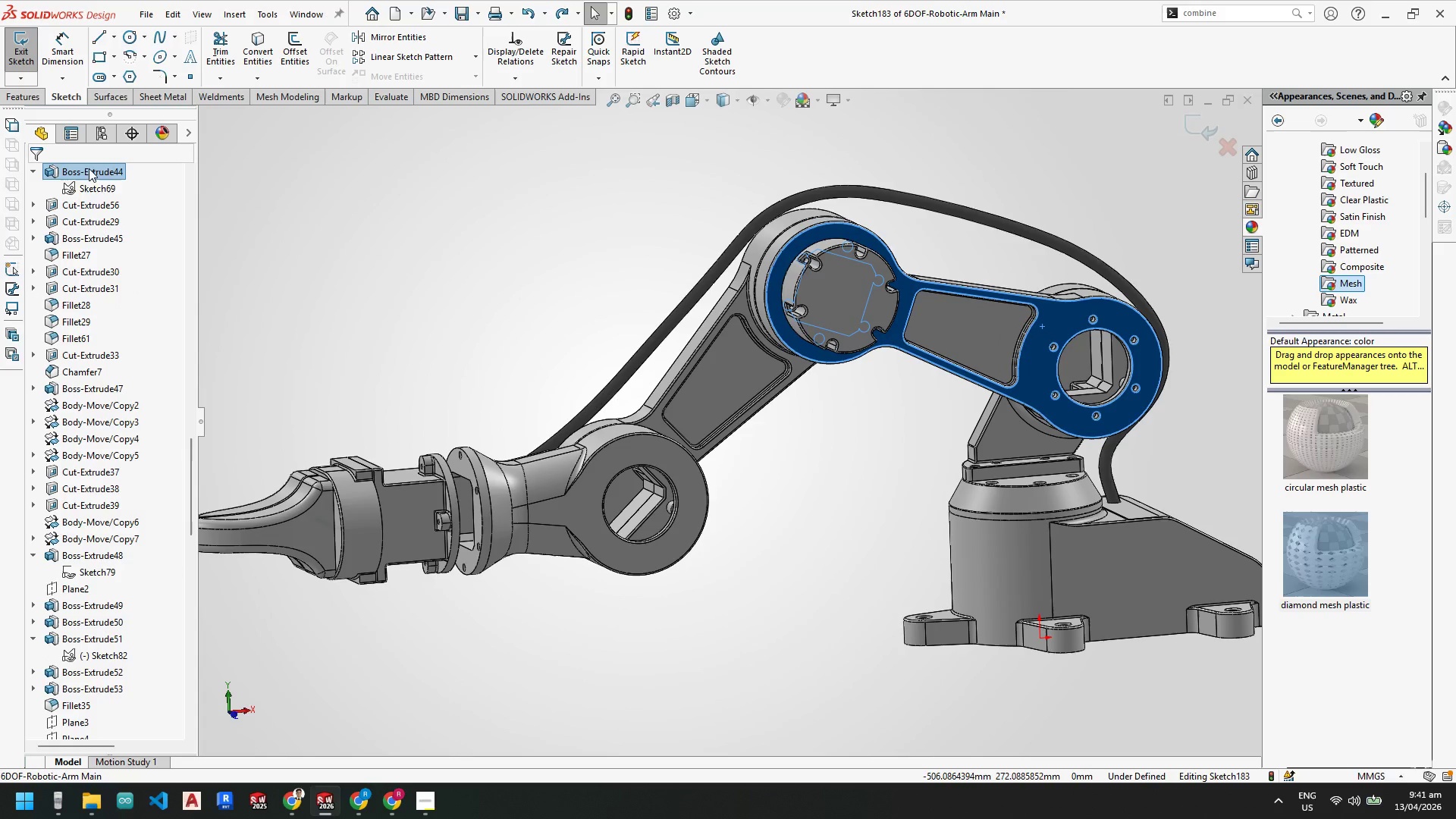 
right_click([90, 174])
 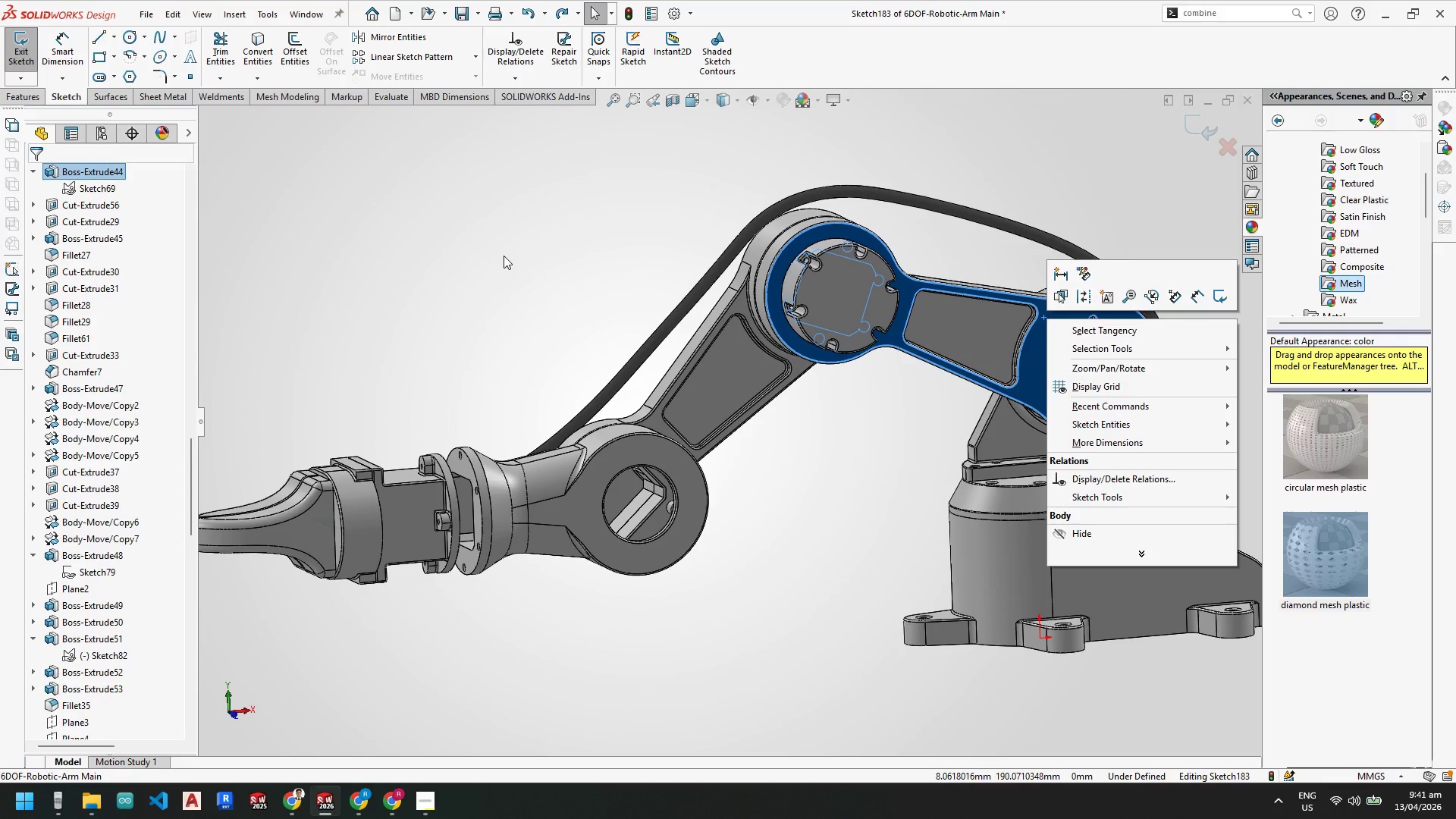 
right_click([108, 188])
 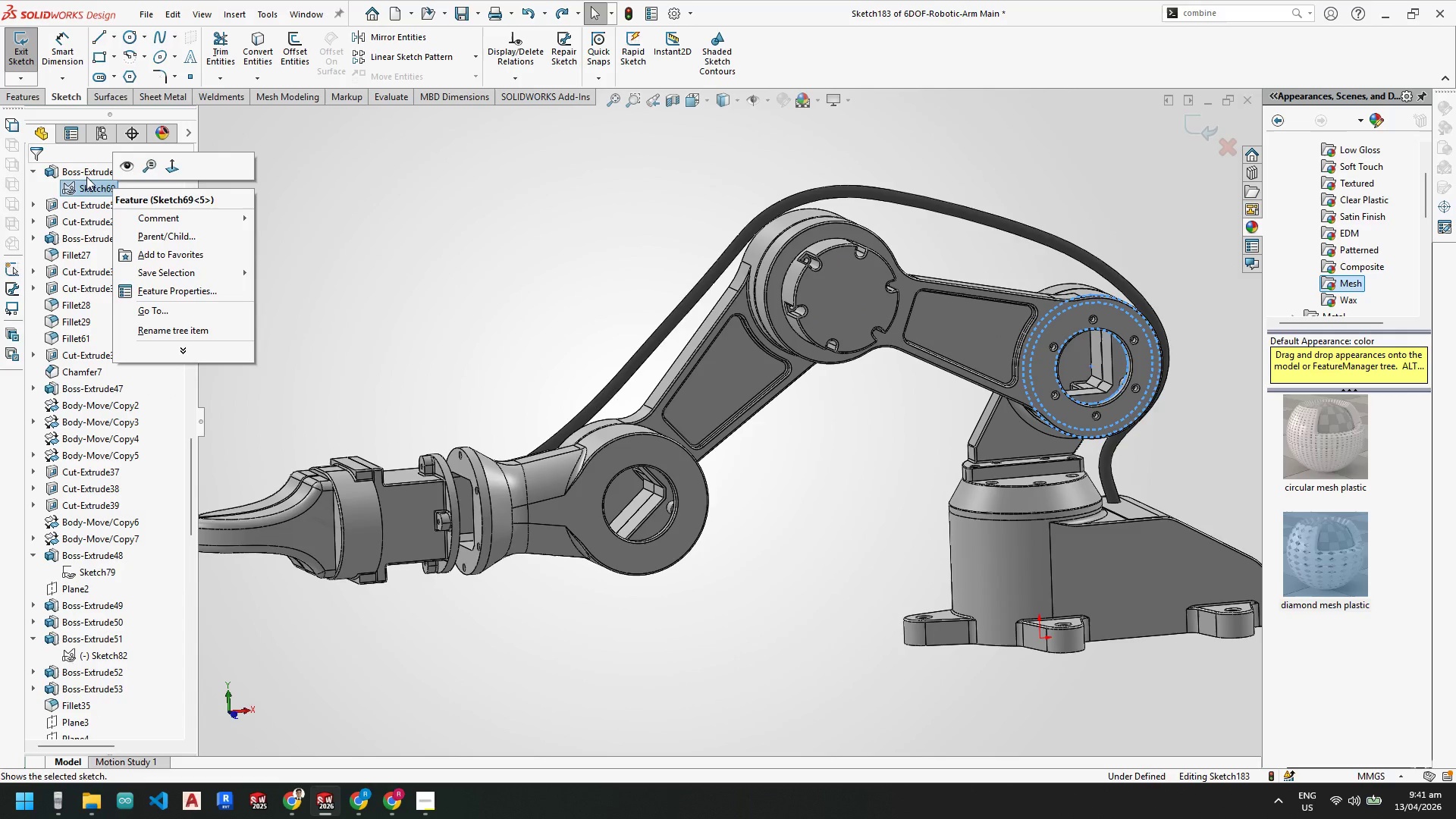 
right_click([83, 184])
 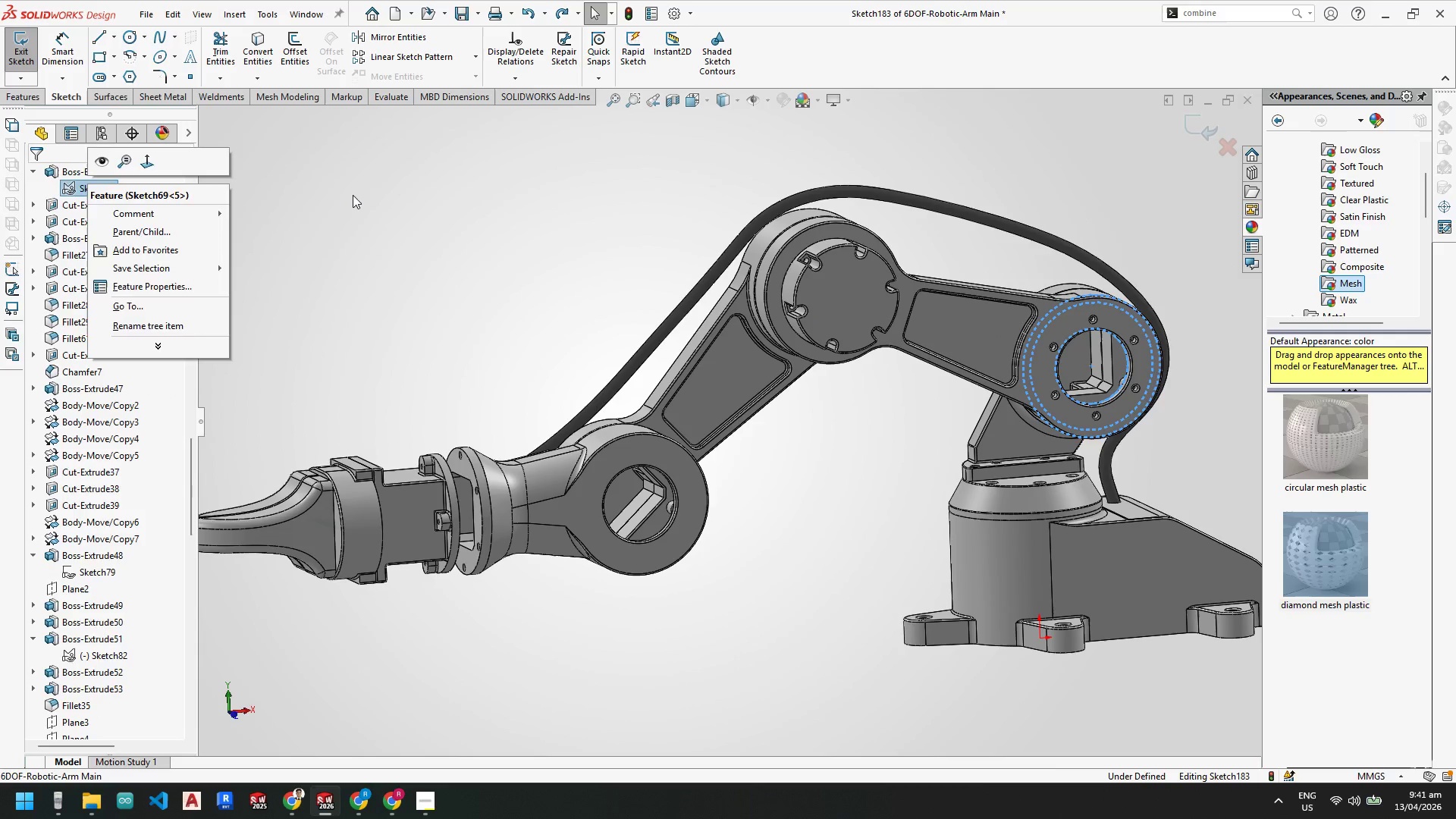 
left_click_drag(start_coordinate=[381, 196], to_coordinate=[362, 190])
 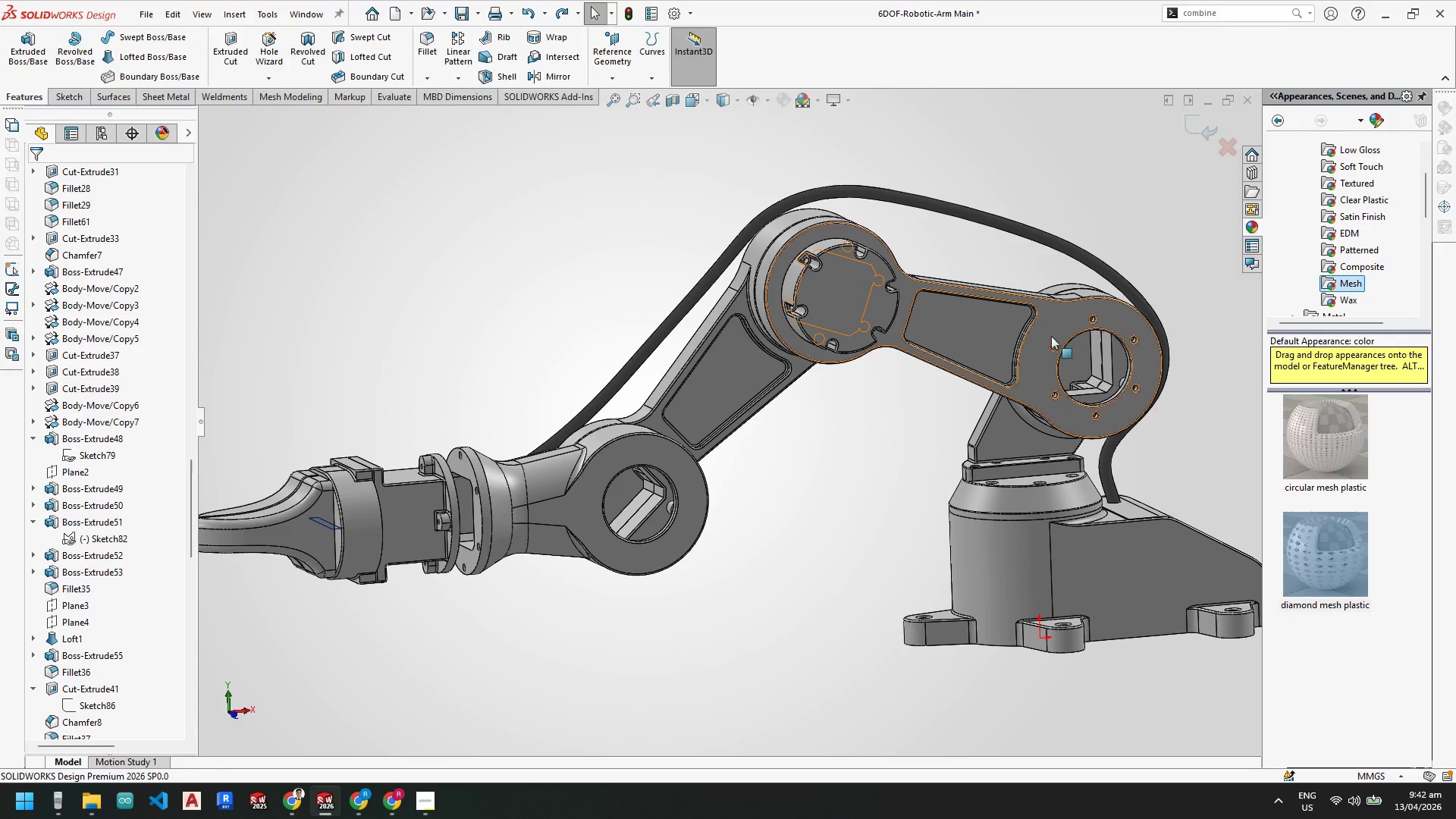 
right_click([1043, 325])
 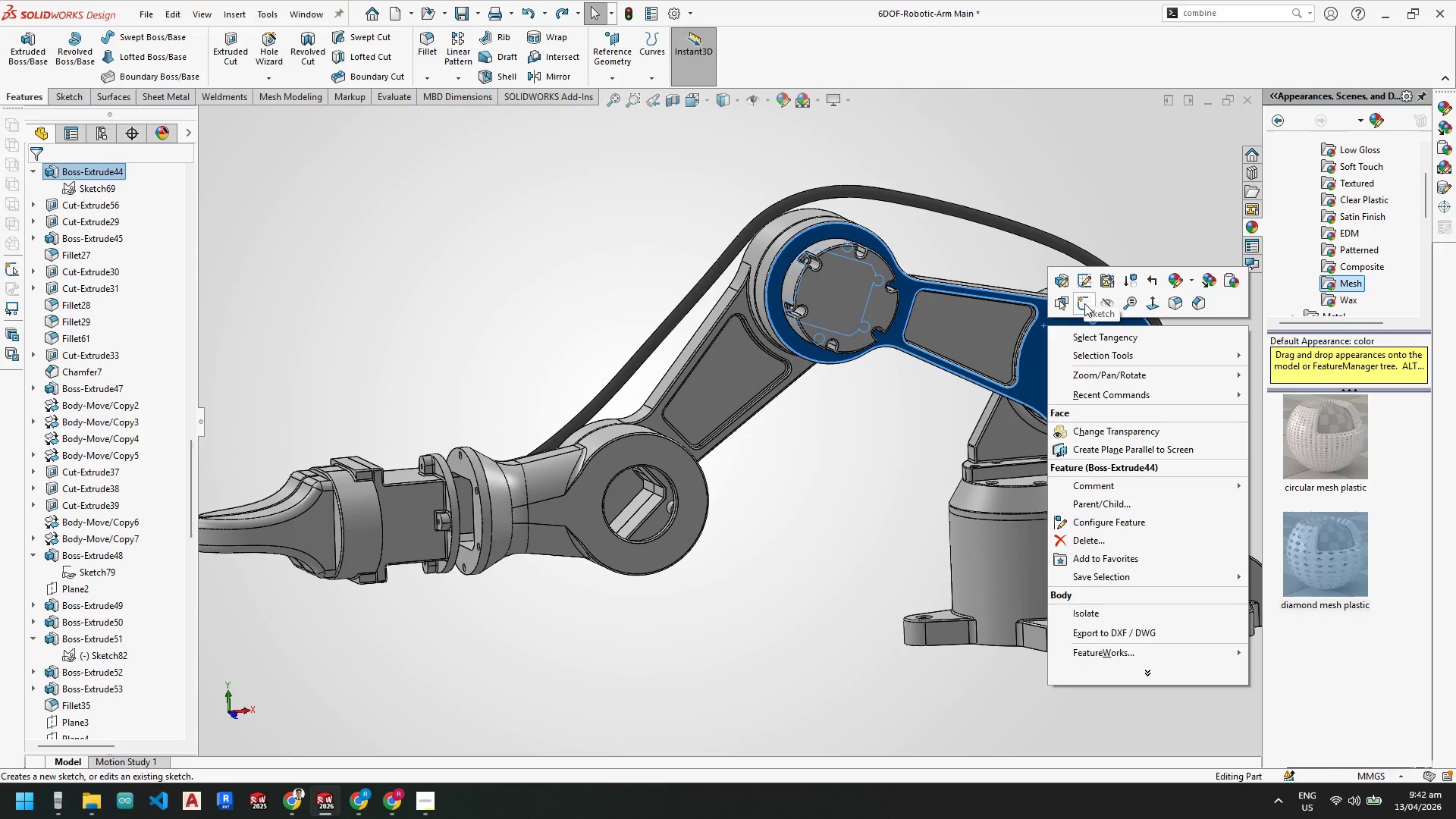 
left_click([1084, 284])
 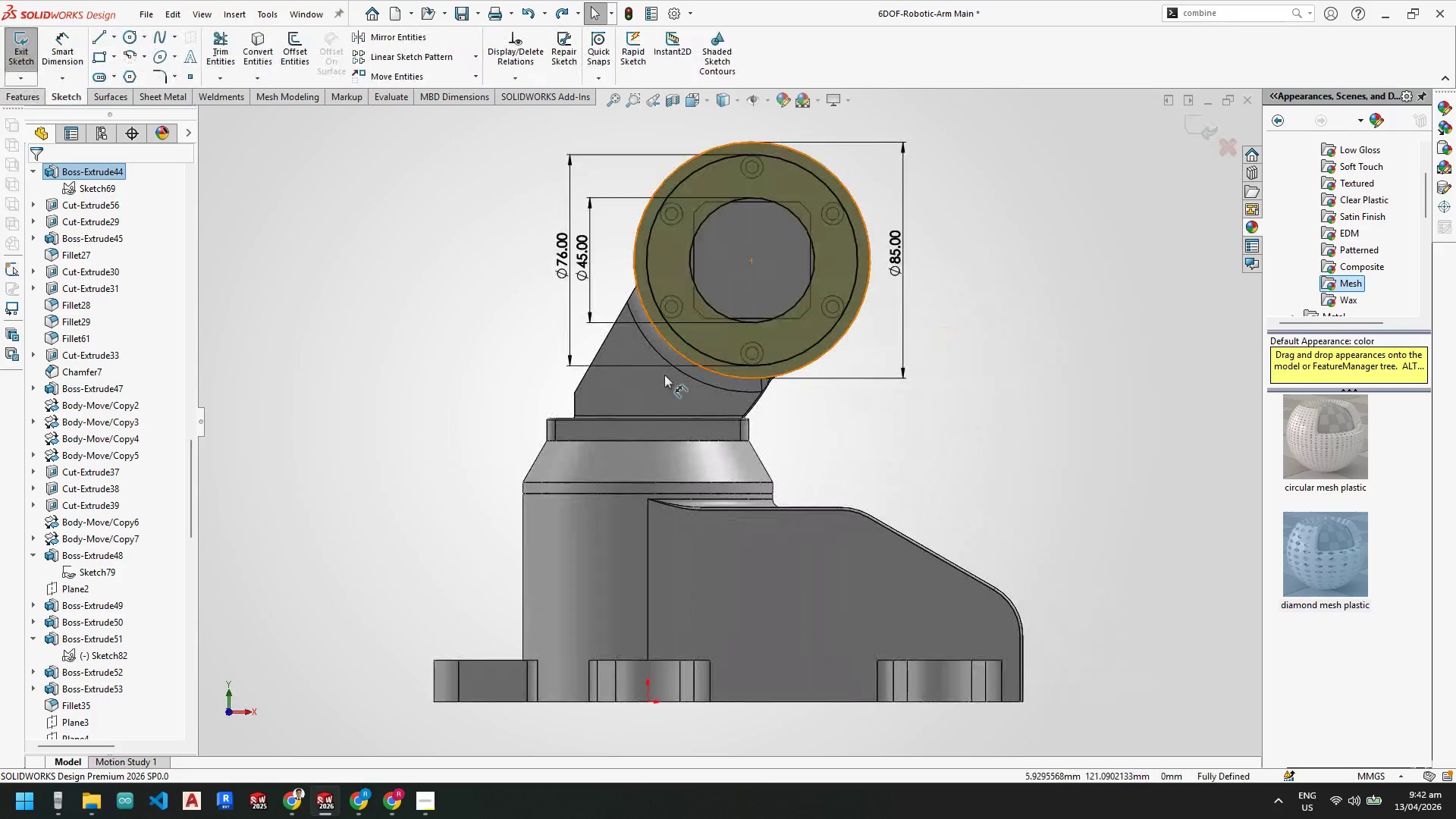 
scroll: coordinate [670, 418], scroll_direction: up, amount: 4.0
 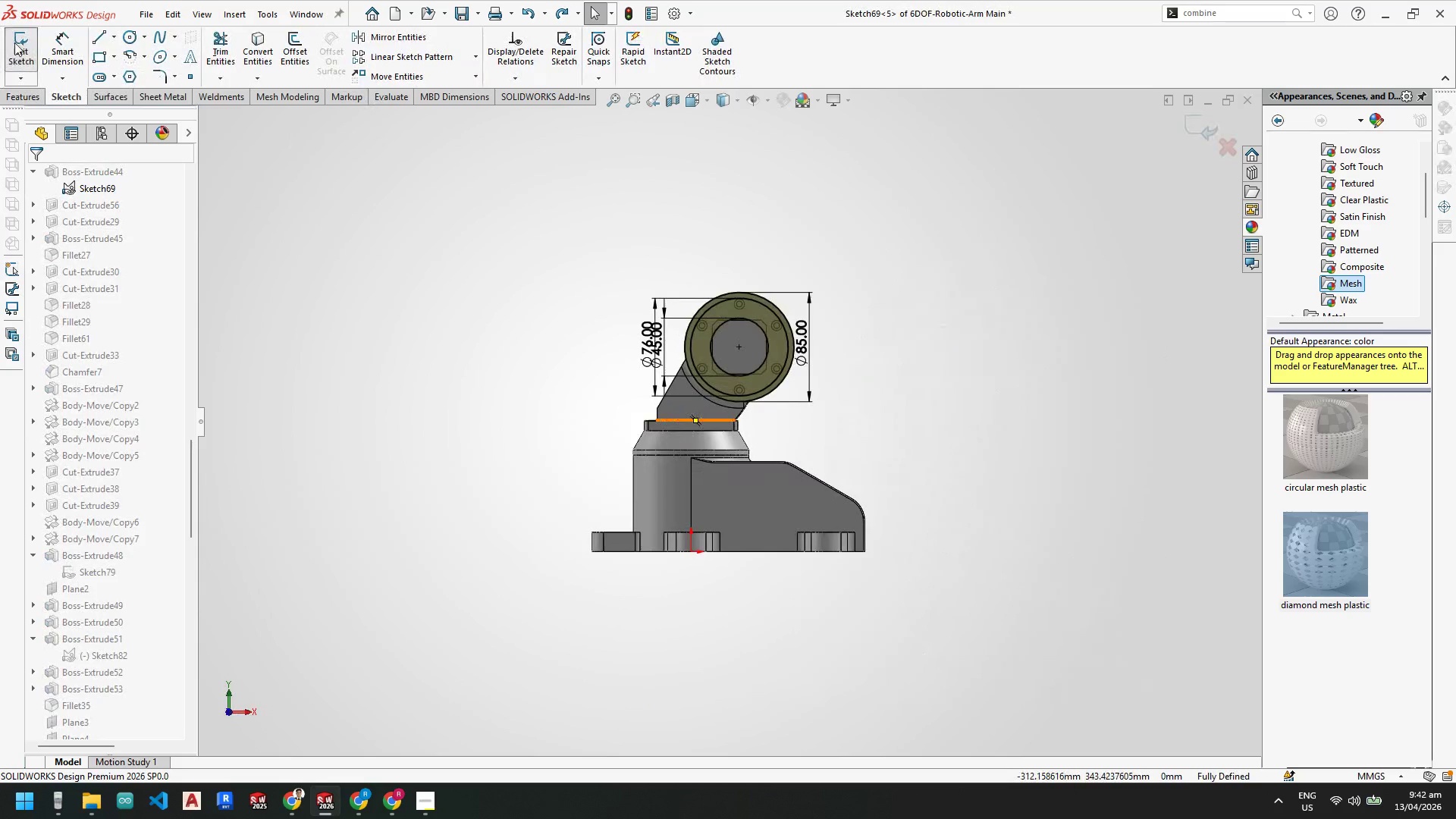 
left_click([14, 50])
 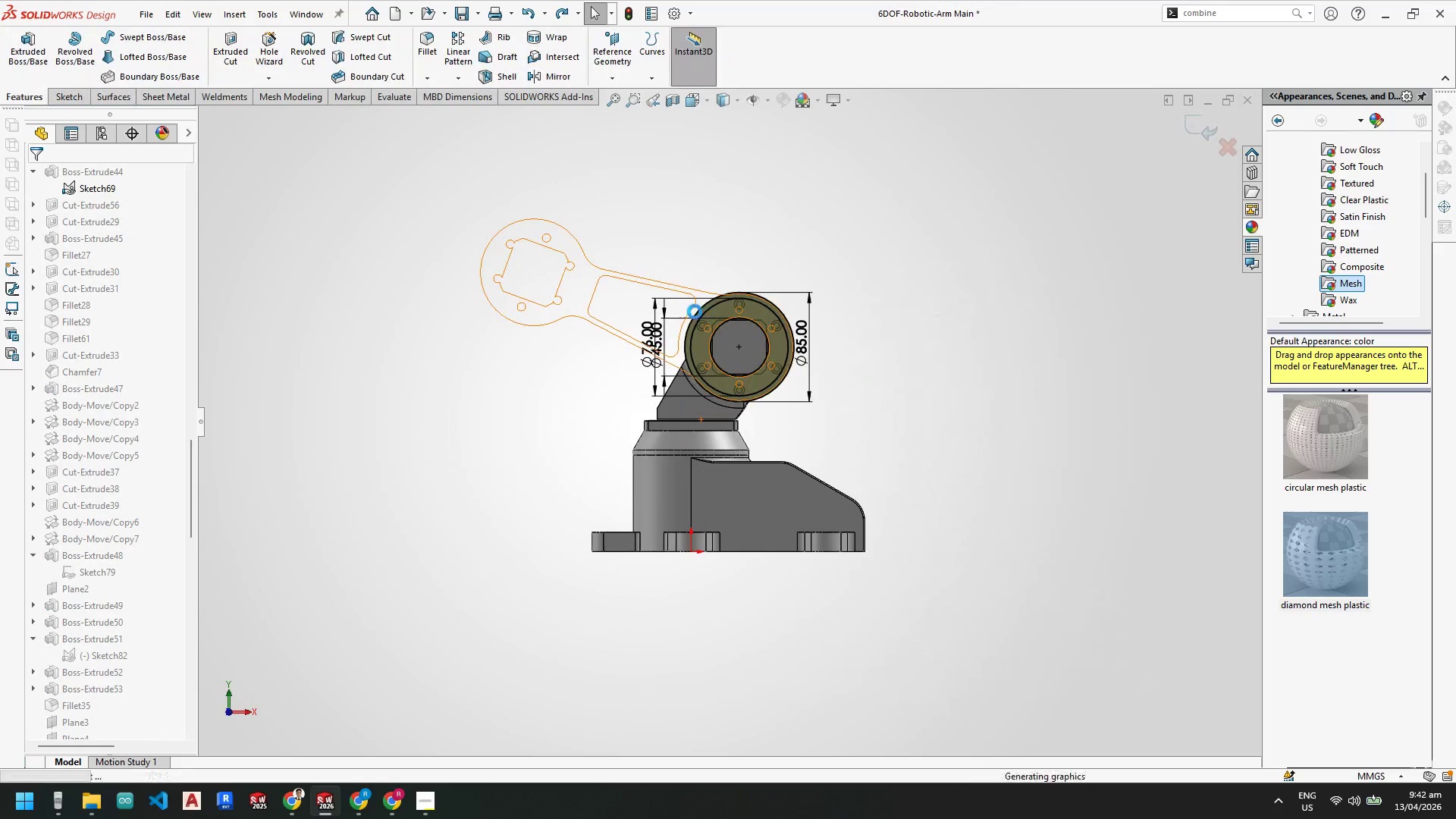 
scroll: coordinate [649, 304], scroll_direction: down, amount: 1.0
 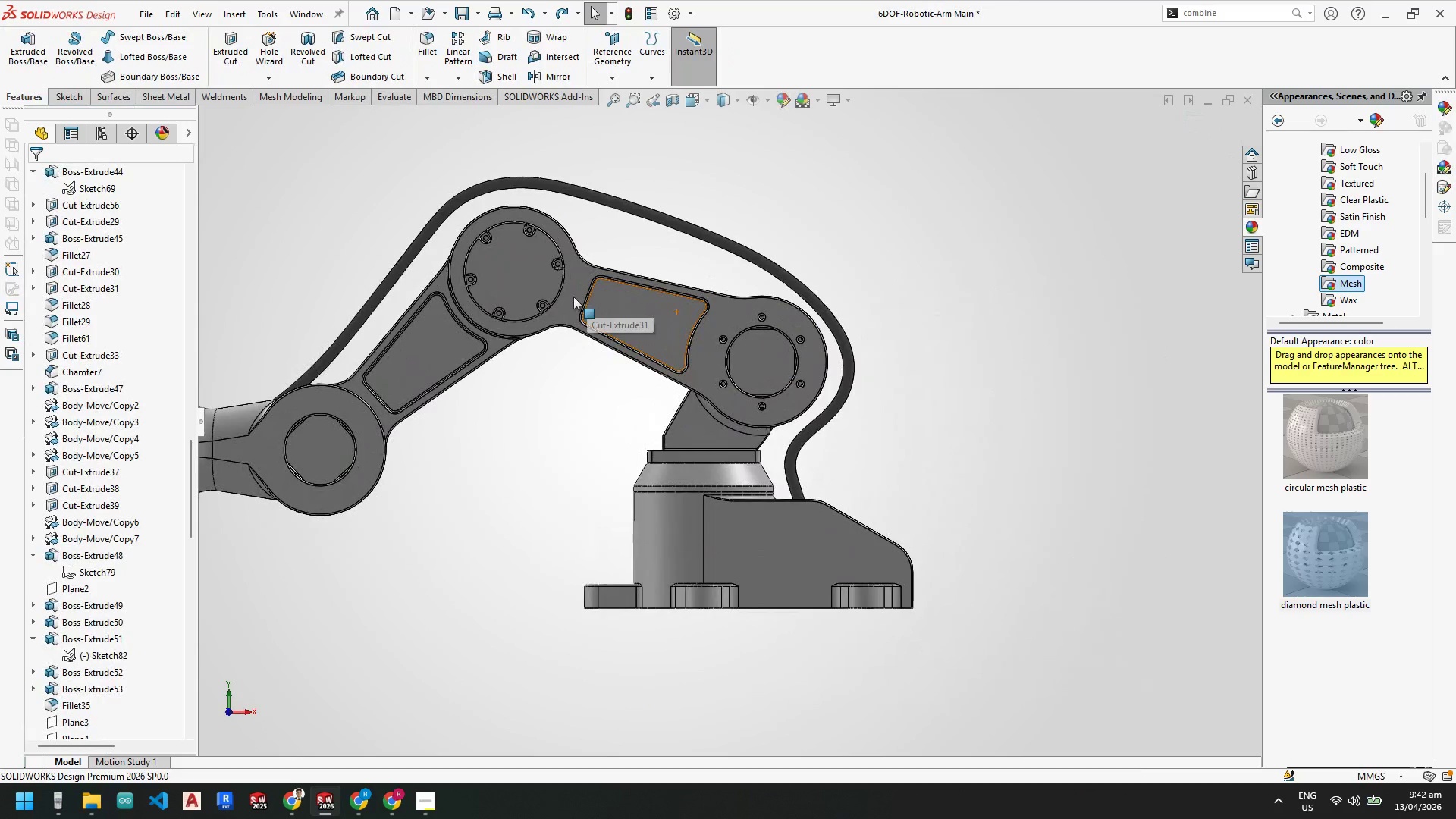 
left_click([573, 297])
 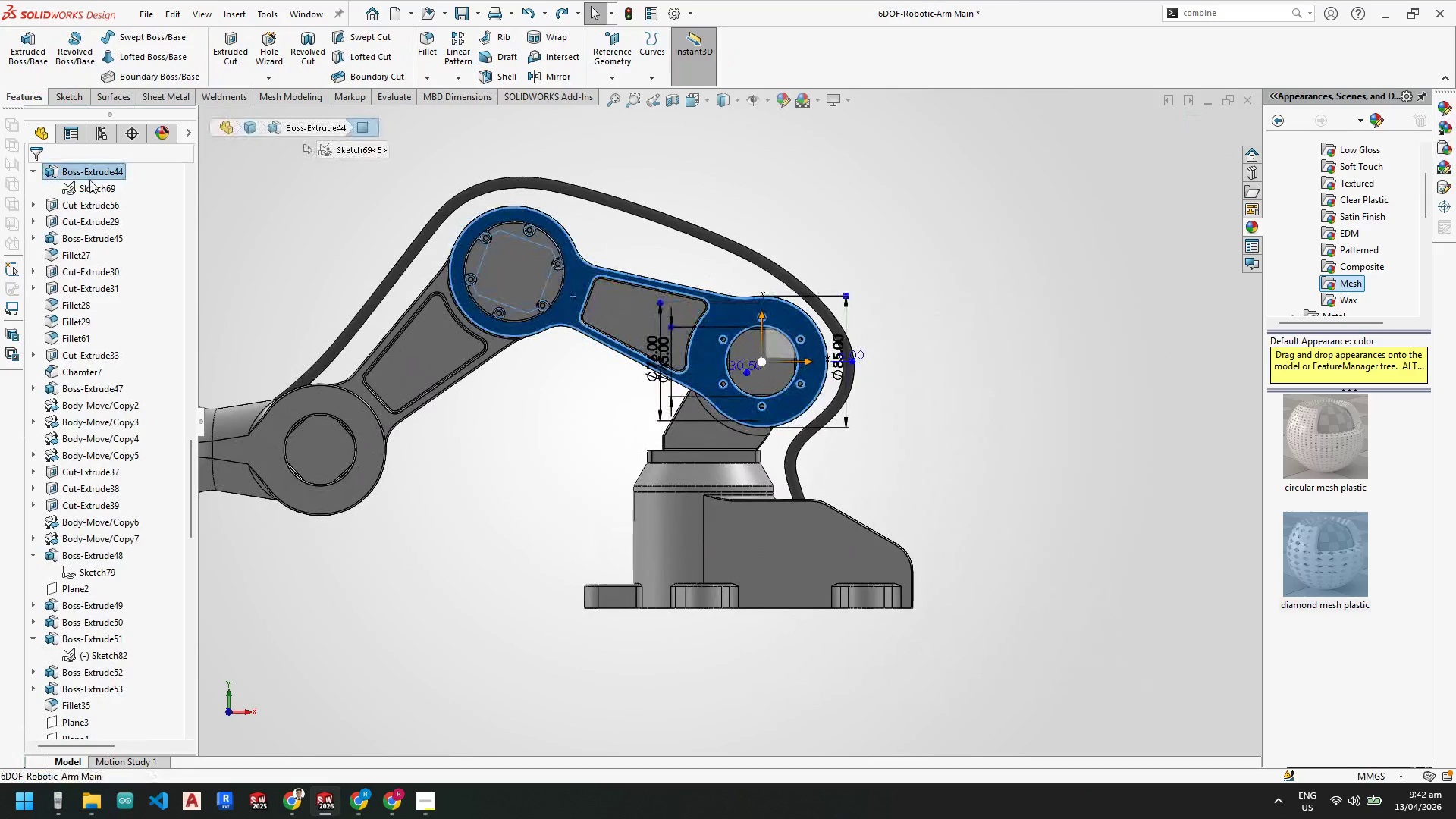 
left_click([89, 173])
 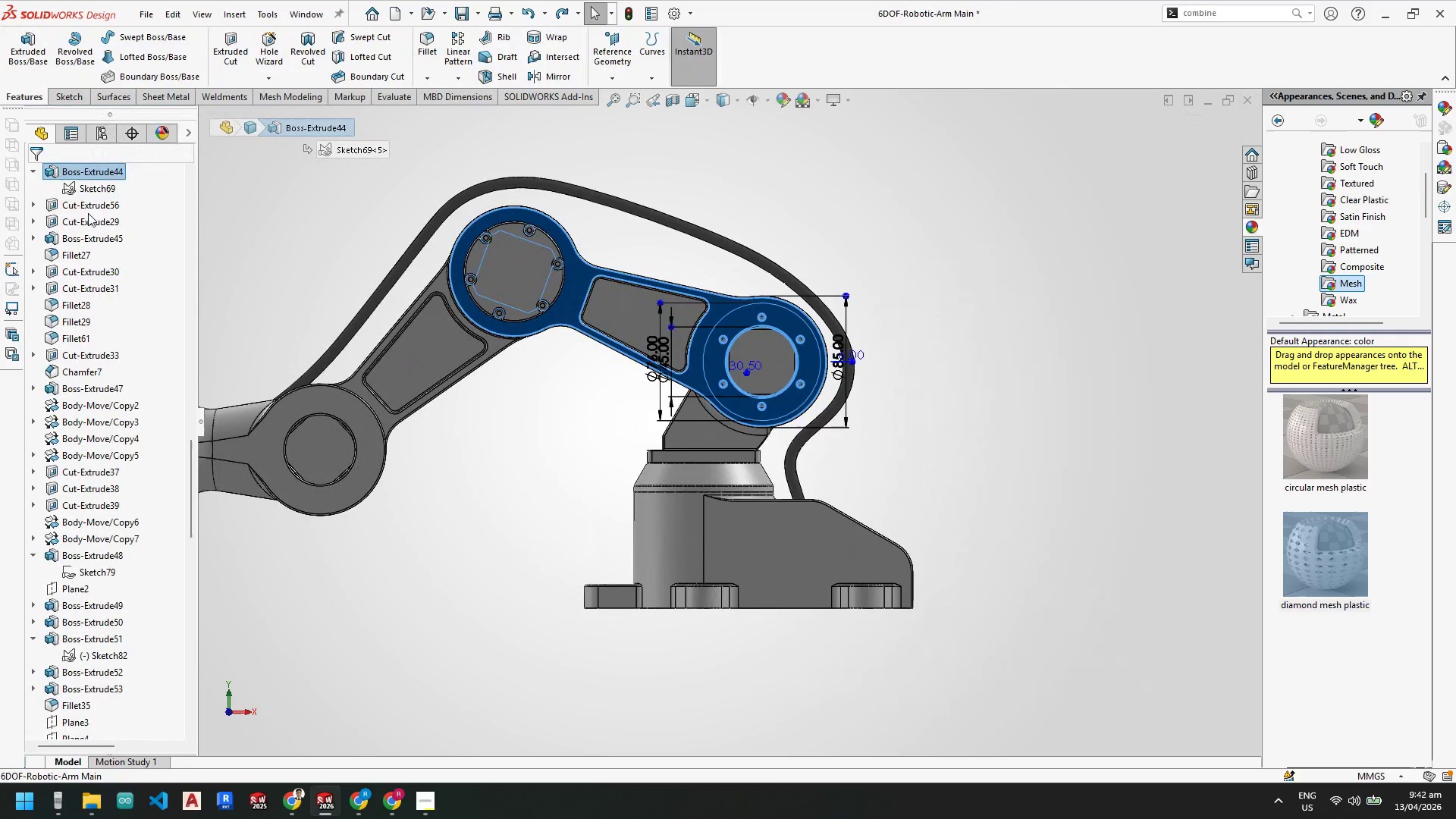 
left_click([83, 235])
 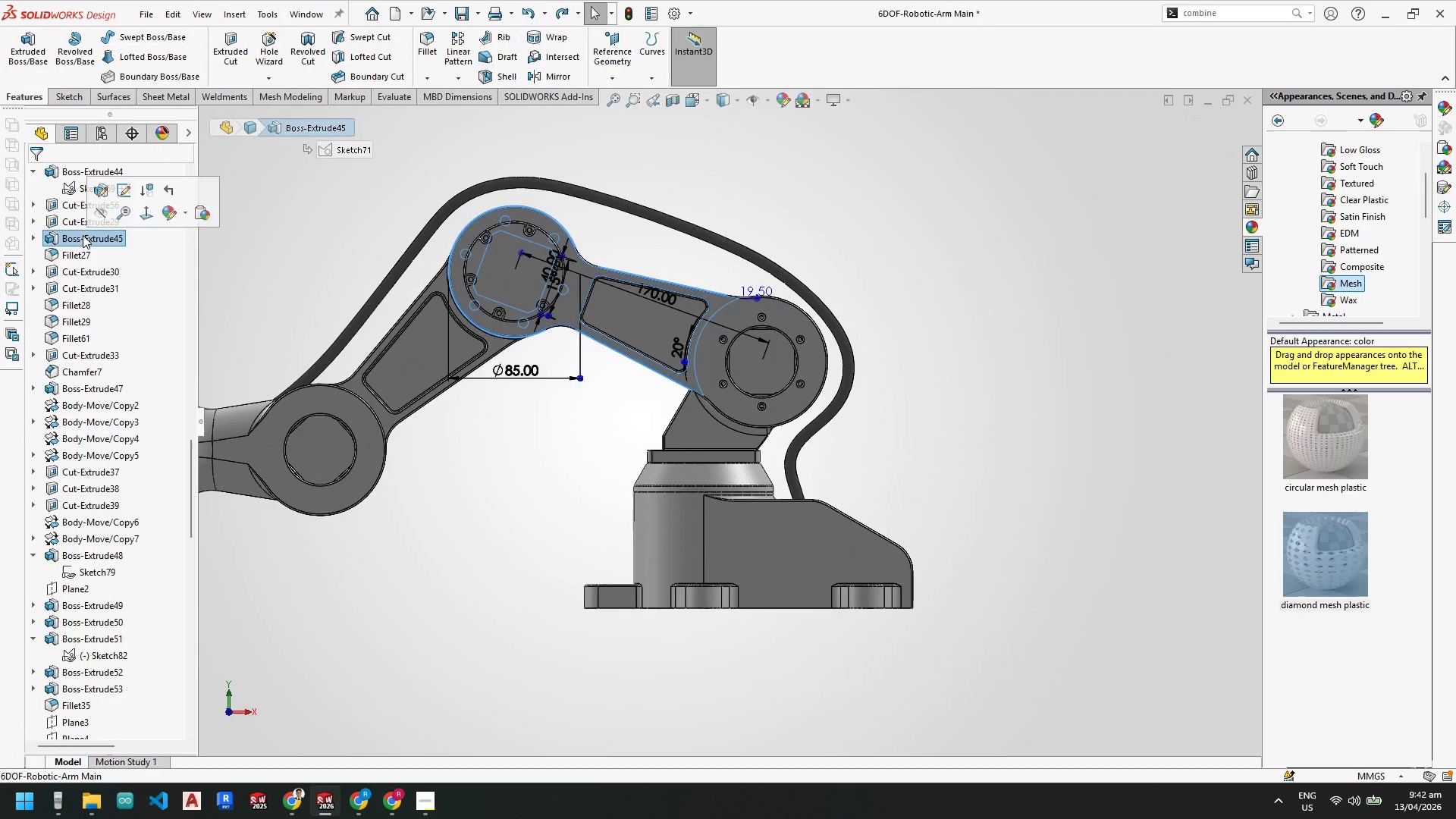 
right_click([83, 235])
 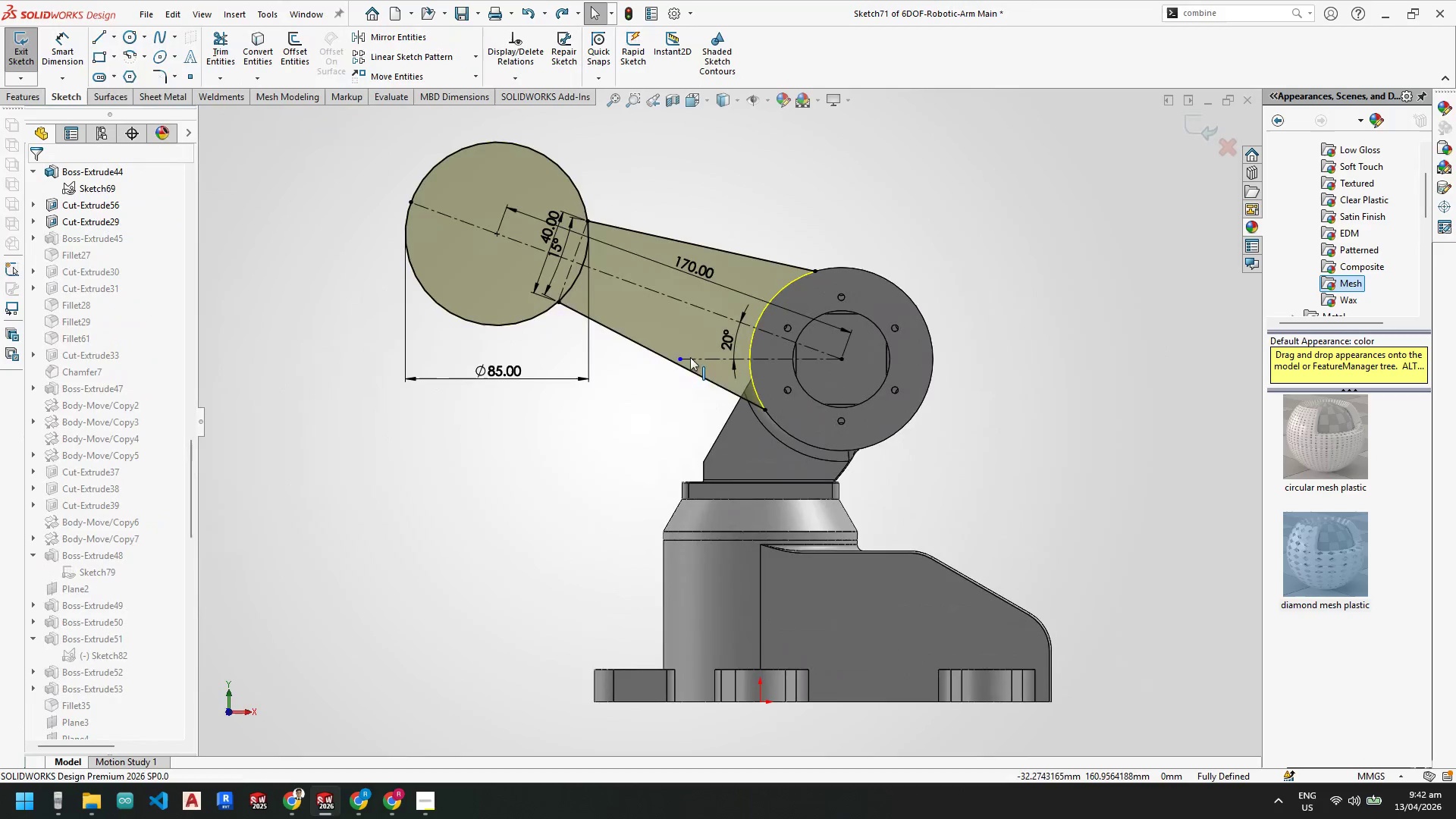 
scroll: coordinate [704, 283], scroll_direction: down, amount: 3.0
 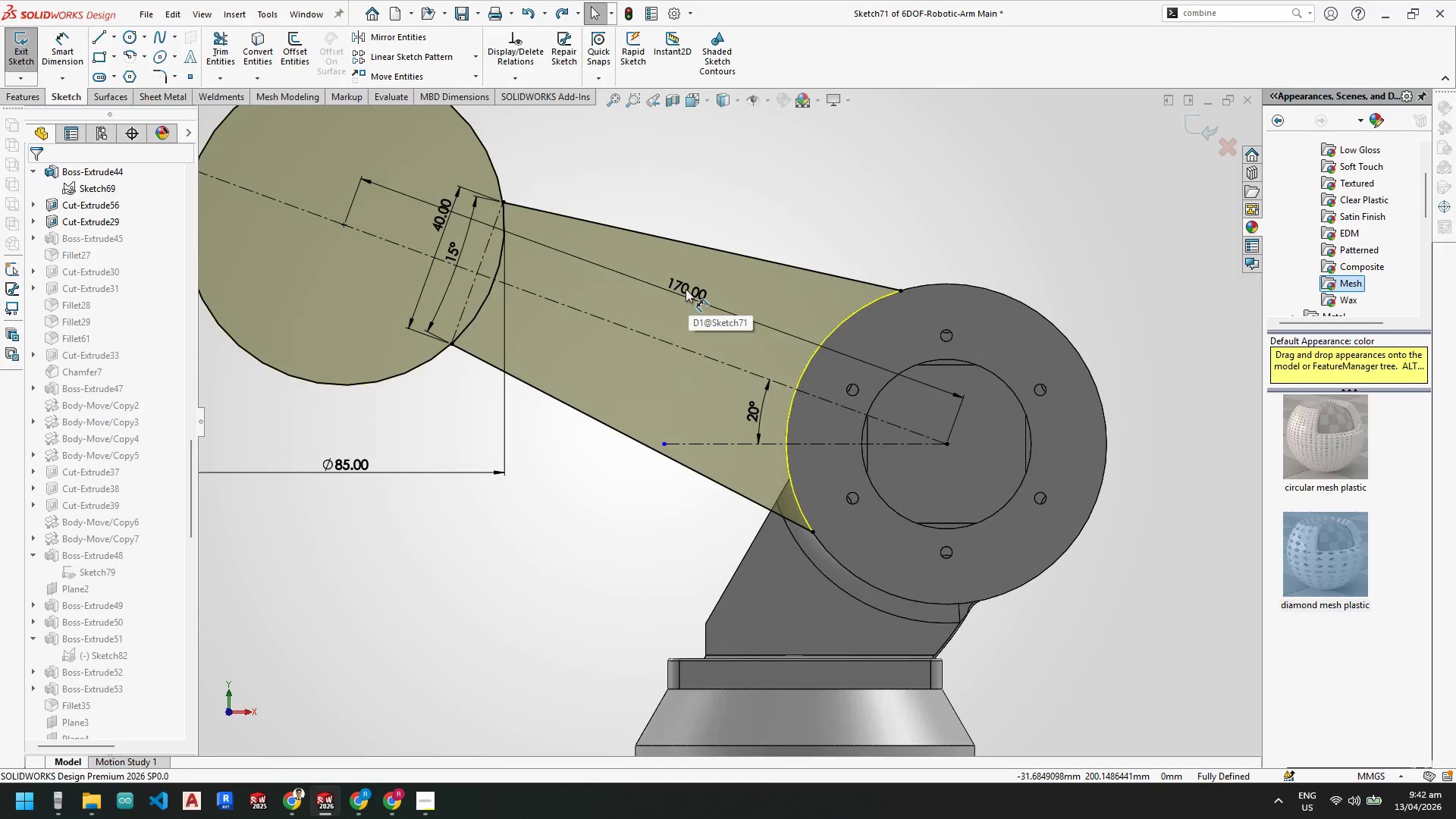 
double_click([686, 289])
 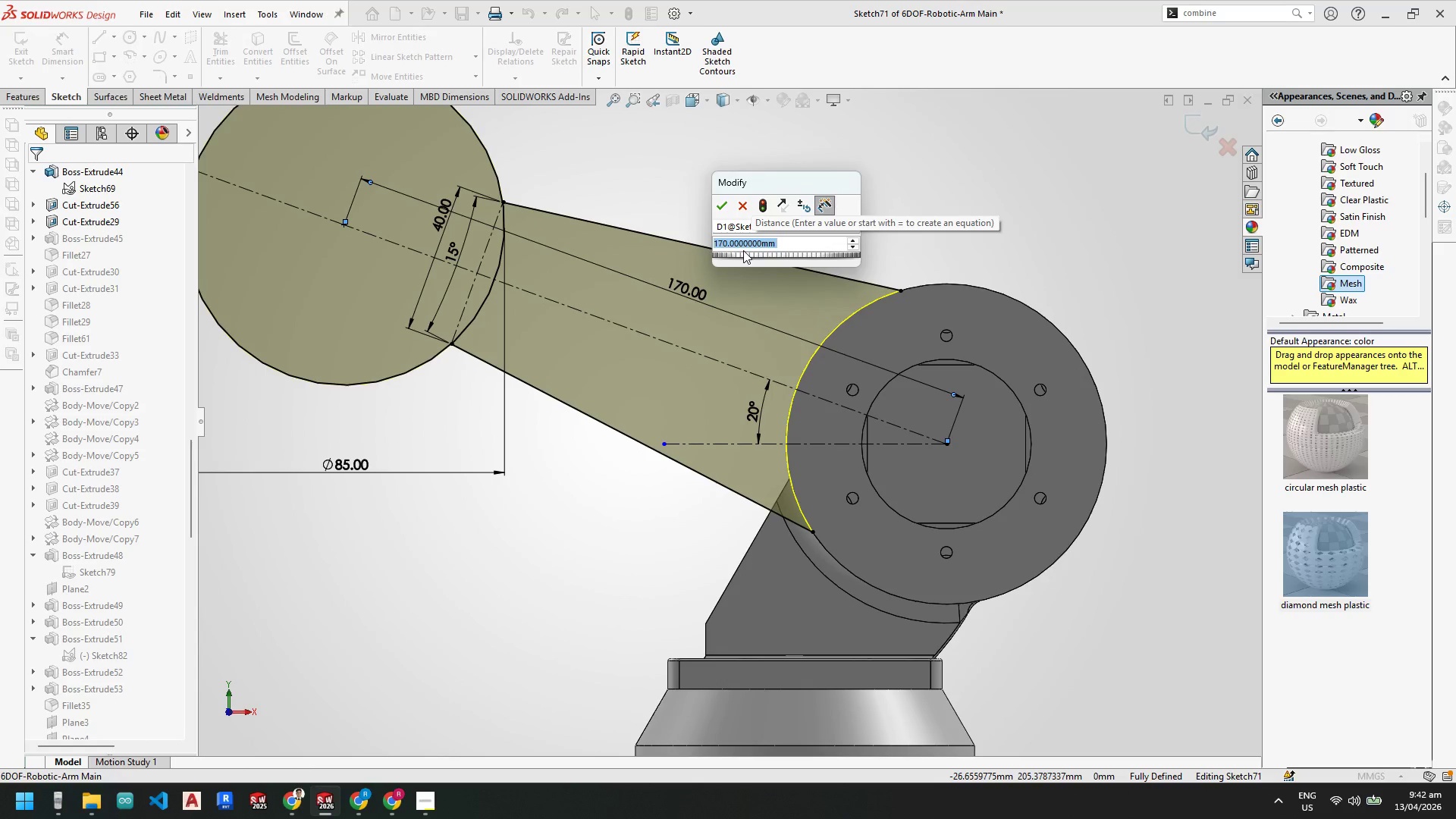 
wait(6.12)
 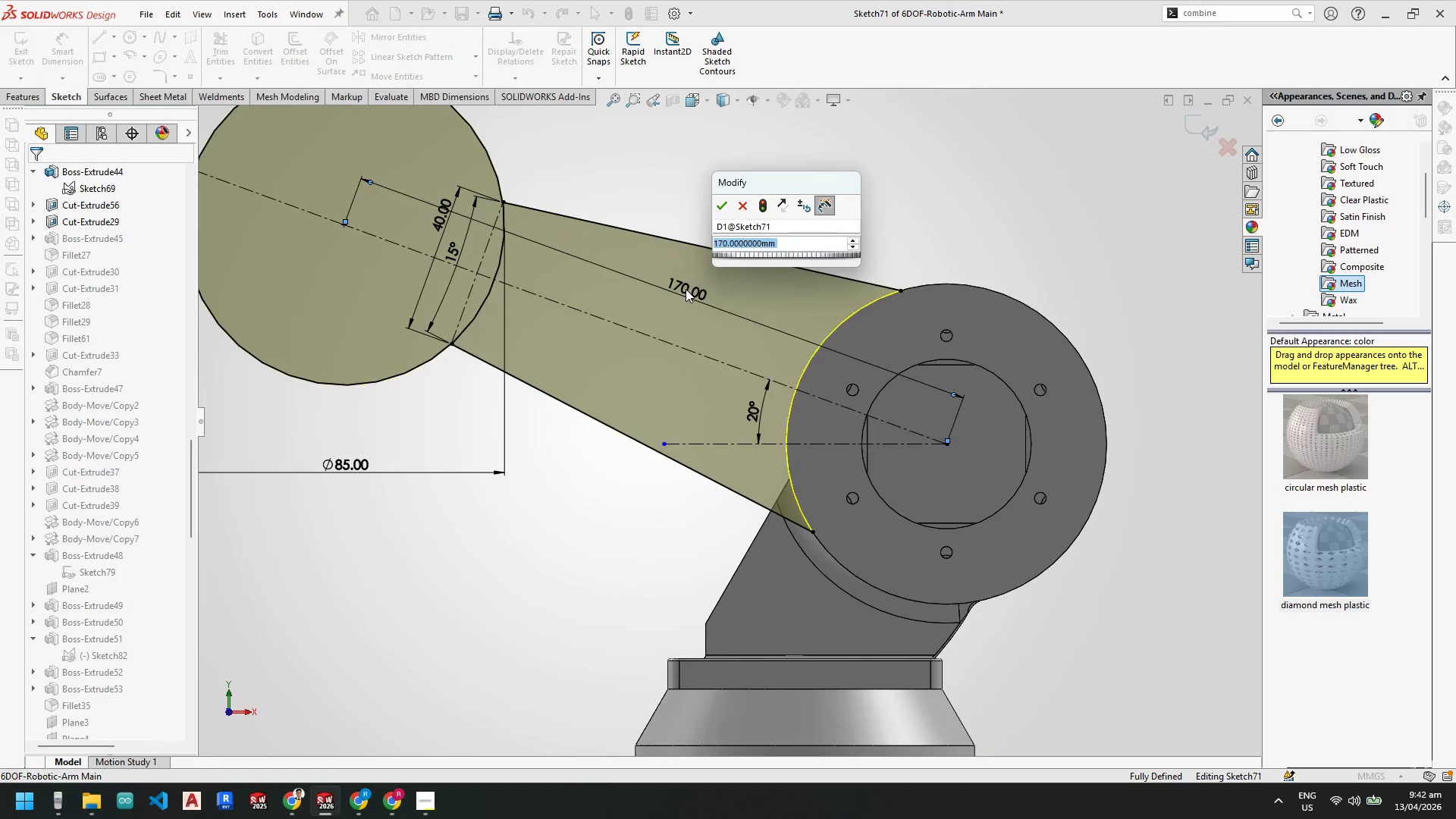 
key(Numpad1)
 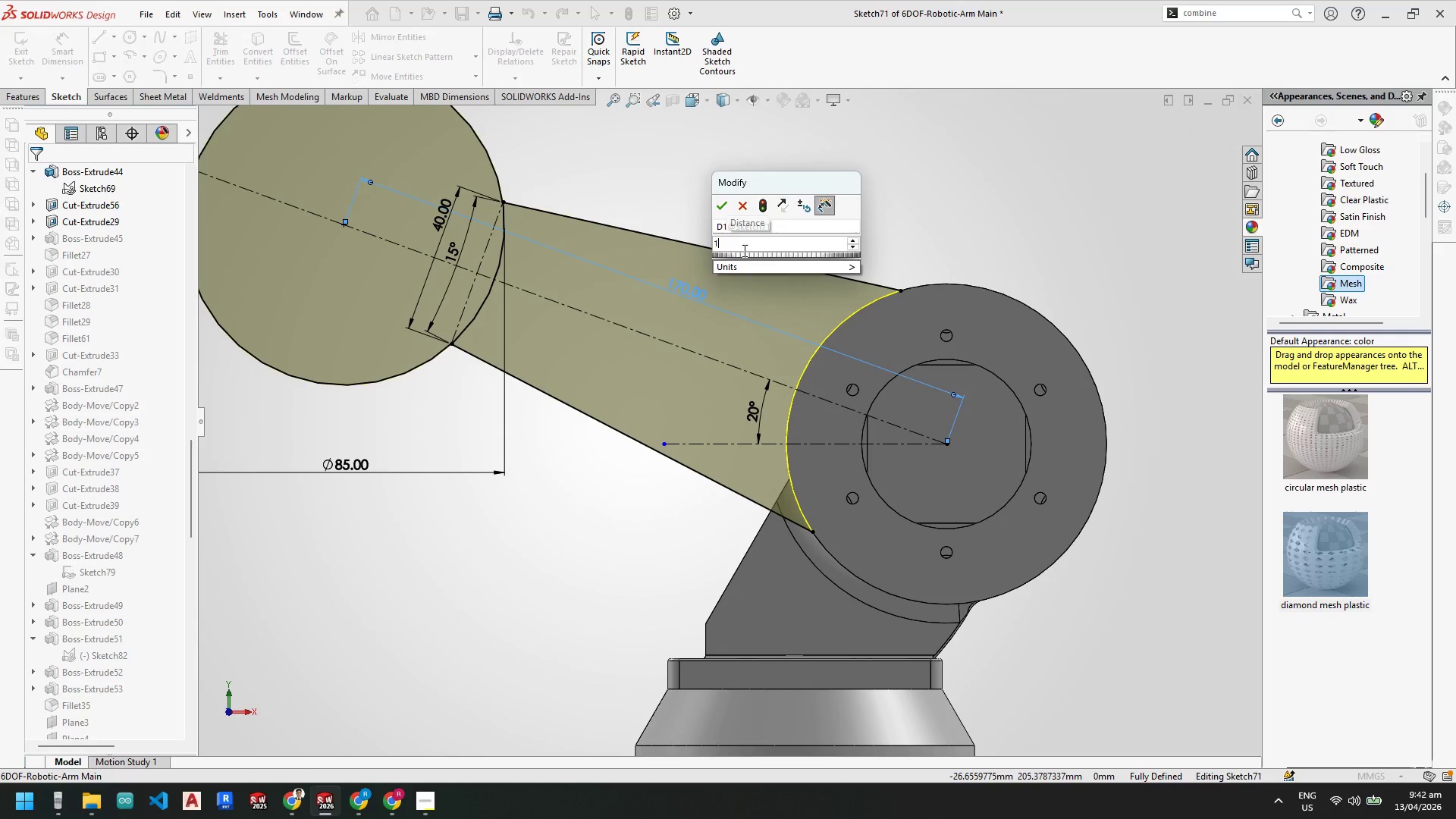 
key(Numpad5)
 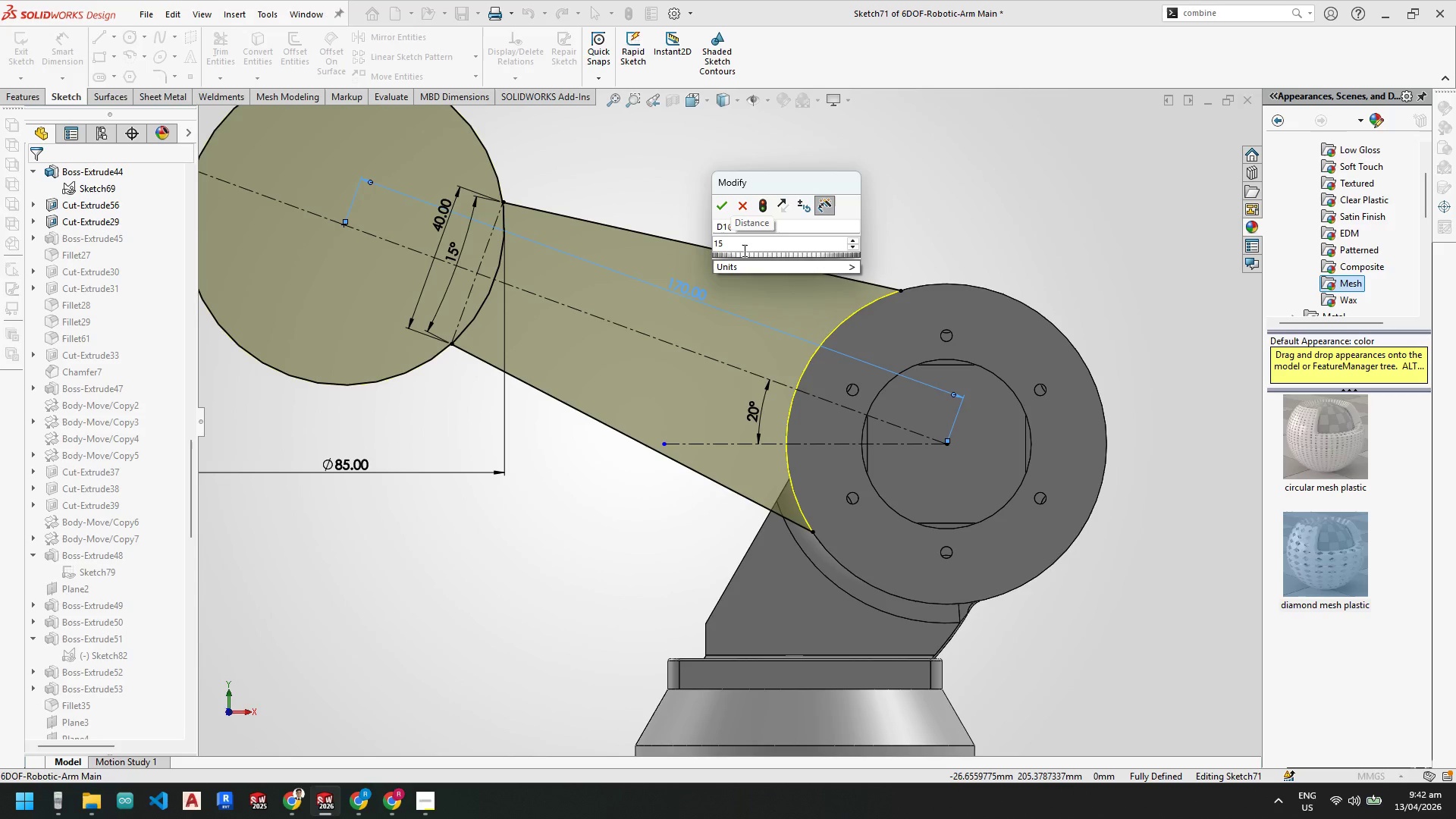 
wait(5.36)
 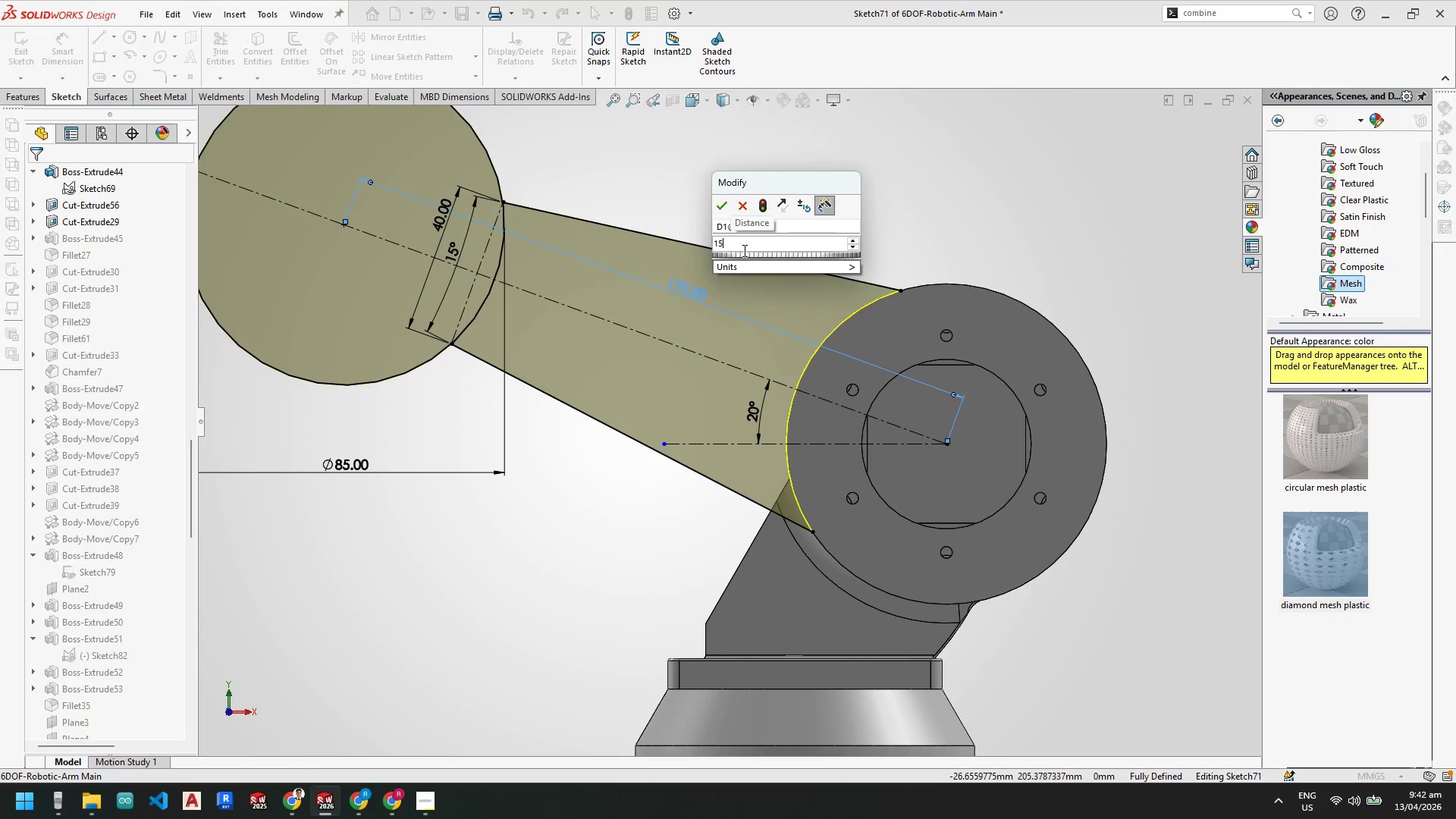 
key(Backspace)
 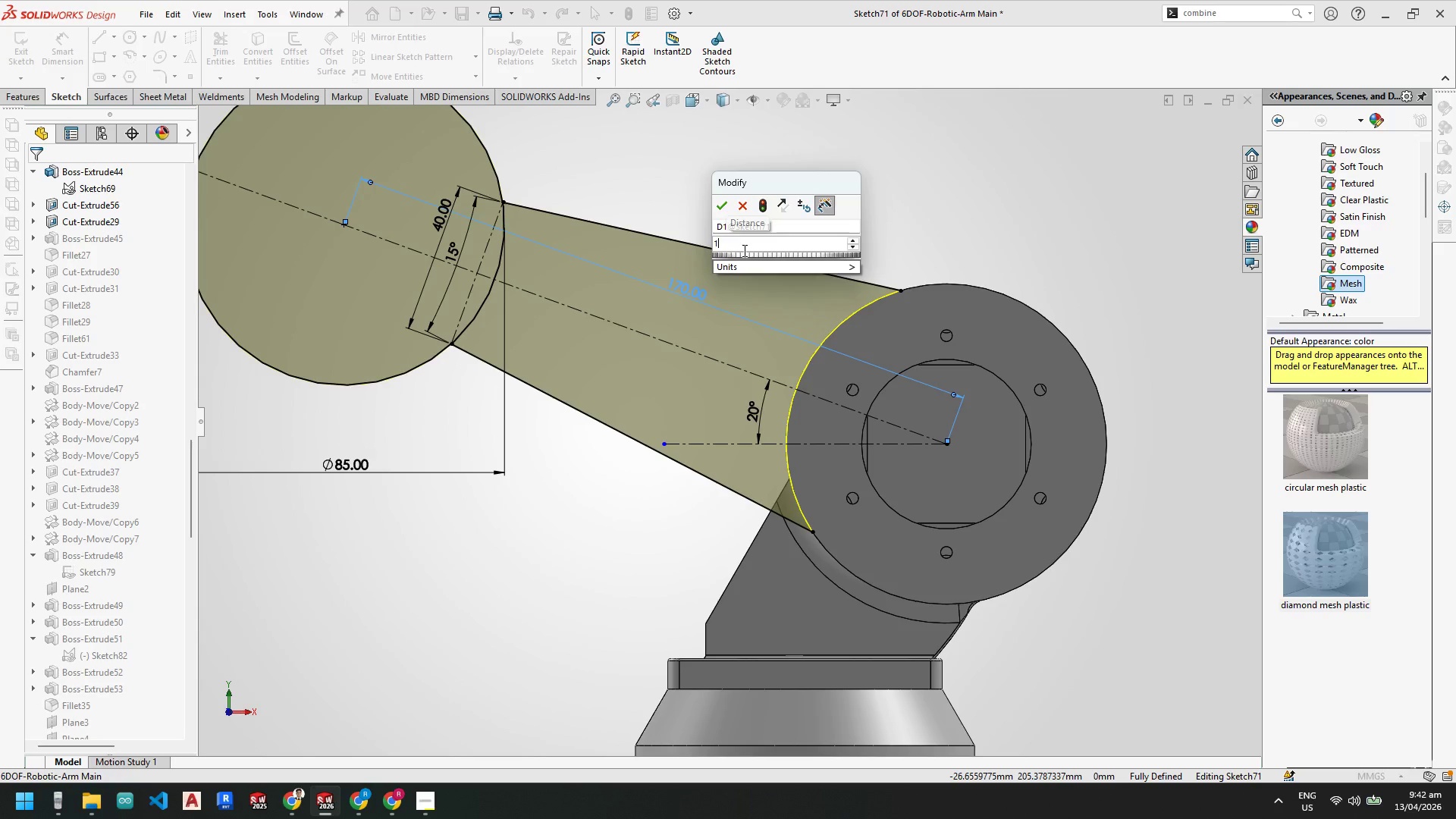 
key(Numpad4)
 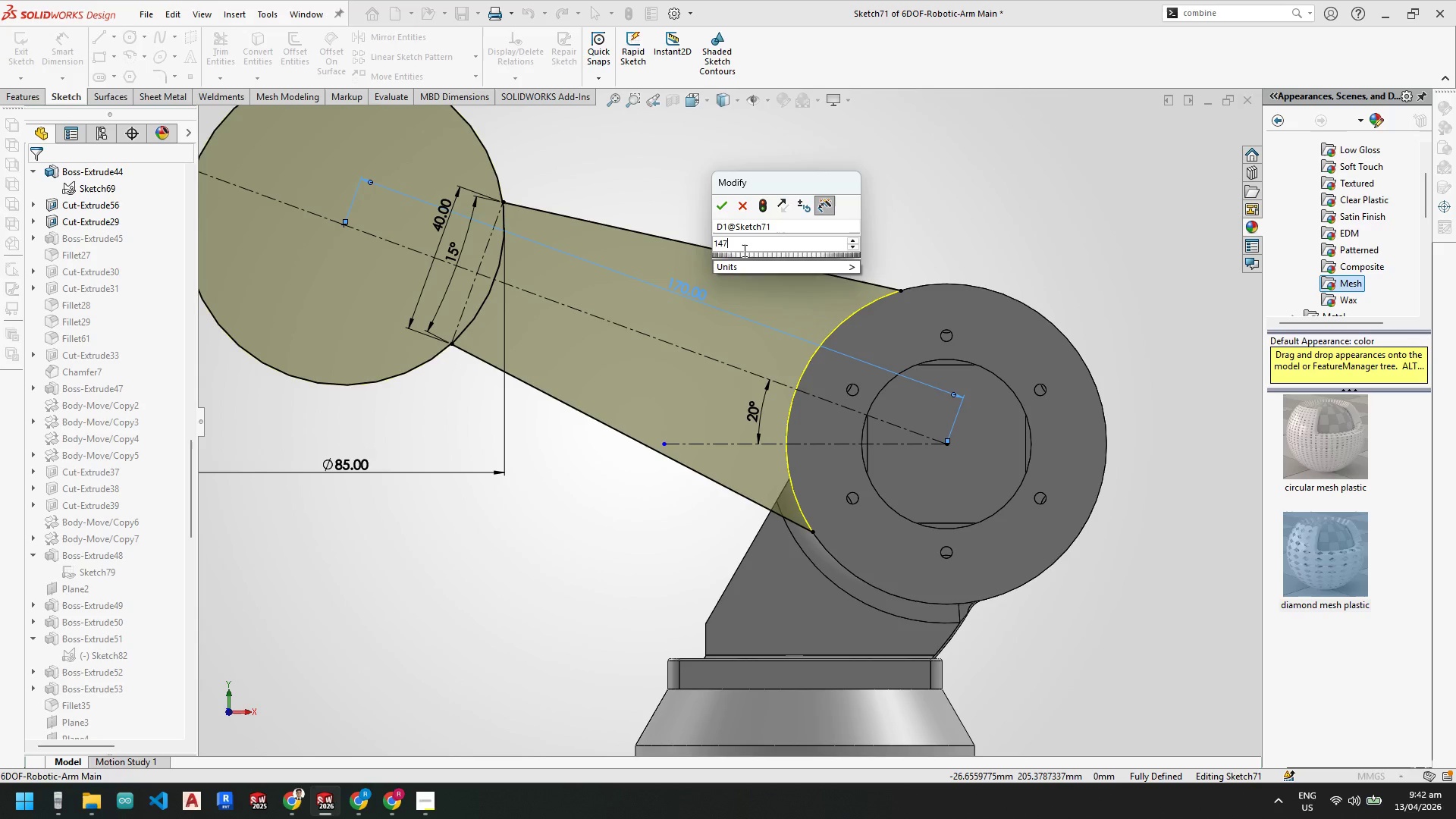 
key(Numpad7)
 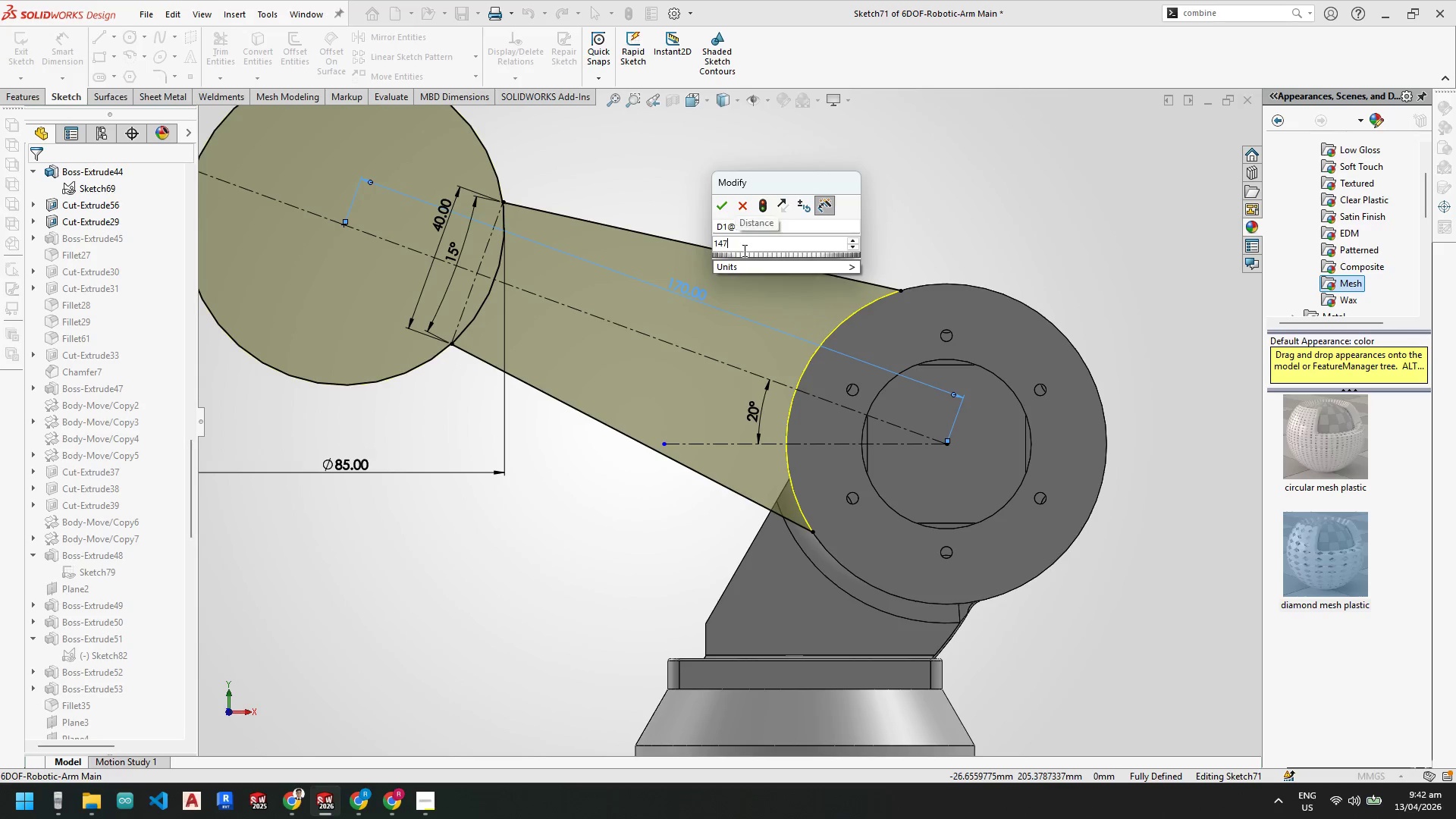 
key(NumpadEnter)
 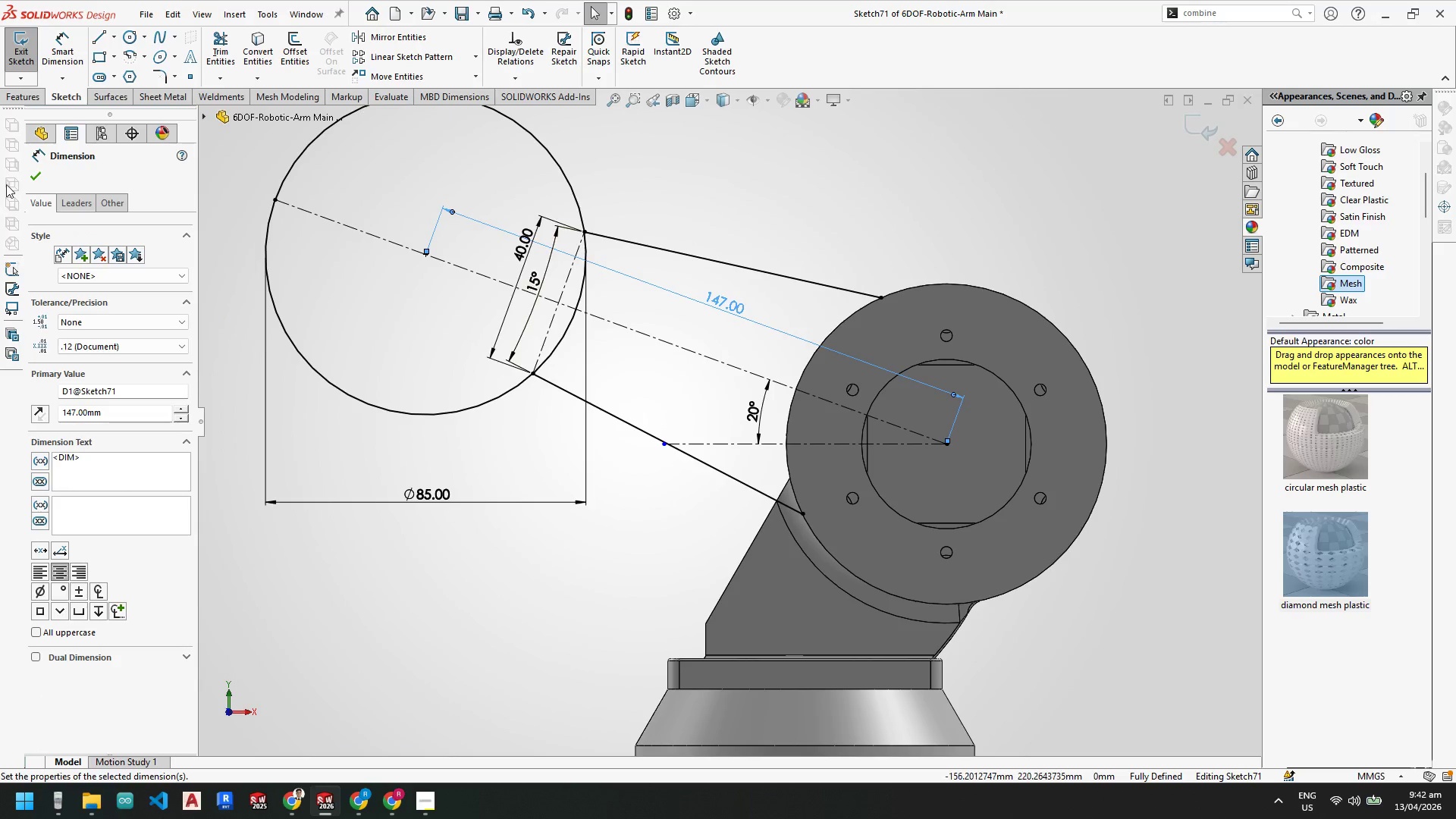 
left_click([30, 174])
 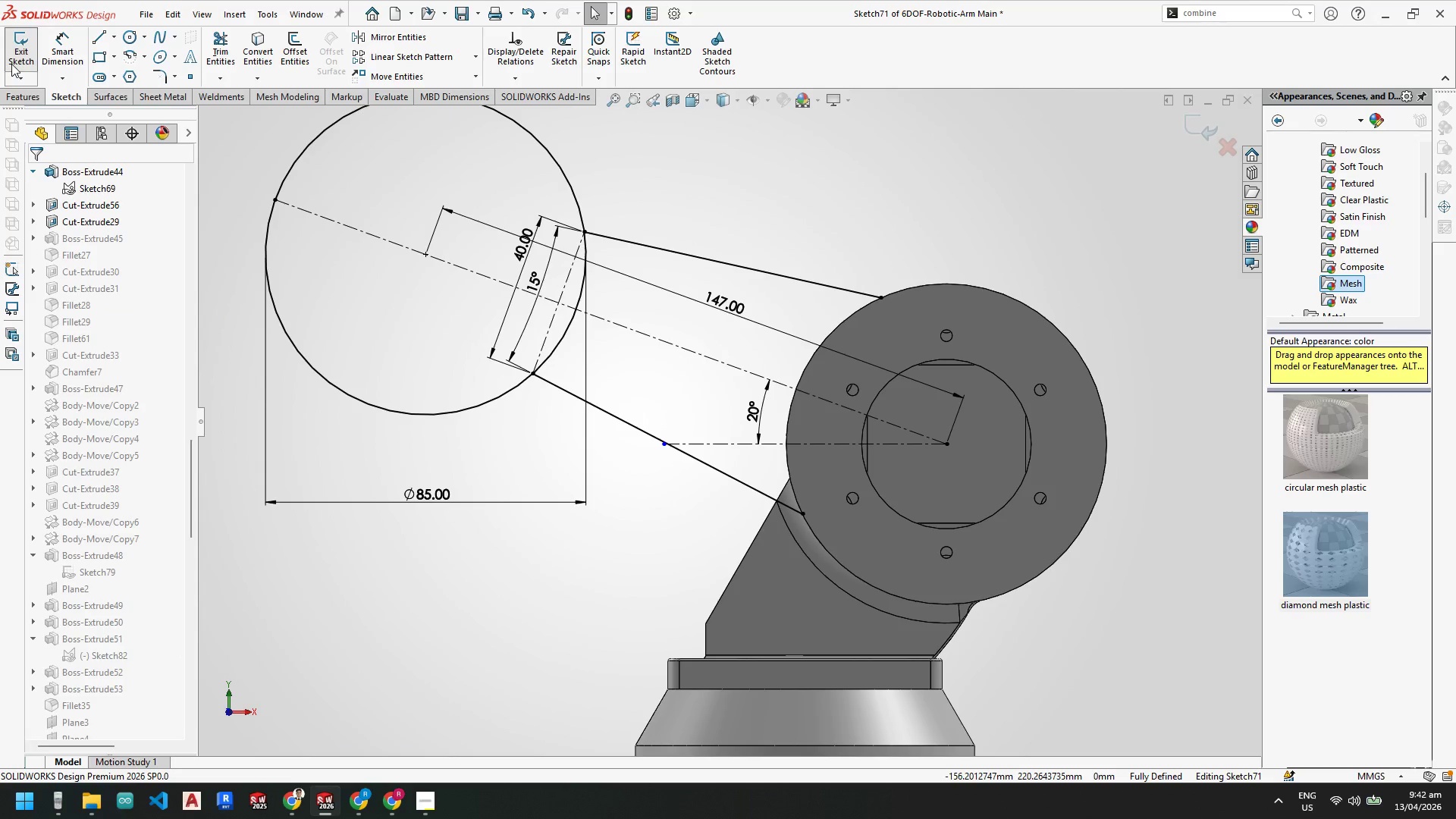 
left_click([14, 56])
 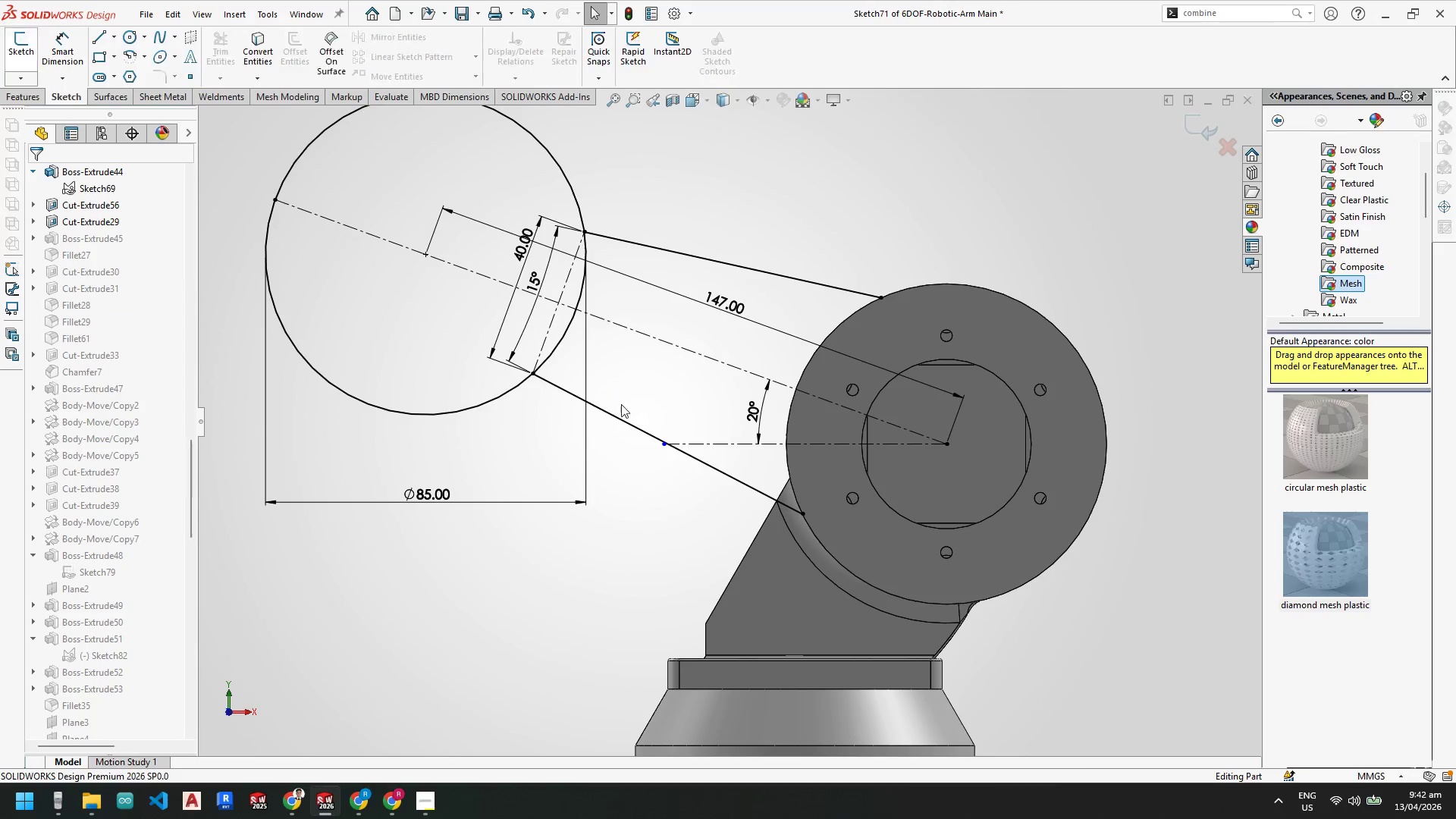 
scroll: coordinate [416, 475], scroll_direction: up, amount: 4.0
 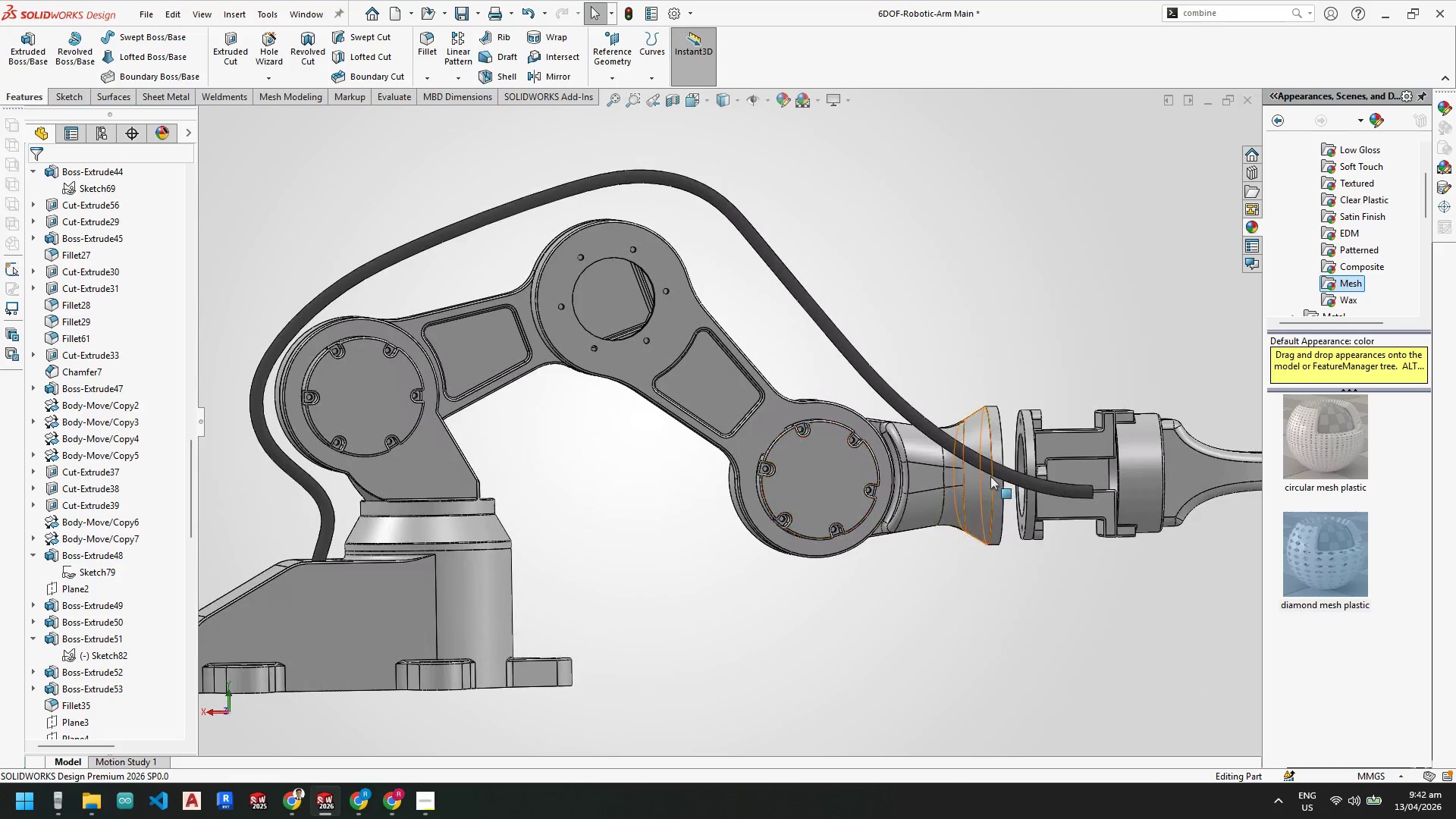 
scroll: coordinate [959, 476], scroll_direction: down, amount: 6.0
 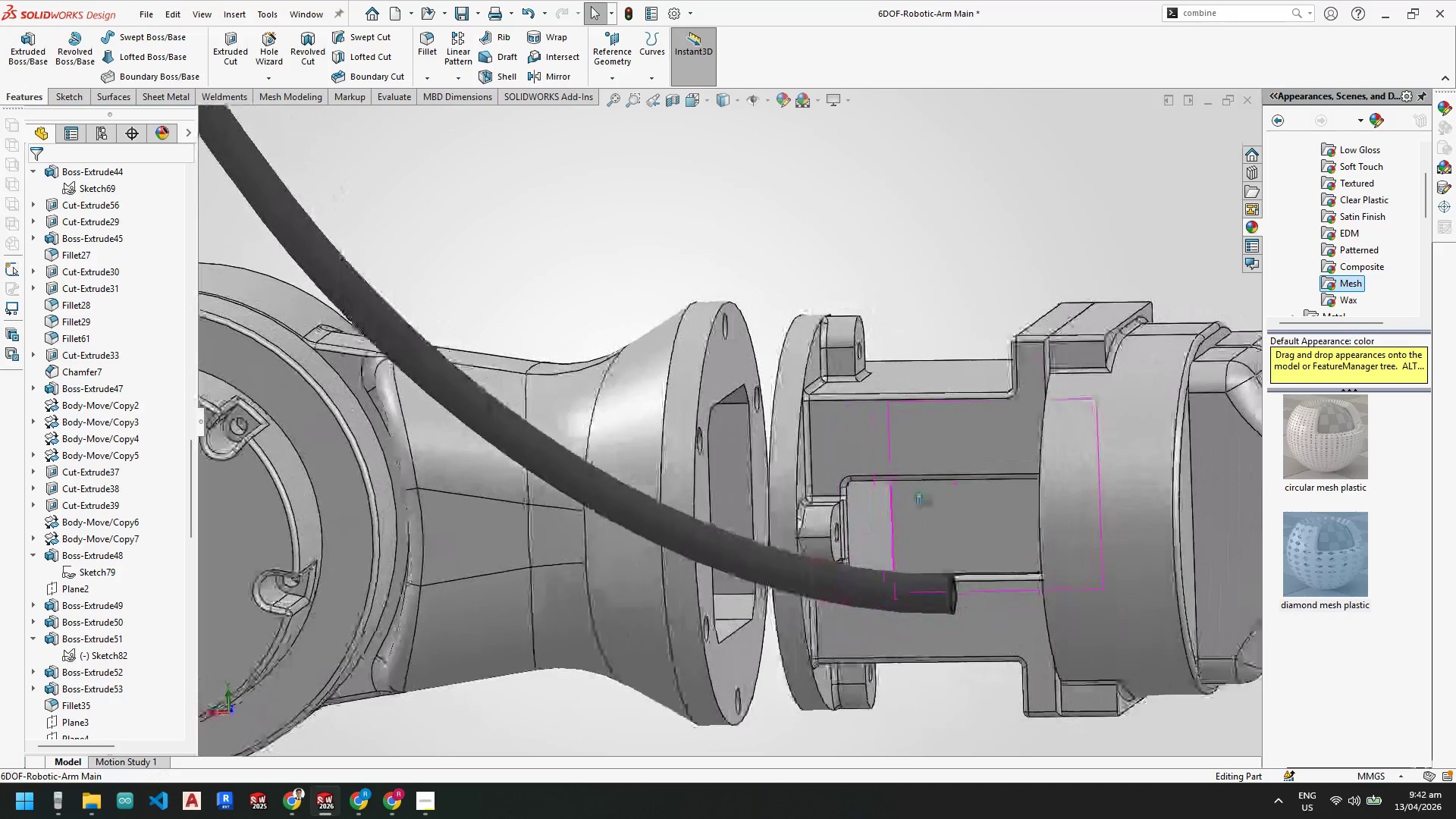 
wait(5.69)
 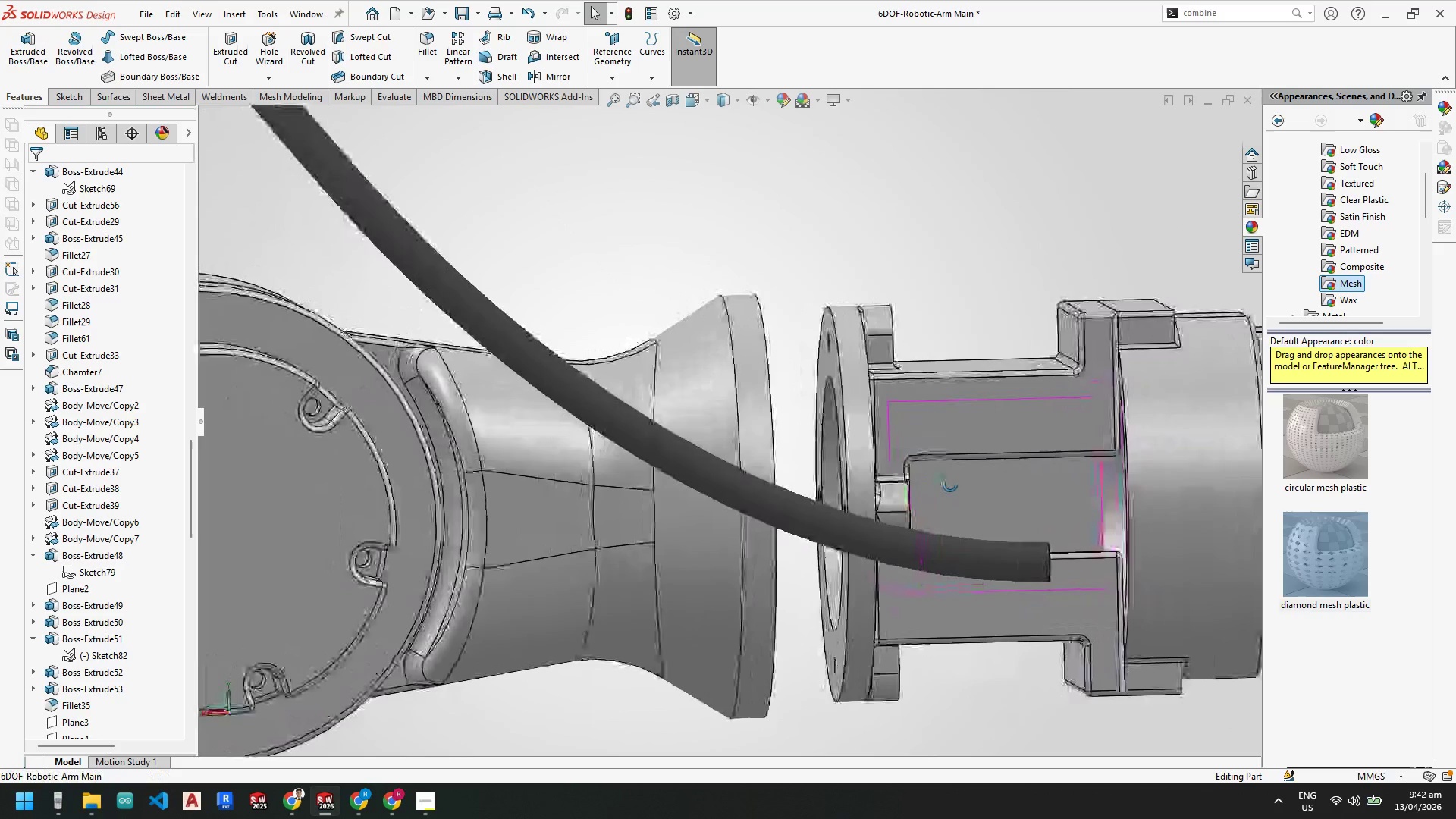 
scroll: coordinate [571, 391], scroll_direction: up, amount: 9.0
 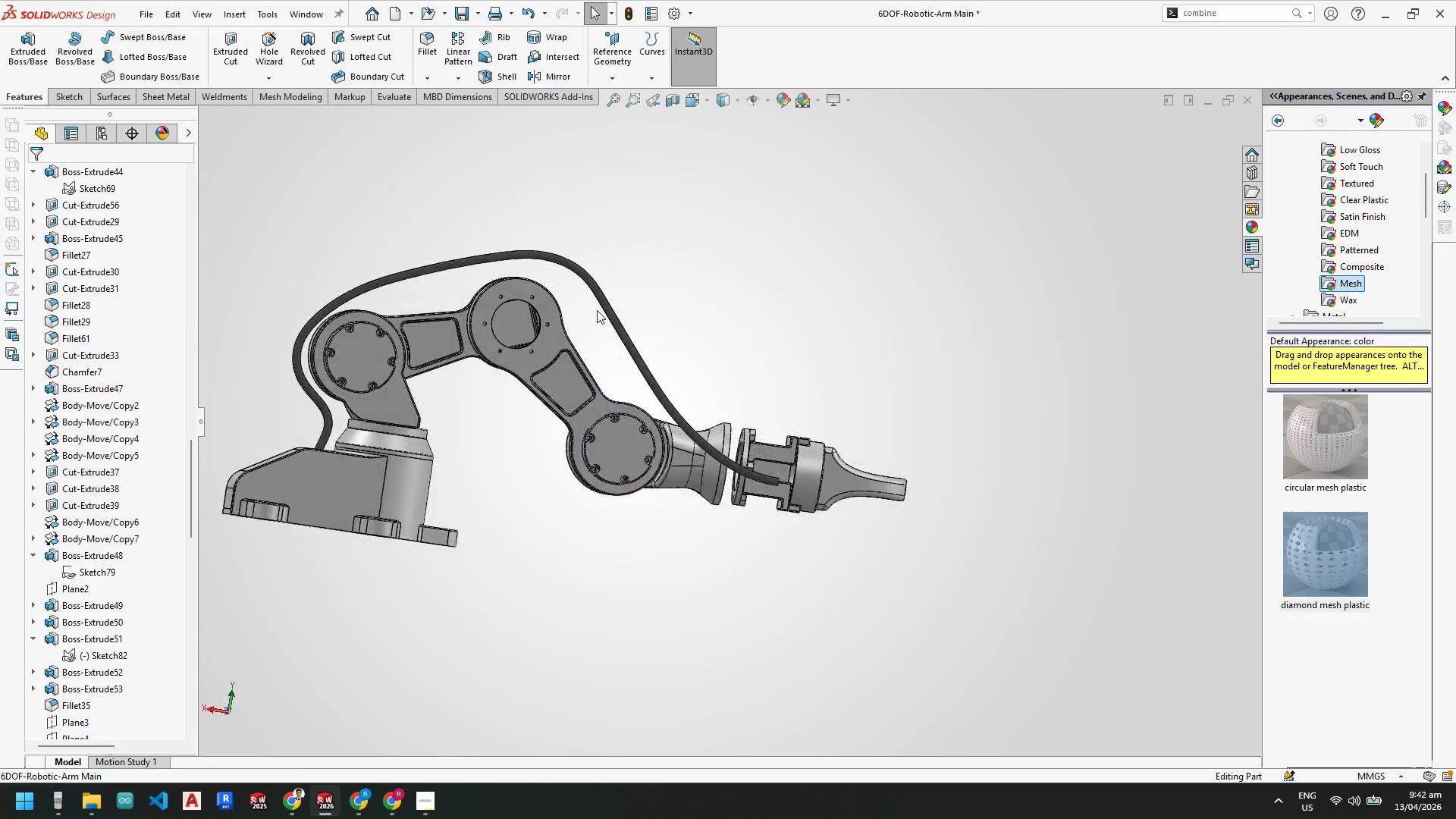 
left_click([612, 313])
 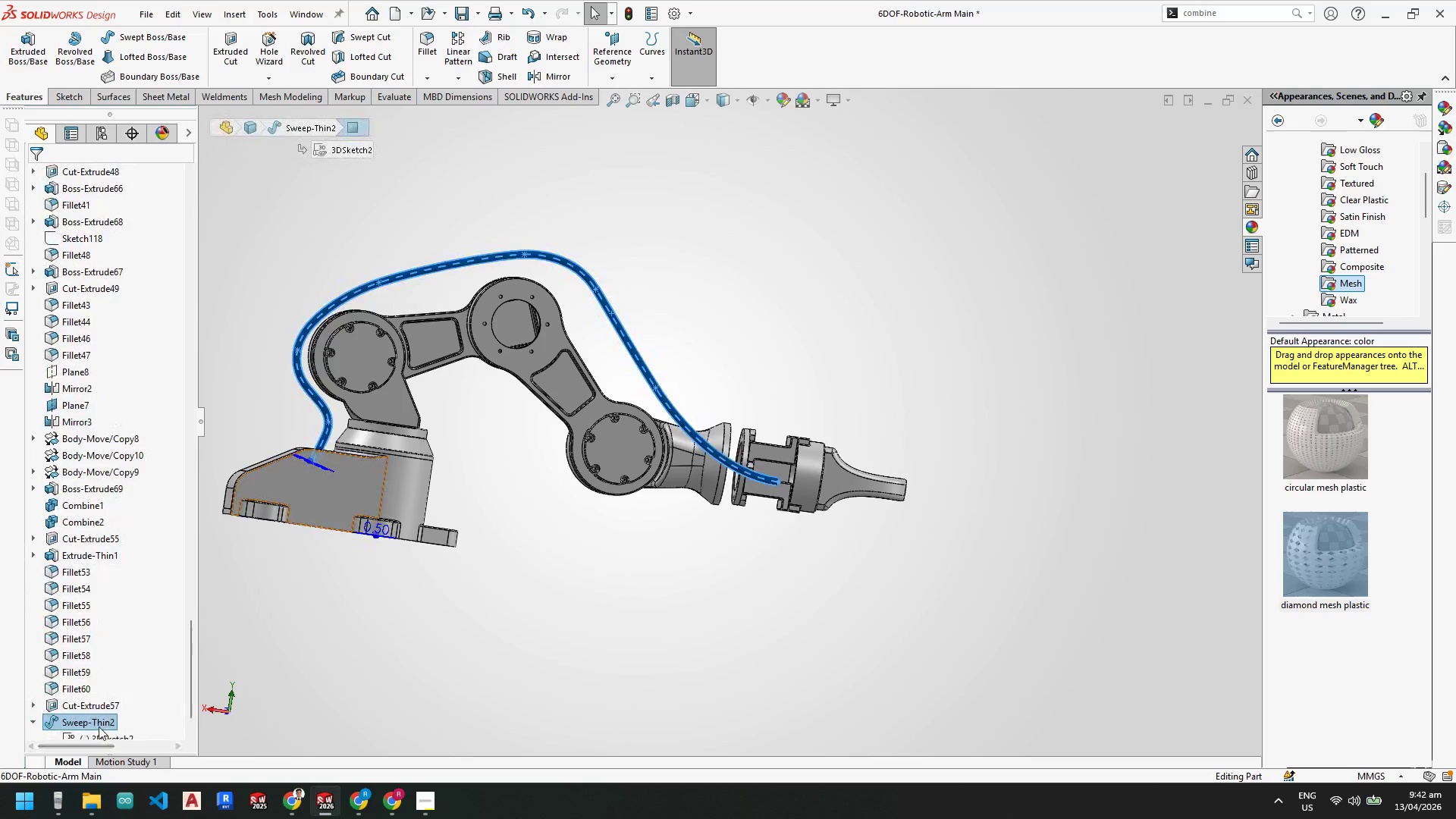 
scroll: coordinate [111, 719], scroll_direction: down, amount: 3.0
 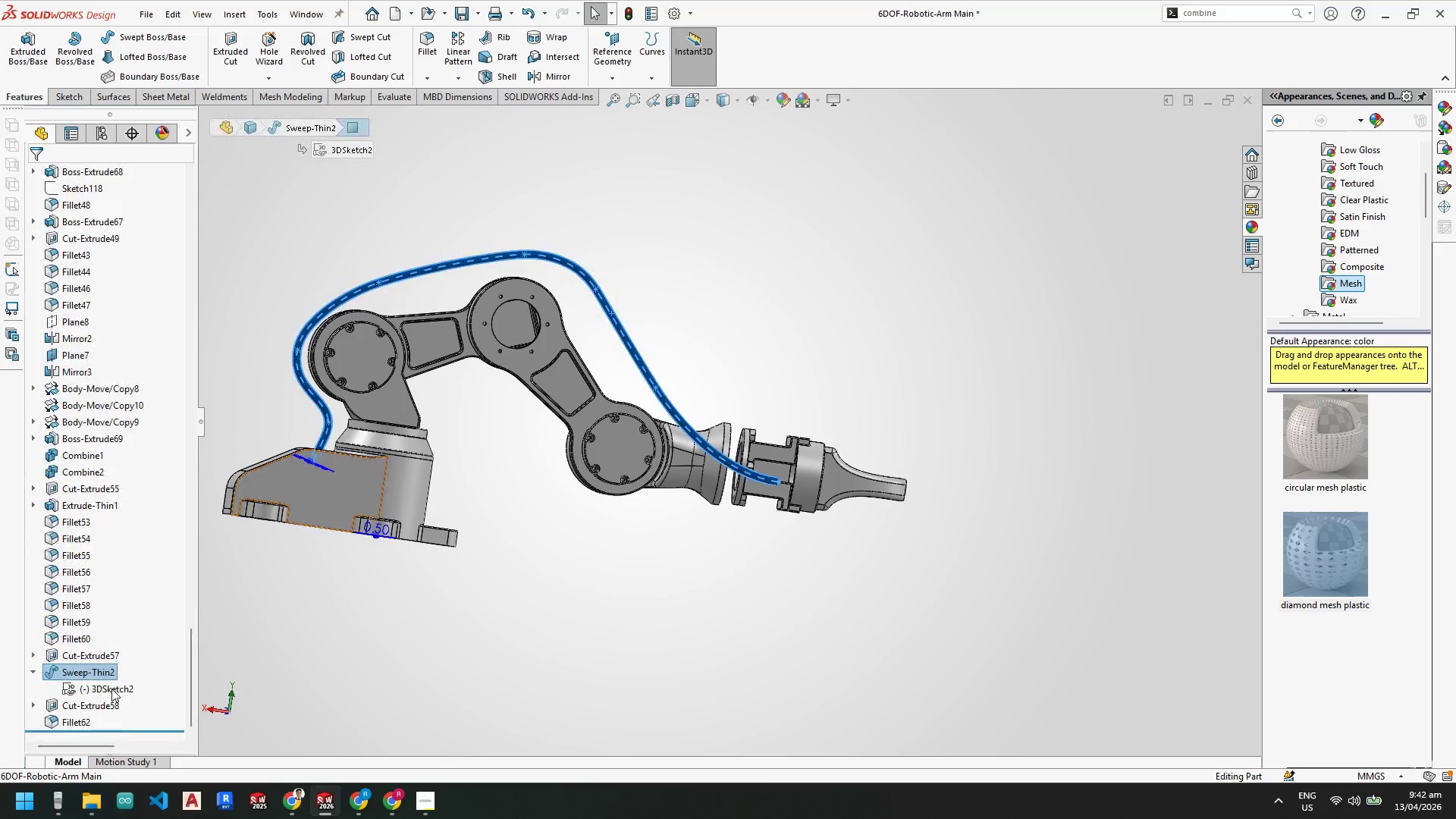 
right_click([112, 687])
 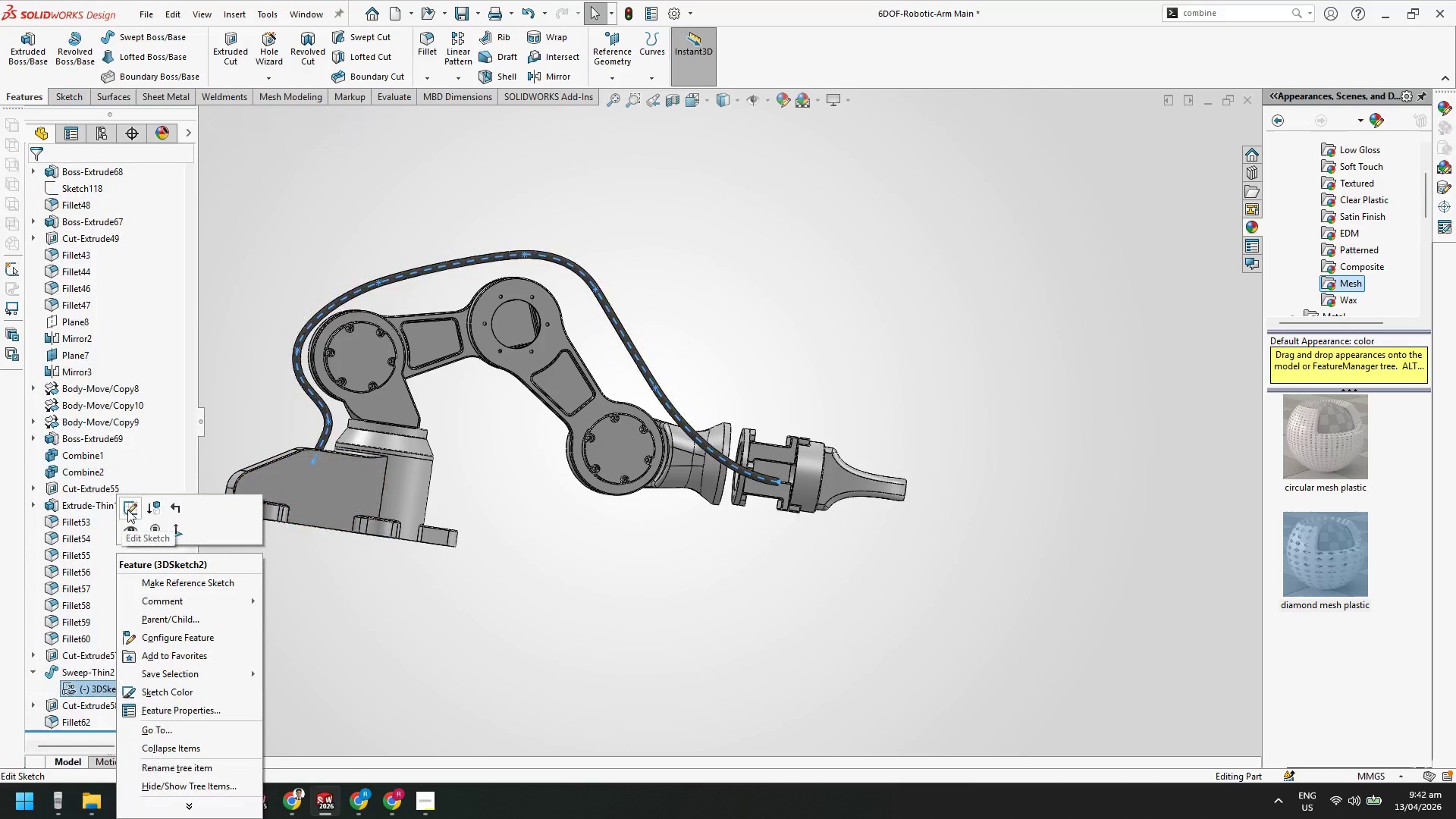 
left_click([127, 510])
 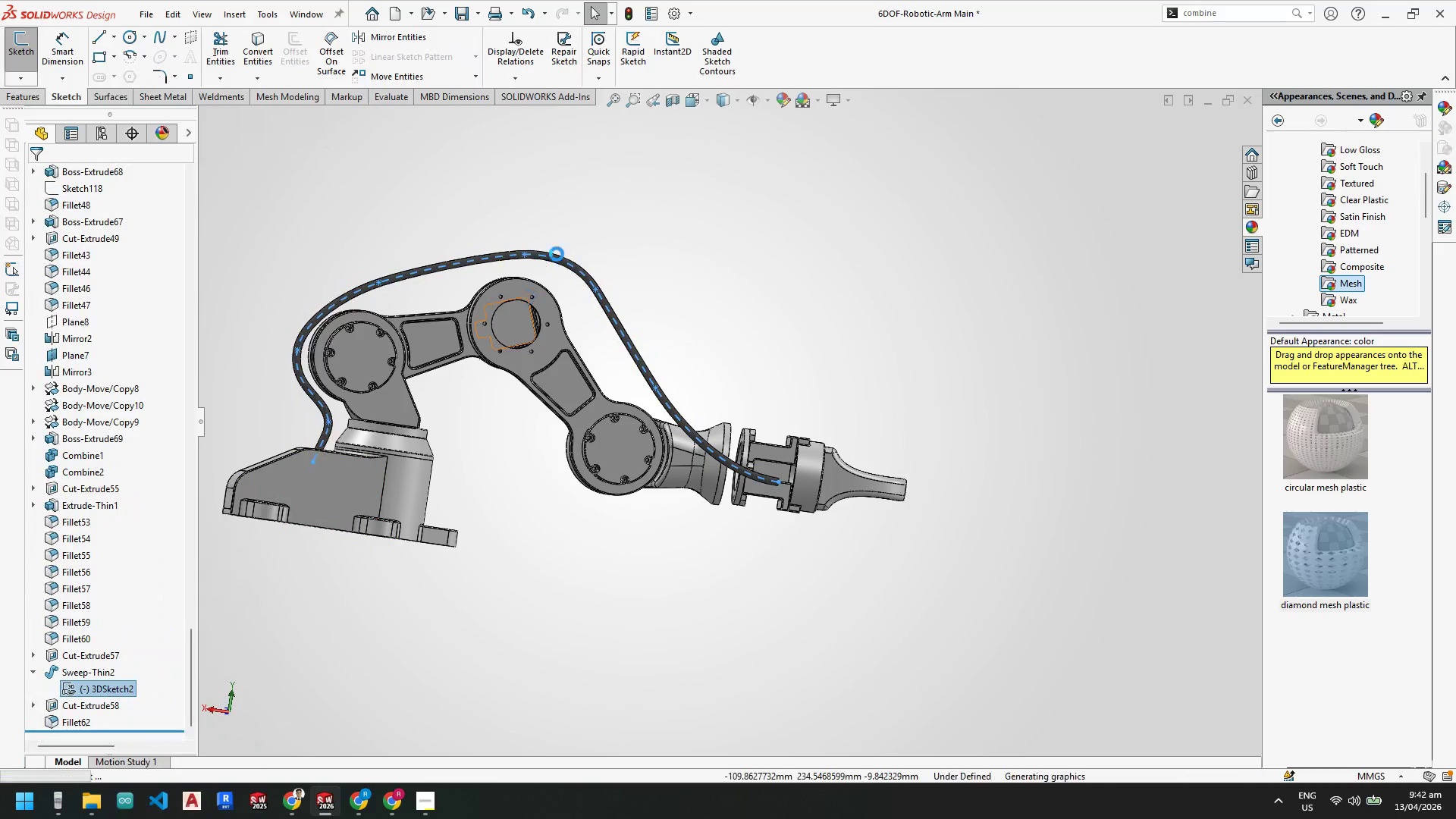 
scroll: coordinate [557, 254], scroll_direction: down, amount: 2.0
 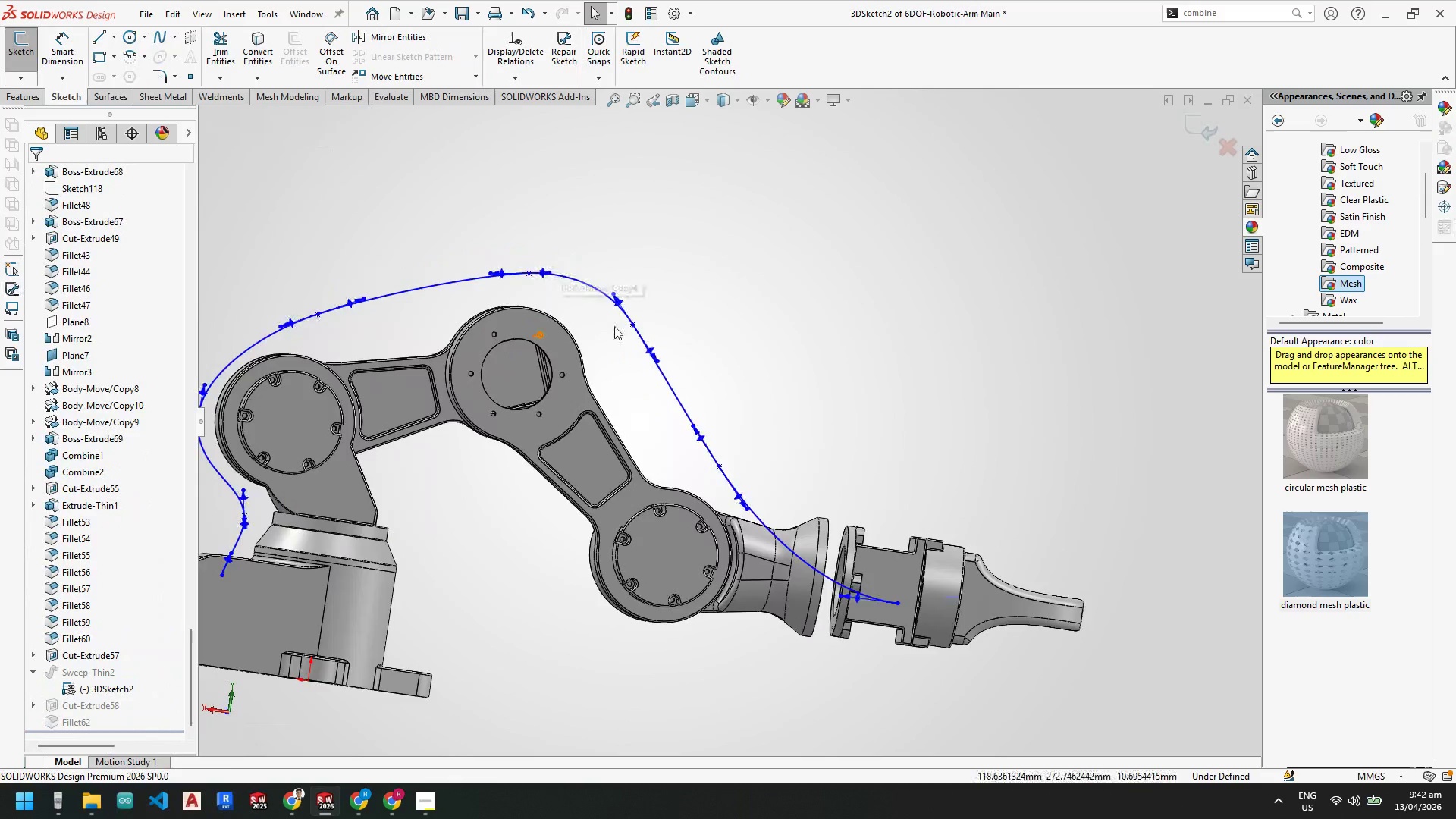 
scroll: coordinate [638, 347], scroll_direction: up, amount: 3.0
 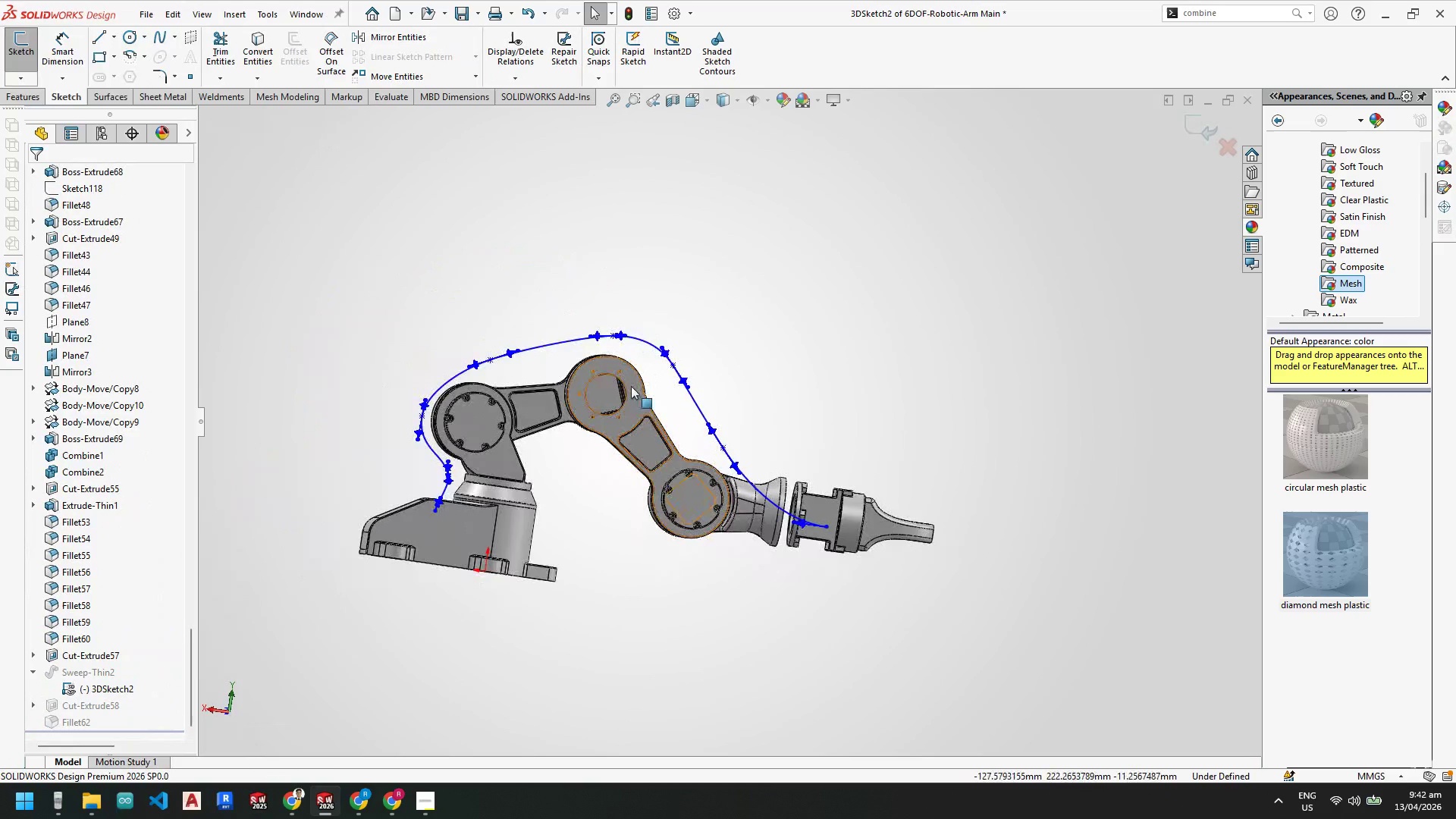 
key(Space)
 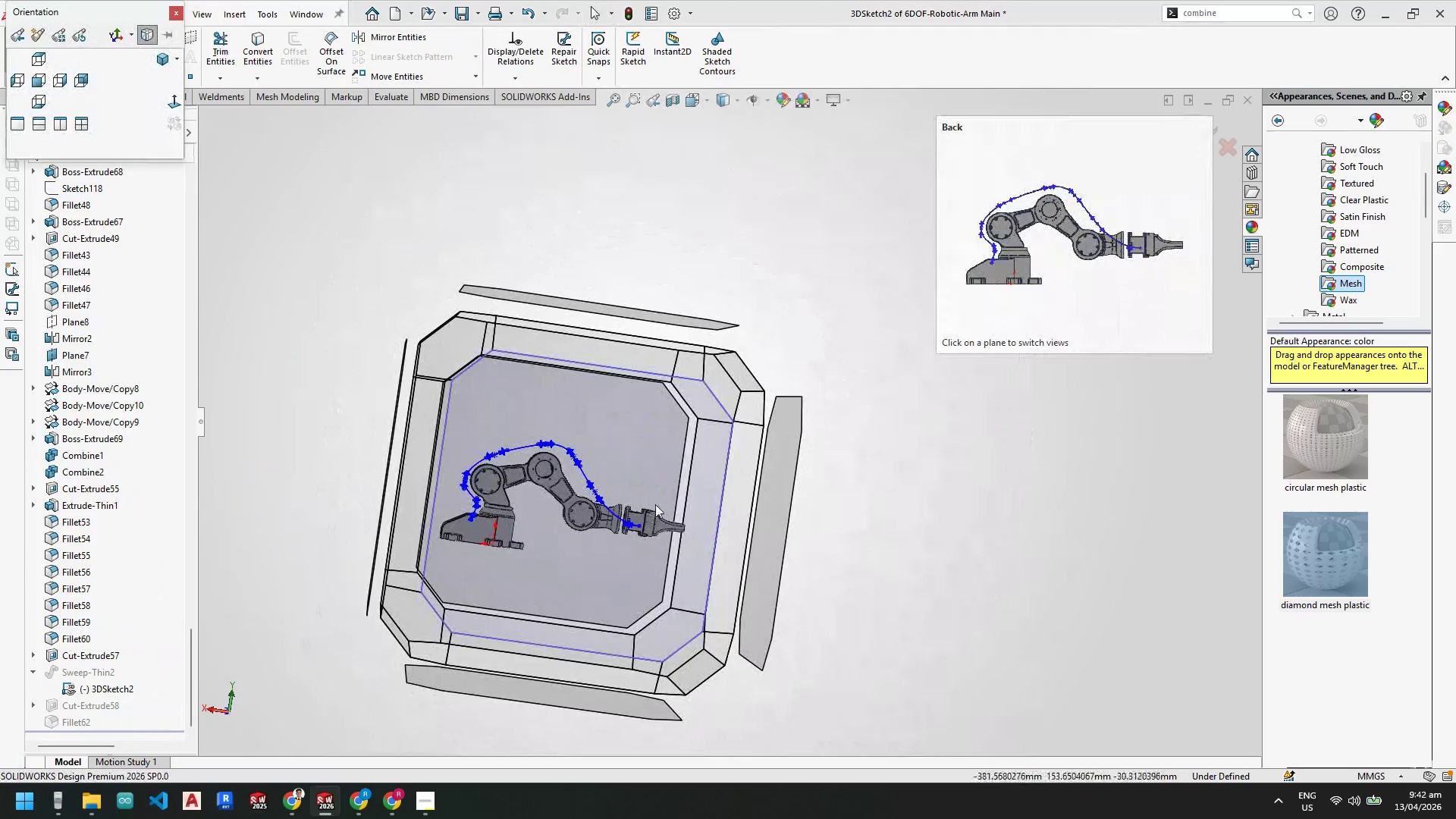 
left_click([633, 452])
 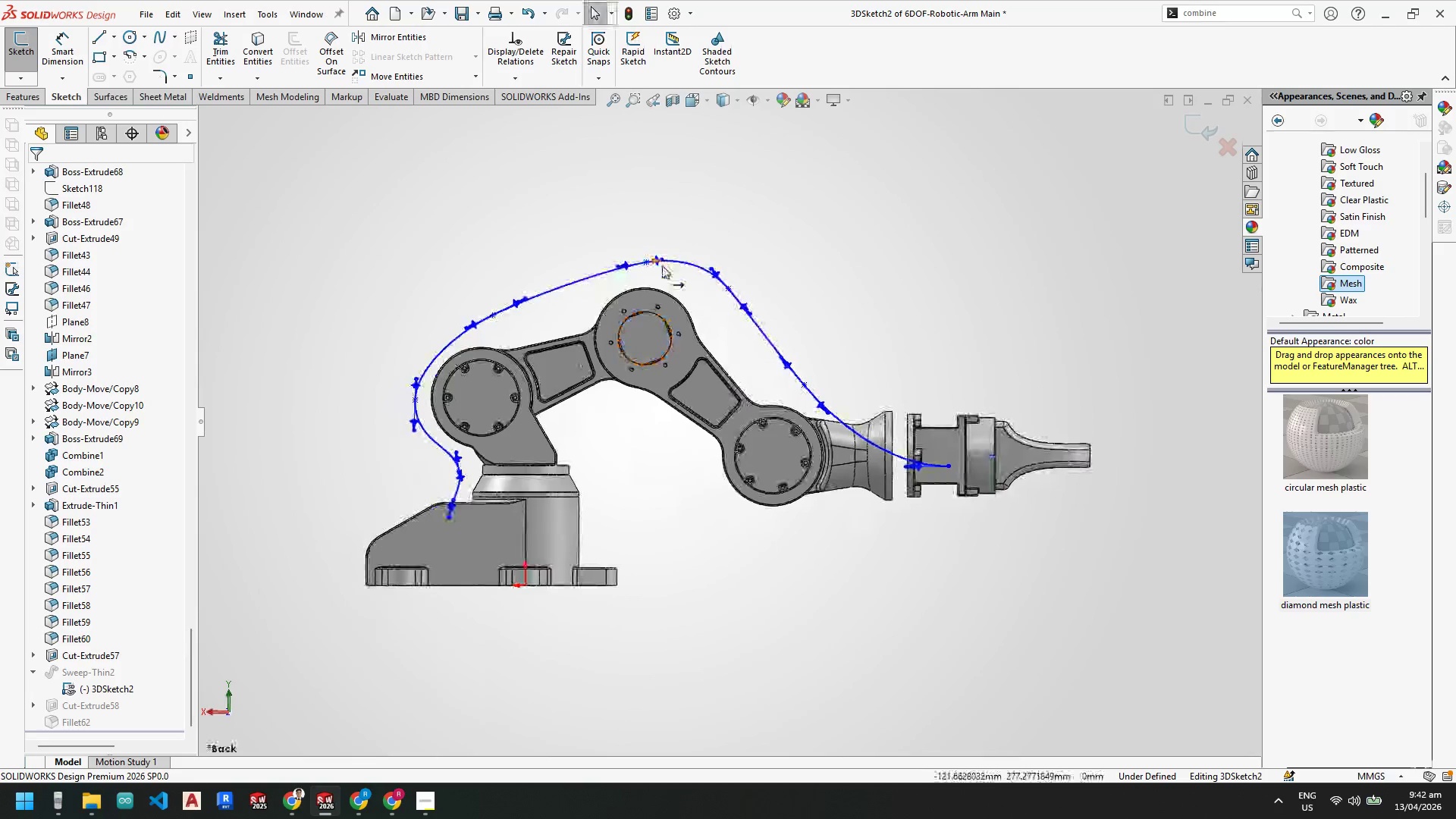 
scroll: coordinate [644, 282], scroll_direction: down, amount: 3.0
 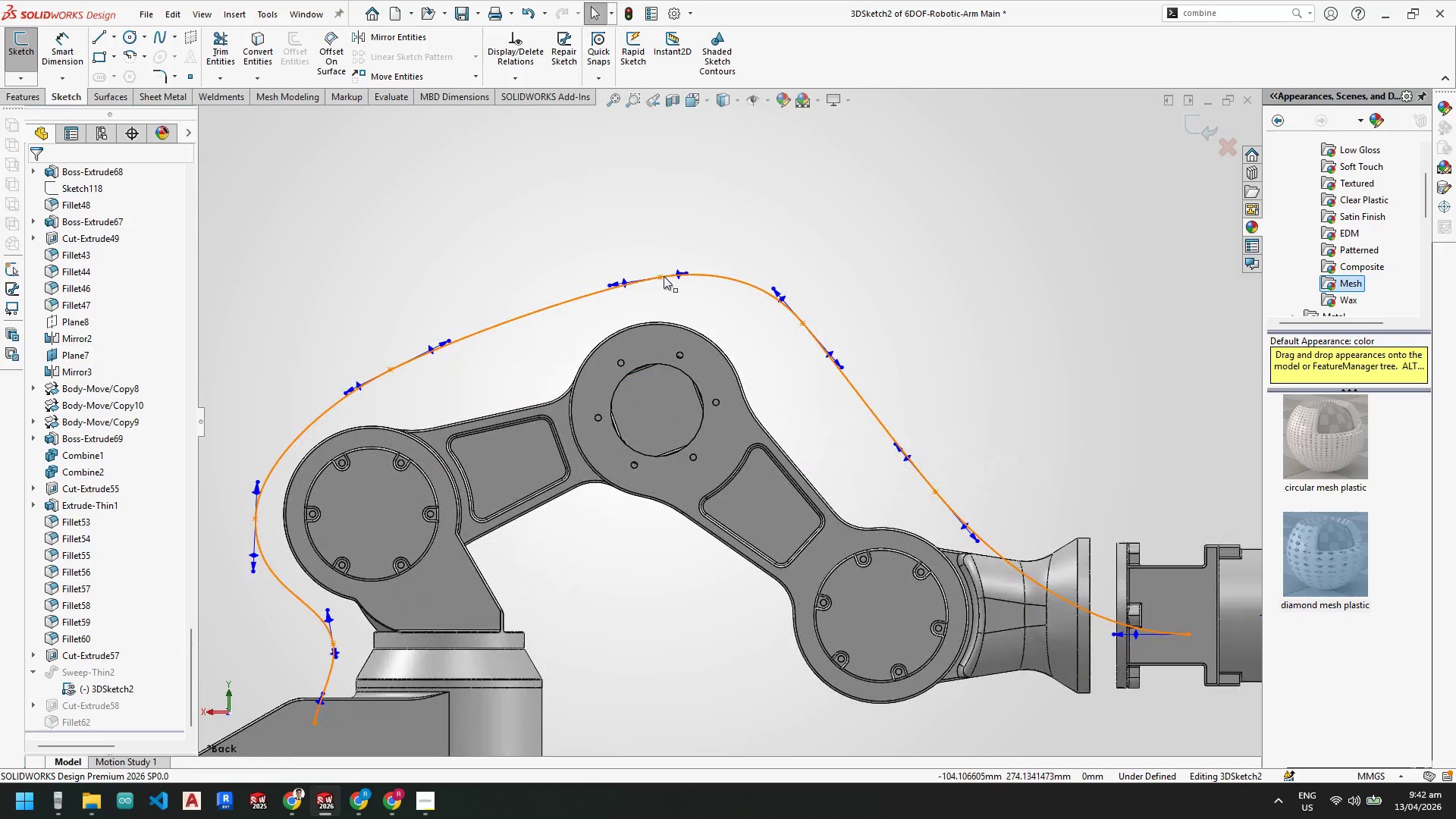 
left_click_drag(start_coordinate=[662, 276], to_coordinate=[656, 304])
 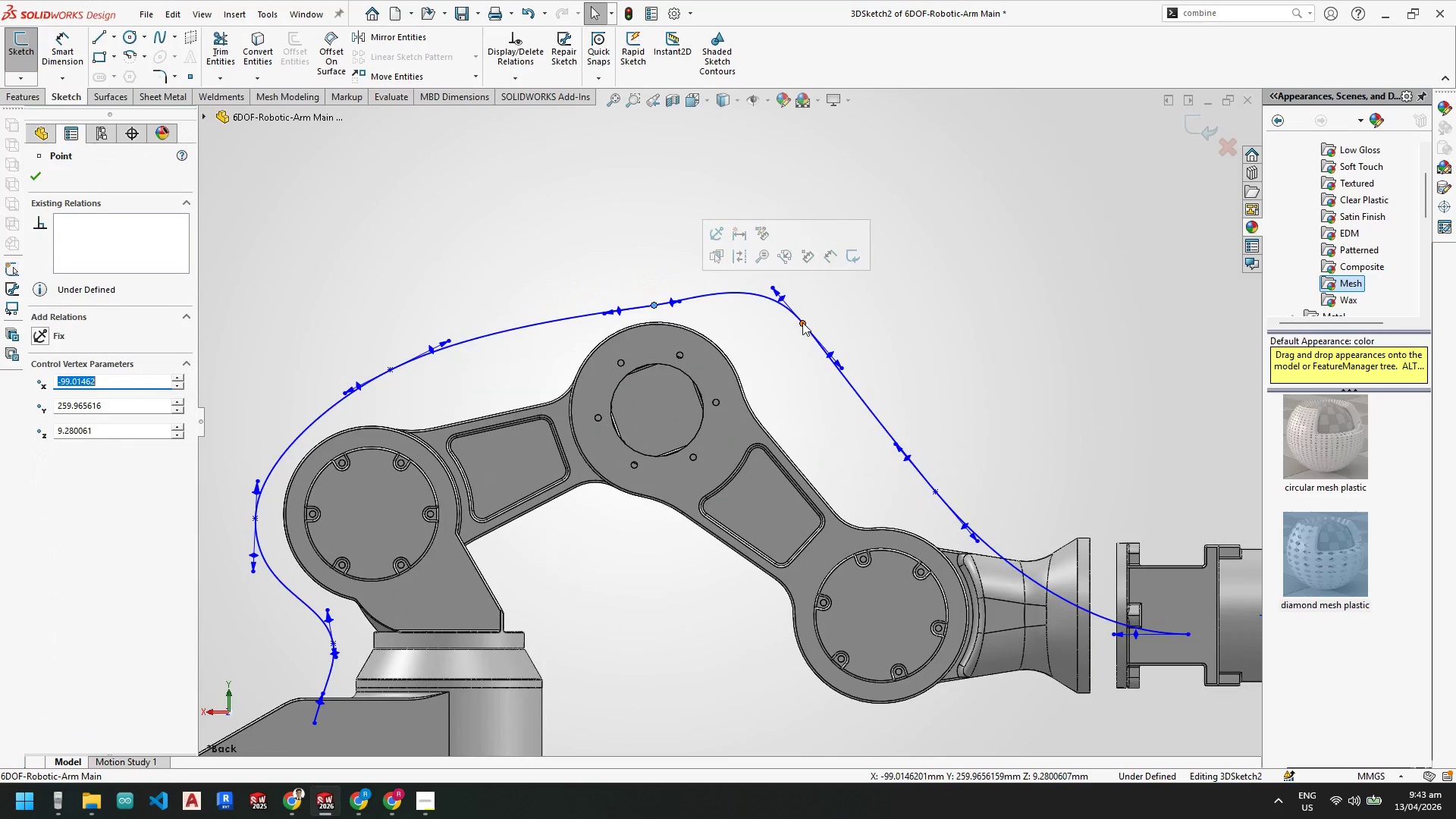 
left_click_drag(start_coordinate=[802, 322], to_coordinate=[778, 358])
 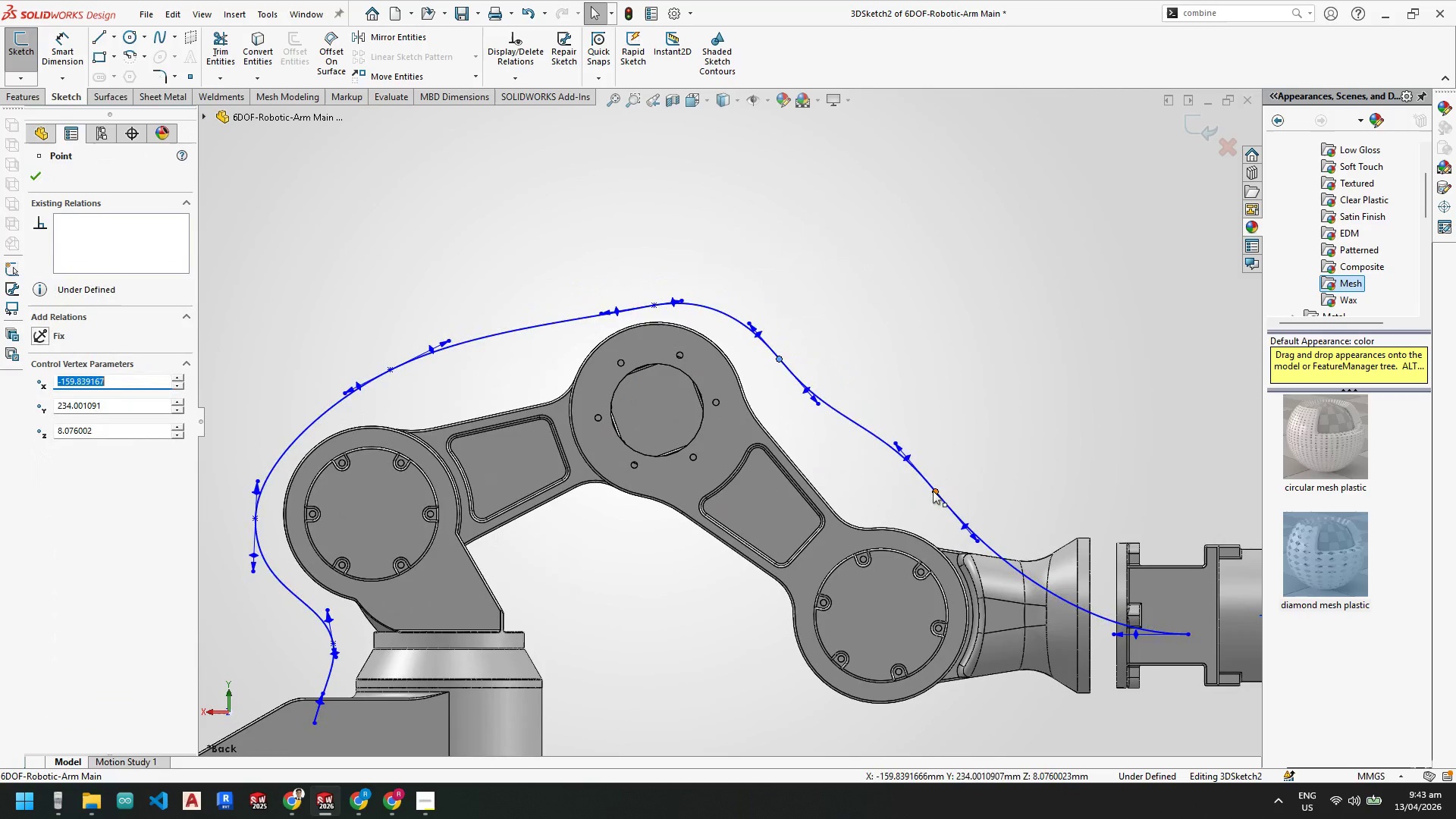 
left_click_drag(start_coordinate=[933, 490], to_coordinate=[922, 519])
 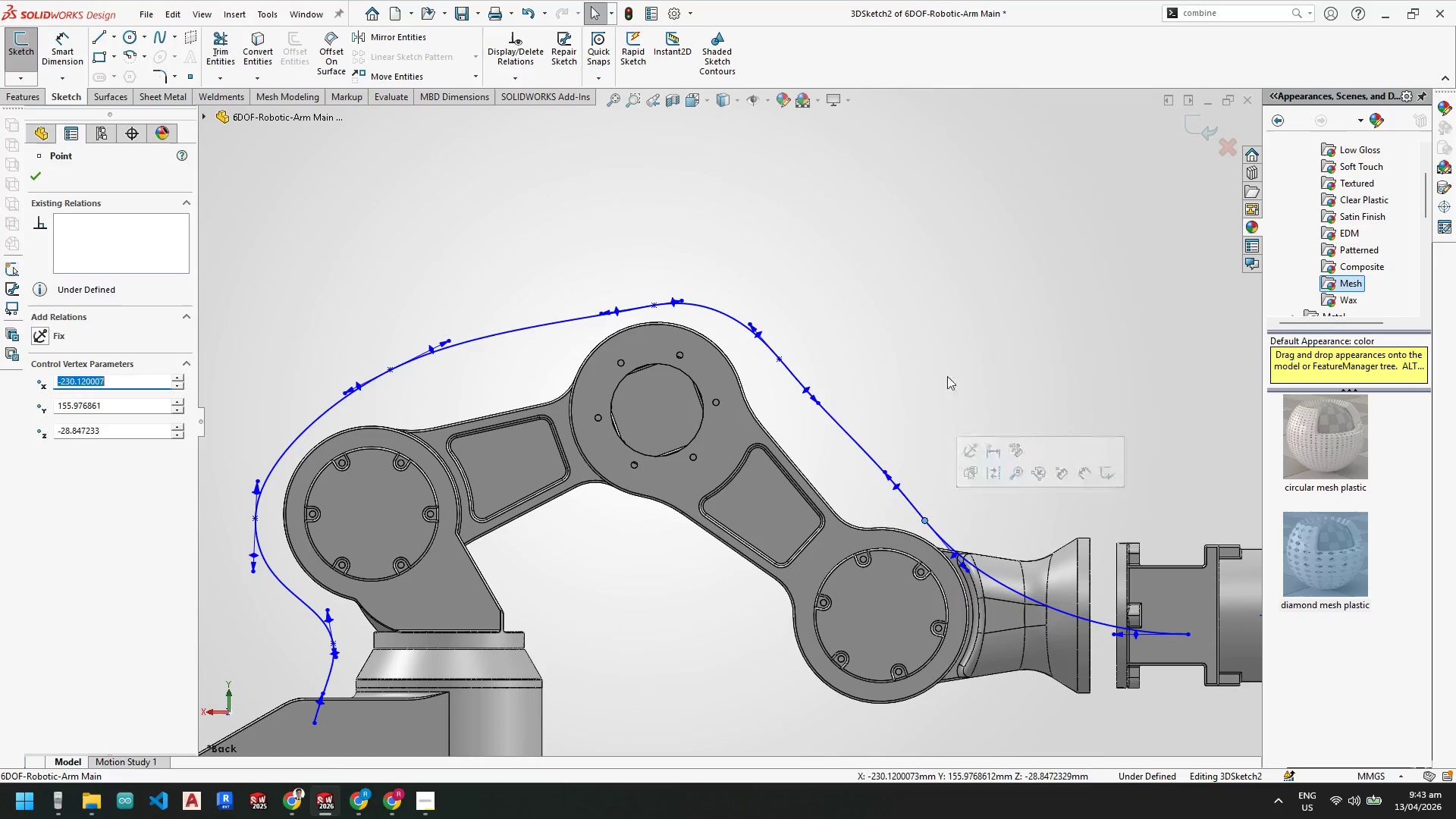 
left_click([955, 369])
 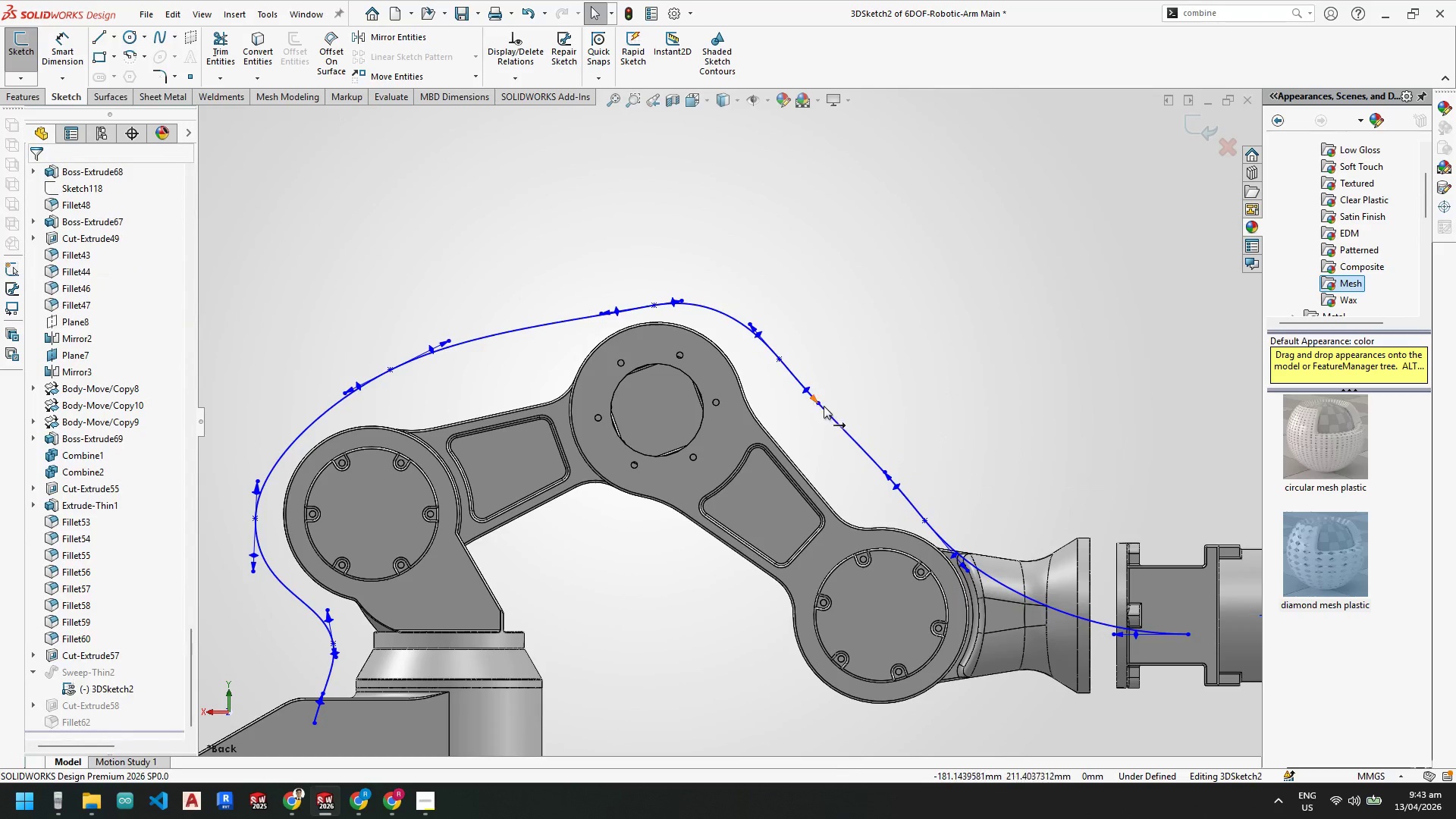 
left_click_drag(start_coordinate=[819, 405], to_coordinate=[829, 404])
 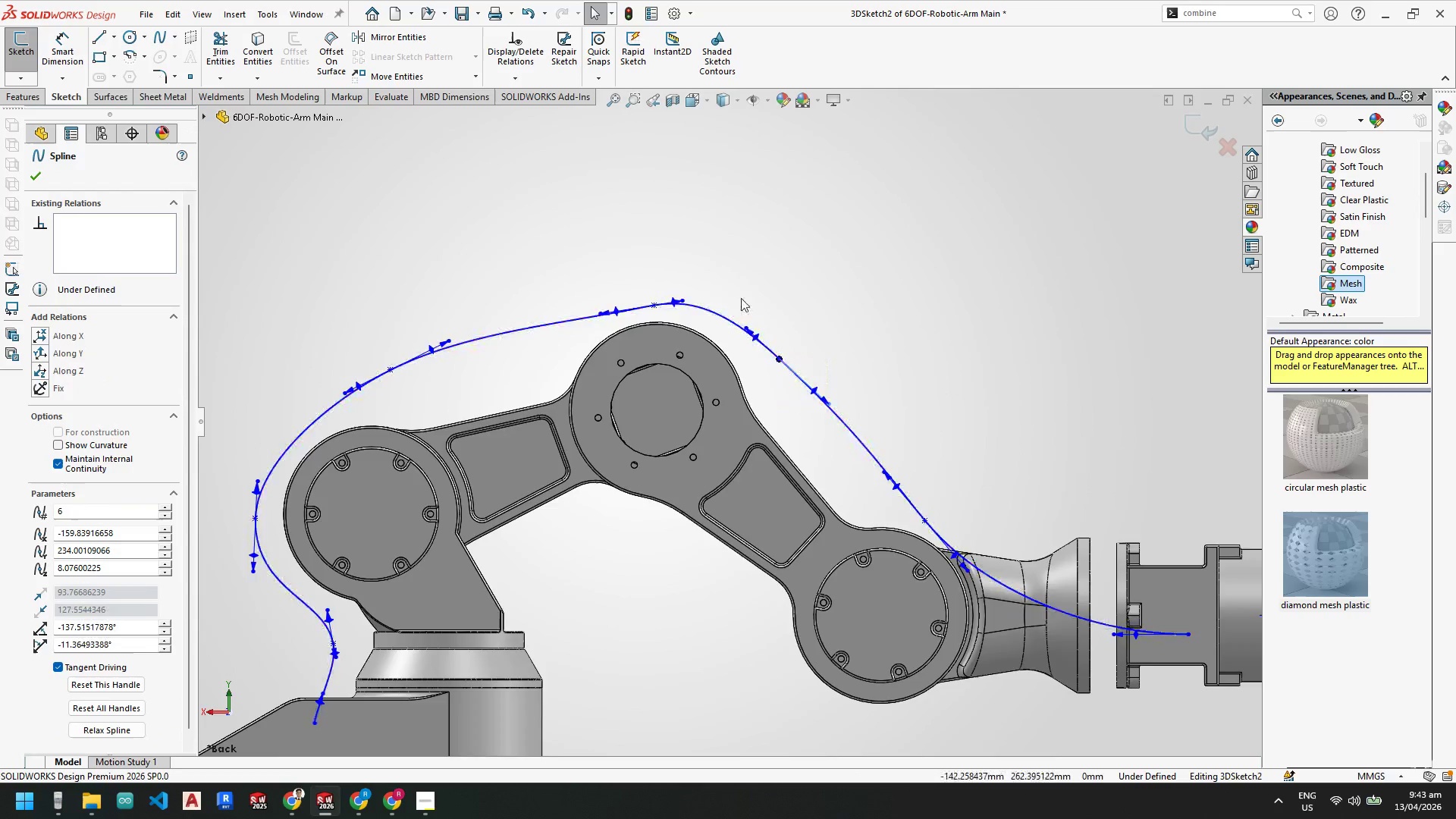 
scroll: coordinate [738, 303], scroll_direction: down, amount: 4.0
 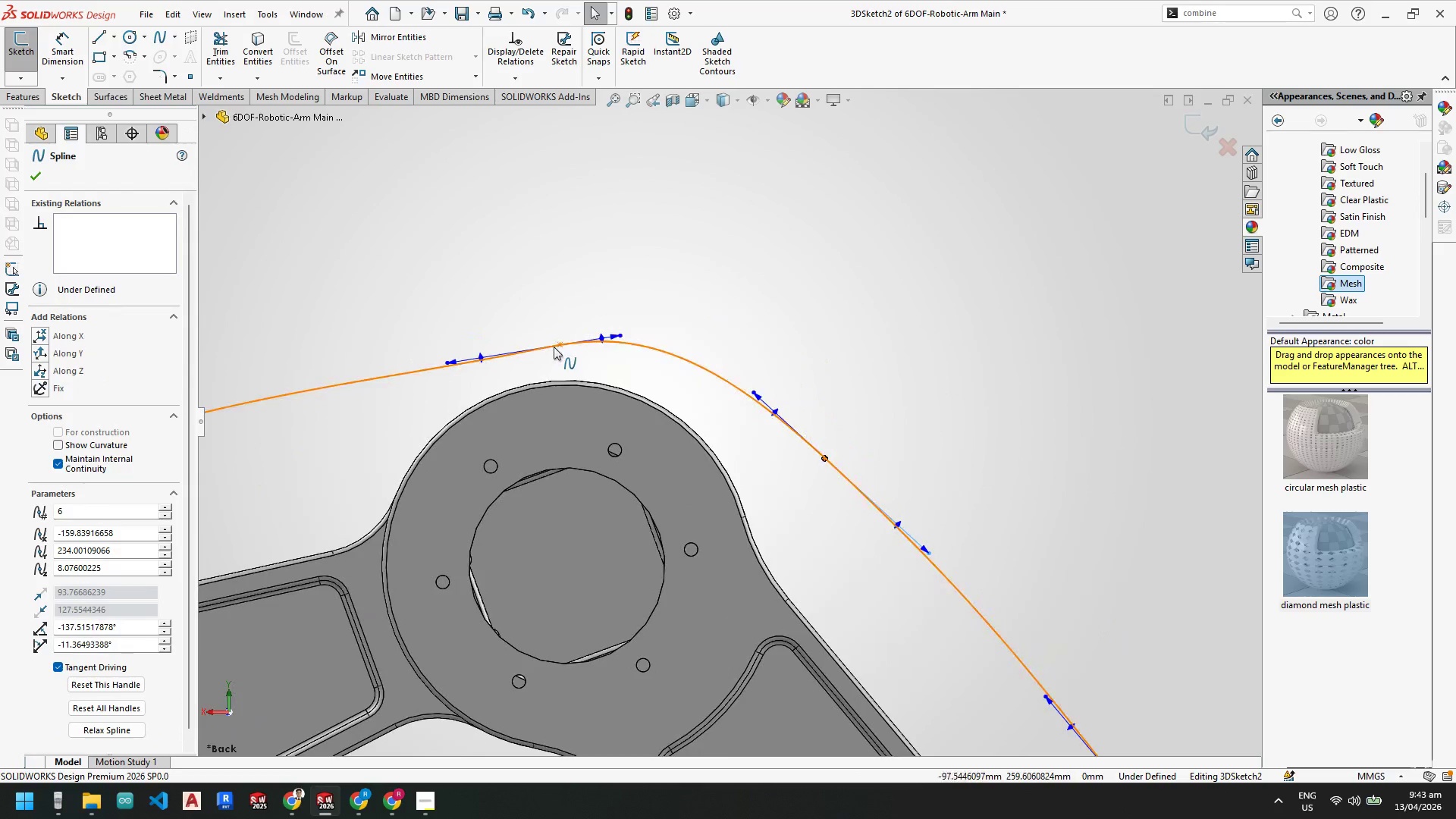 
left_click_drag(start_coordinate=[559, 344], to_coordinate=[547, 323])
 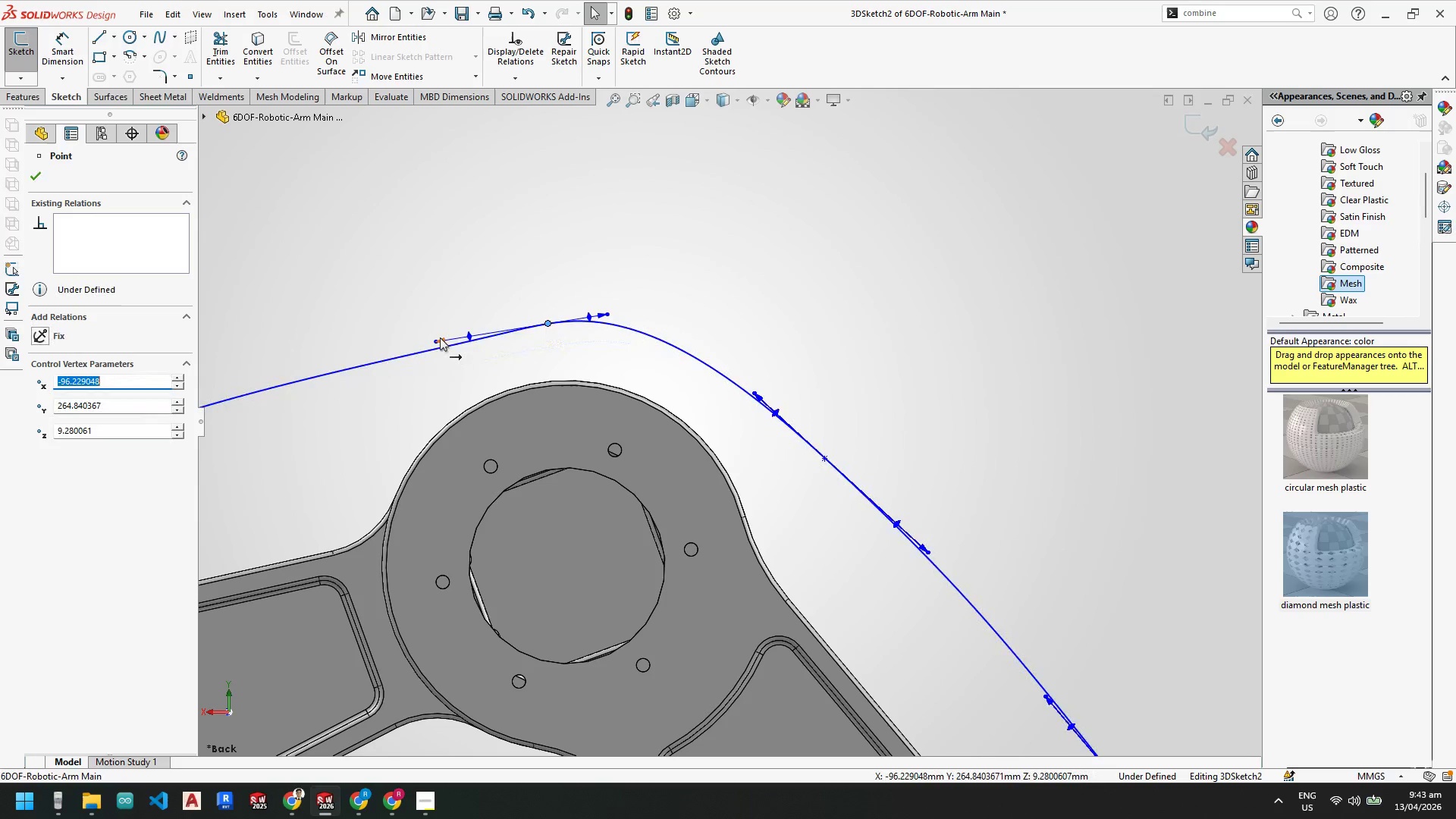 
left_click_drag(start_coordinate=[440, 337], to_coordinate=[439, 329])
 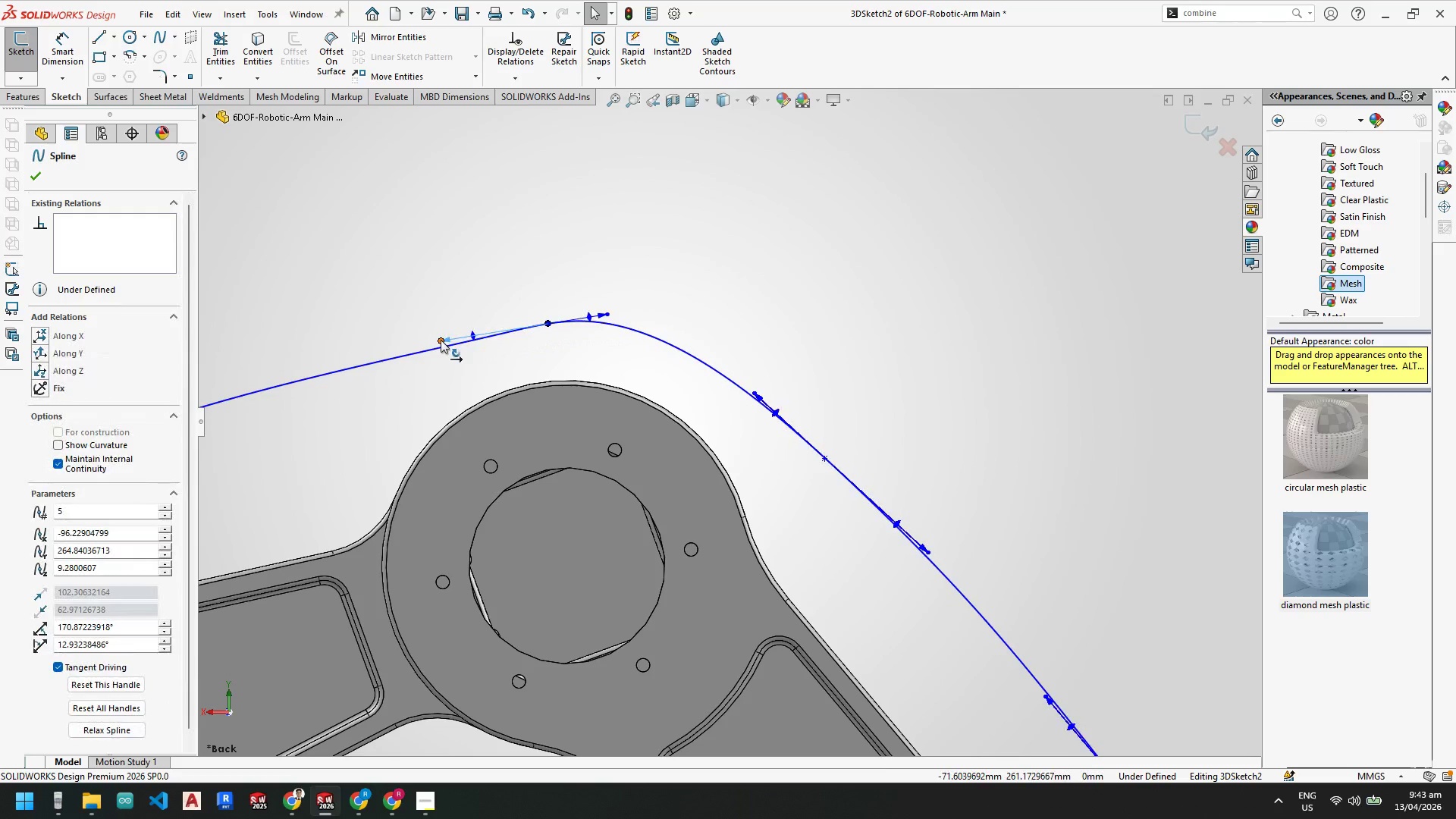 
left_click_drag(start_coordinate=[441, 340], to_coordinate=[441, 331])
 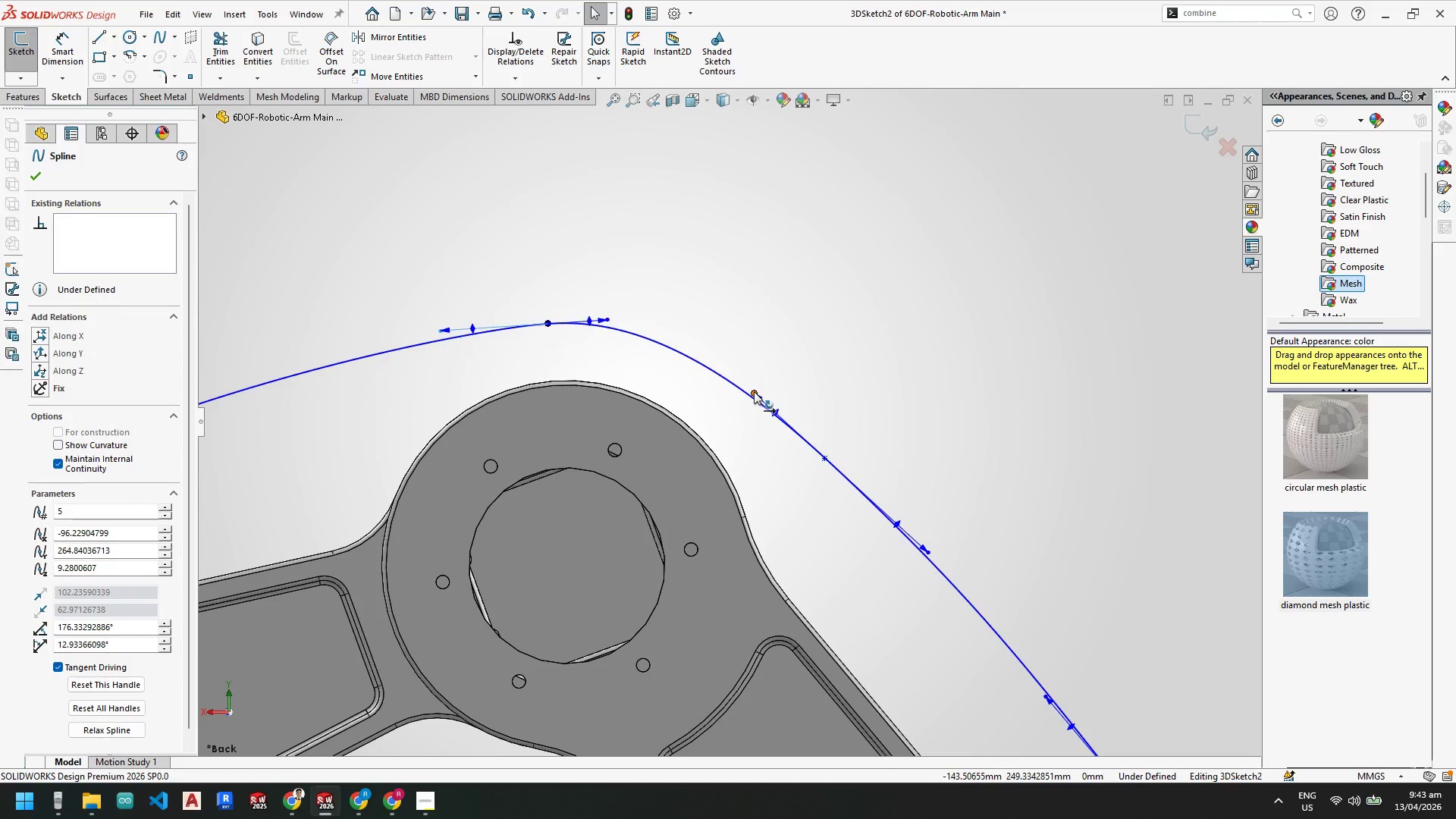 
left_click_drag(start_coordinate=[754, 391], to_coordinate=[758, 396])
 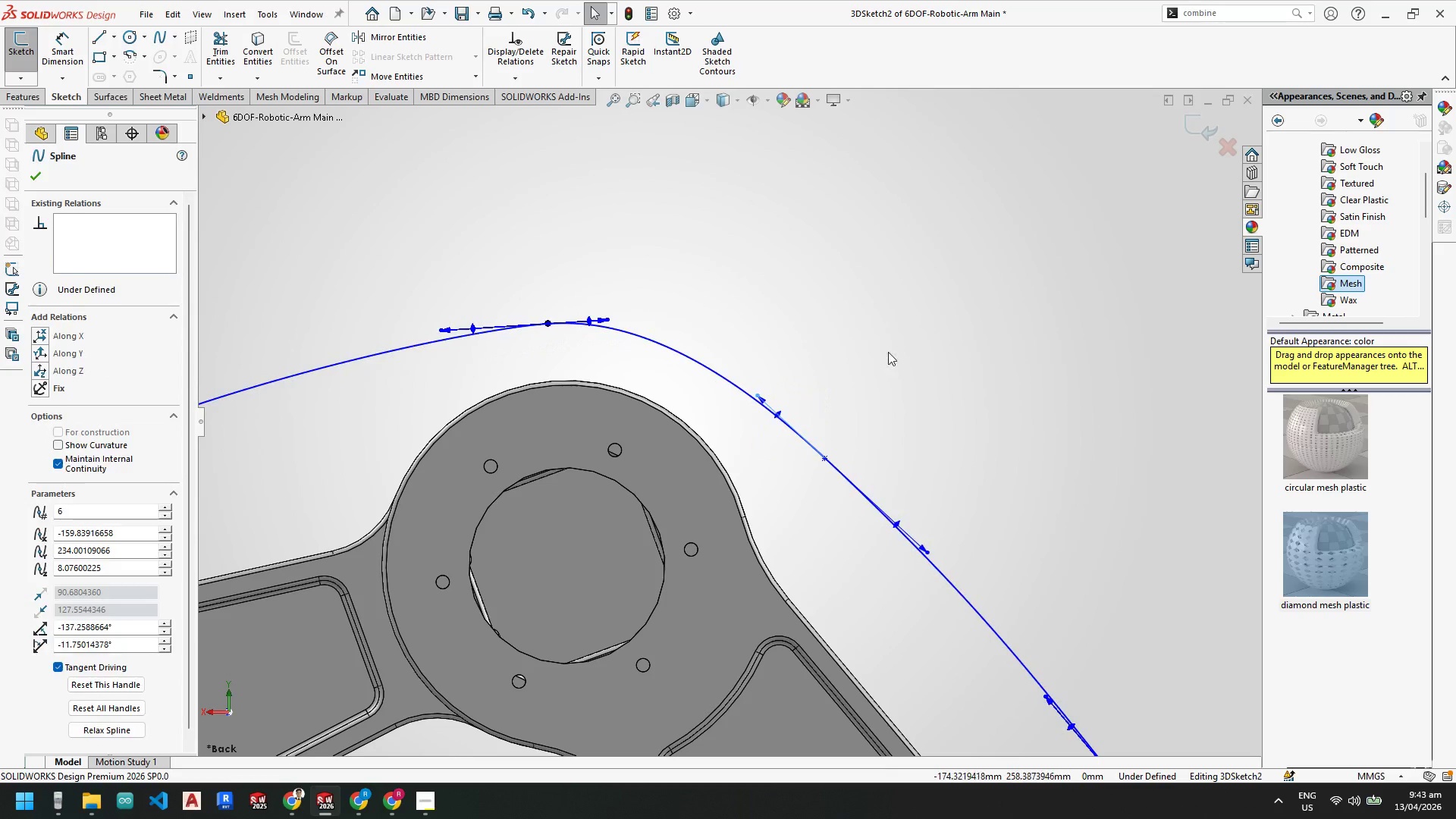 
left_click([888, 352])
 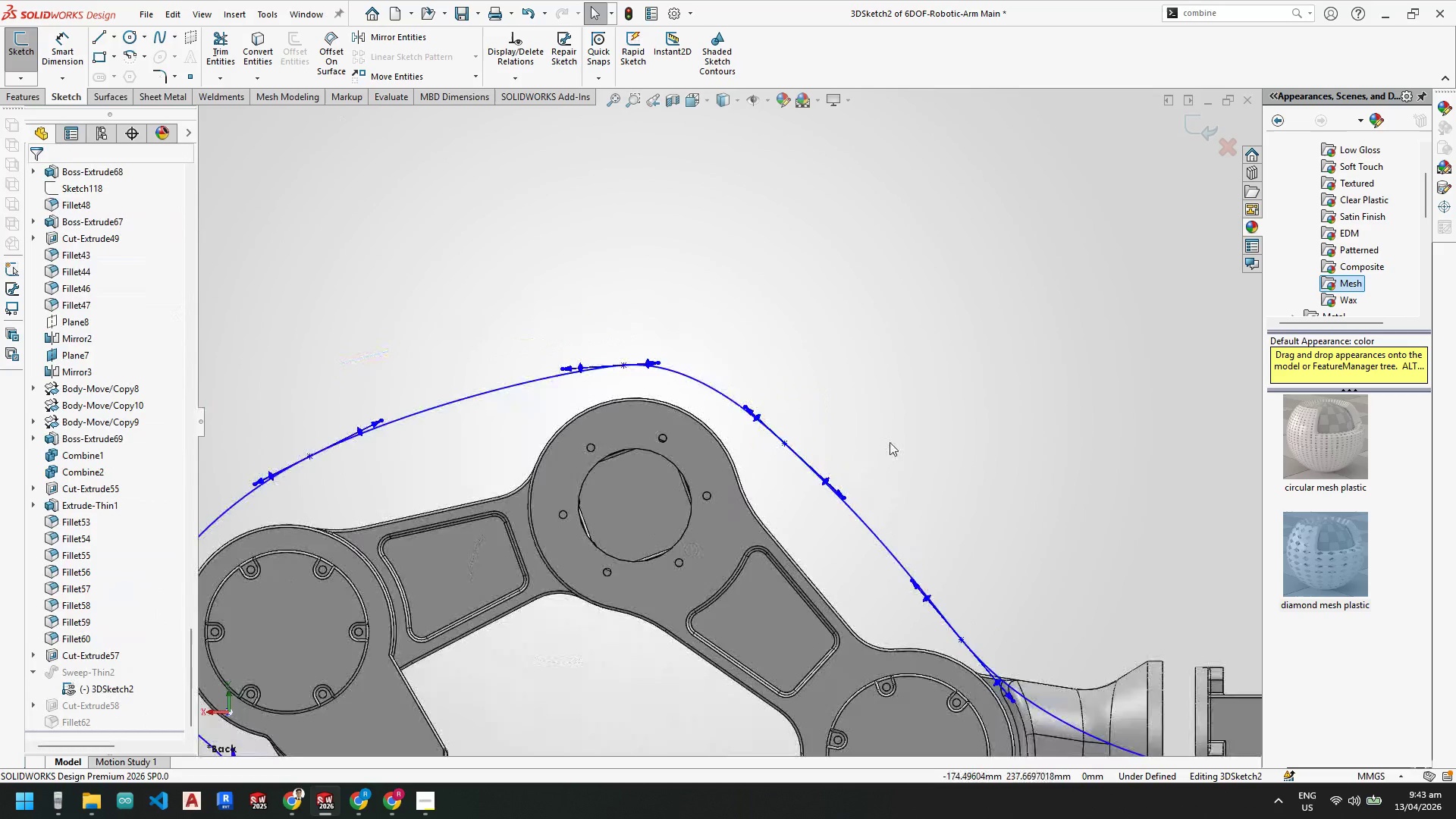 
scroll: coordinate [890, 441], scroll_direction: up, amount: 5.0
 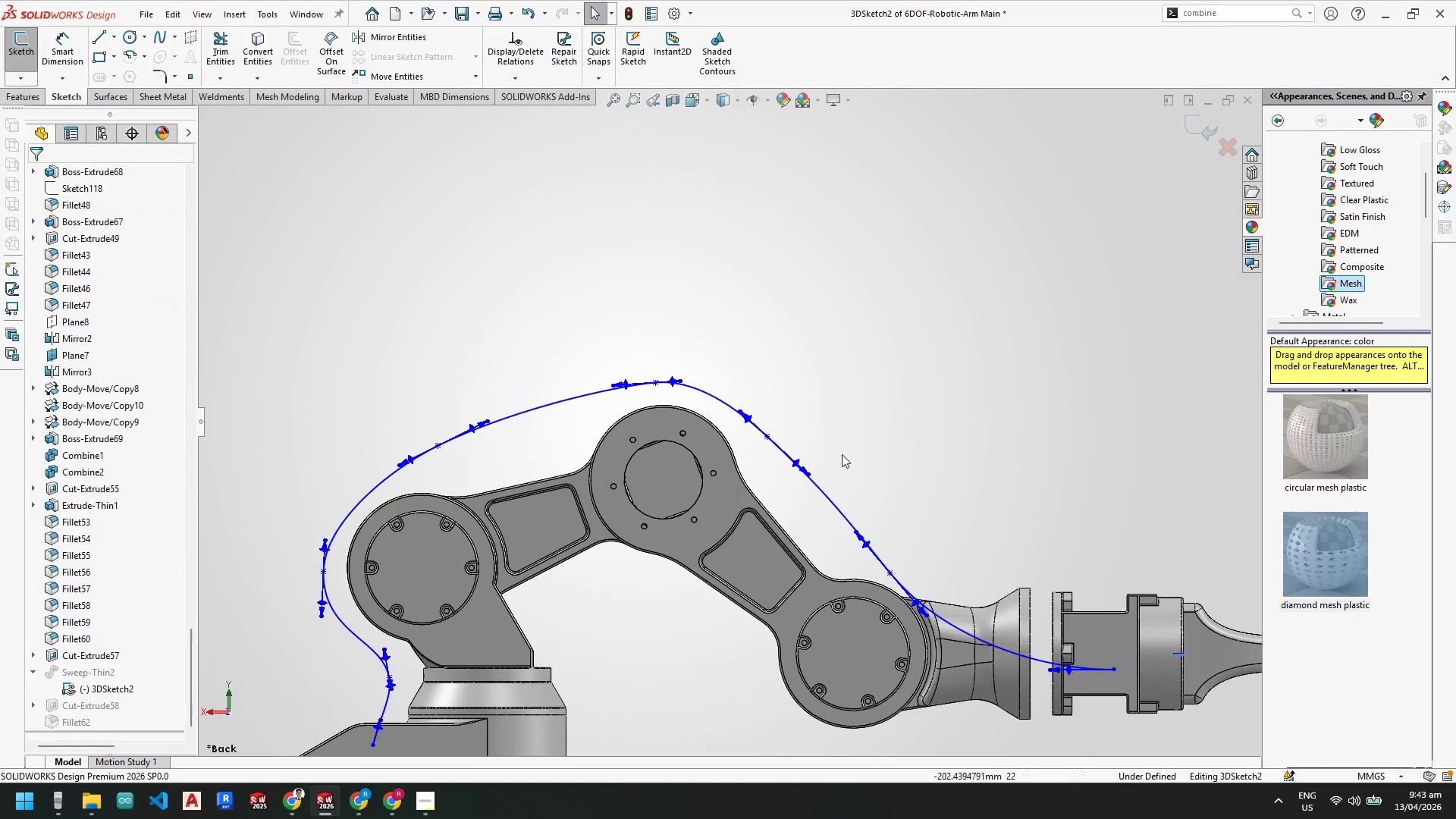 
scroll: coordinate [631, 348], scroll_direction: down, amount: 5.0
 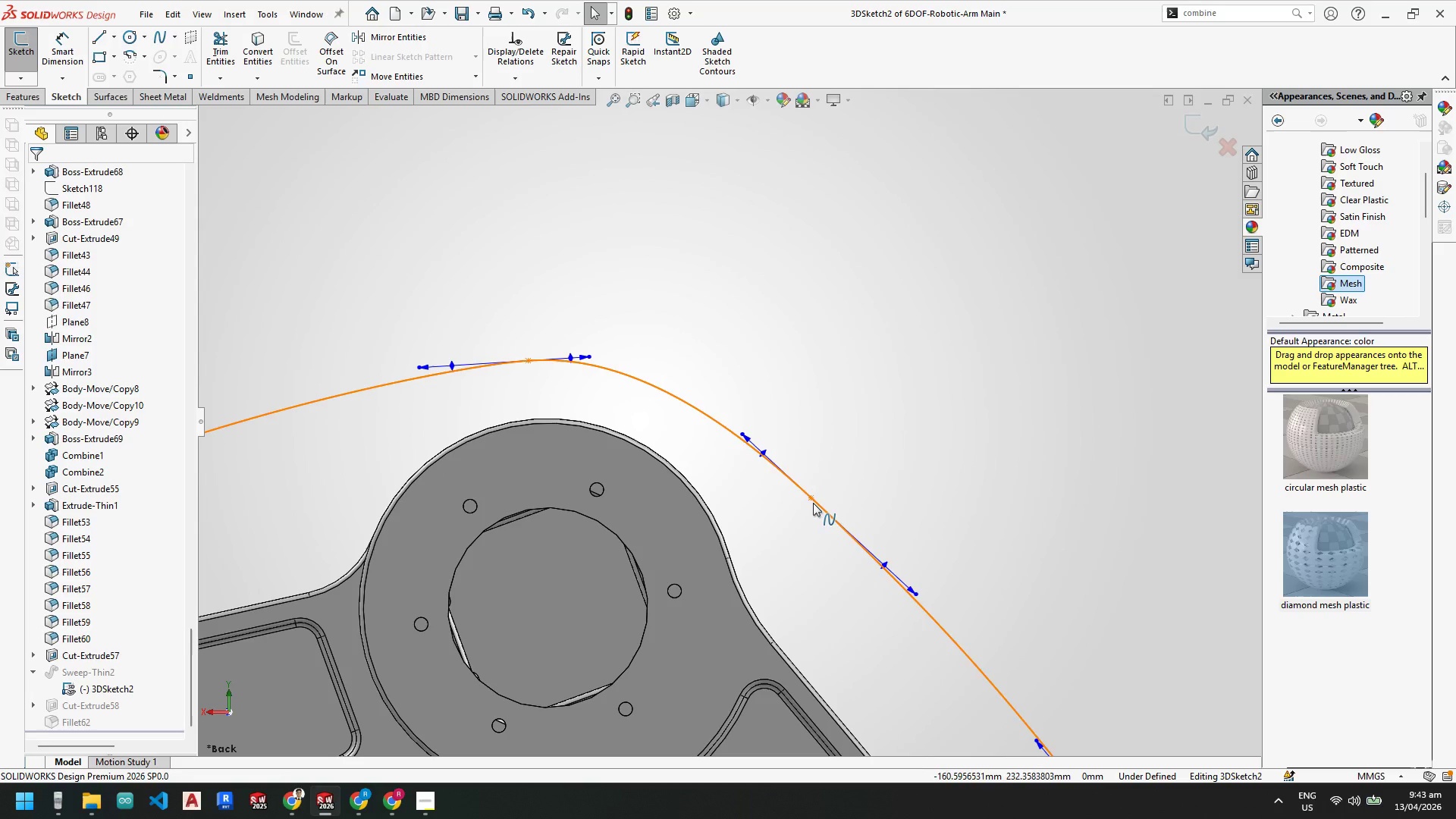 
left_click_drag(start_coordinate=[811, 495], to_coordinate=[827, 482])
 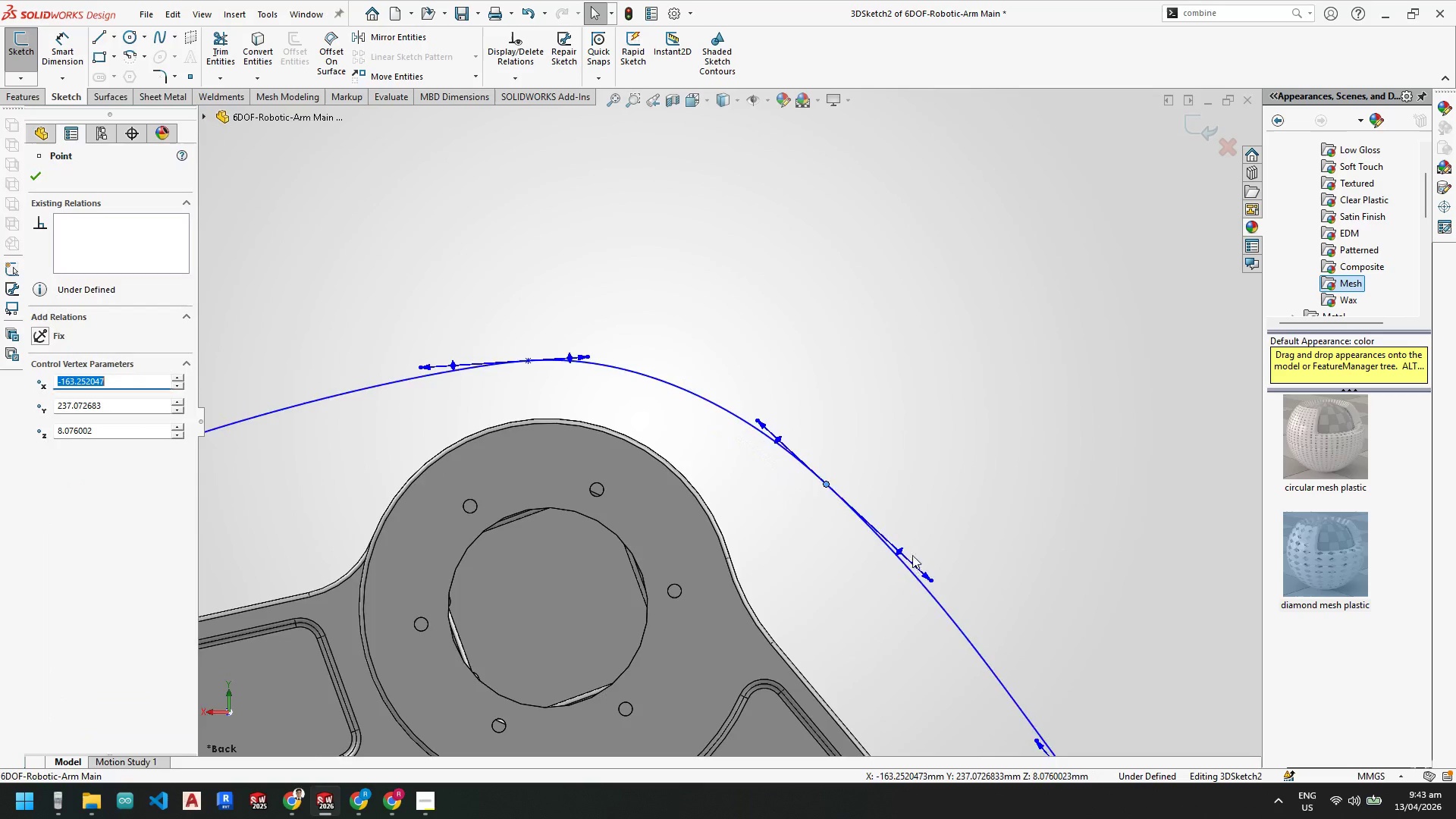 
left_click([925, 507])
 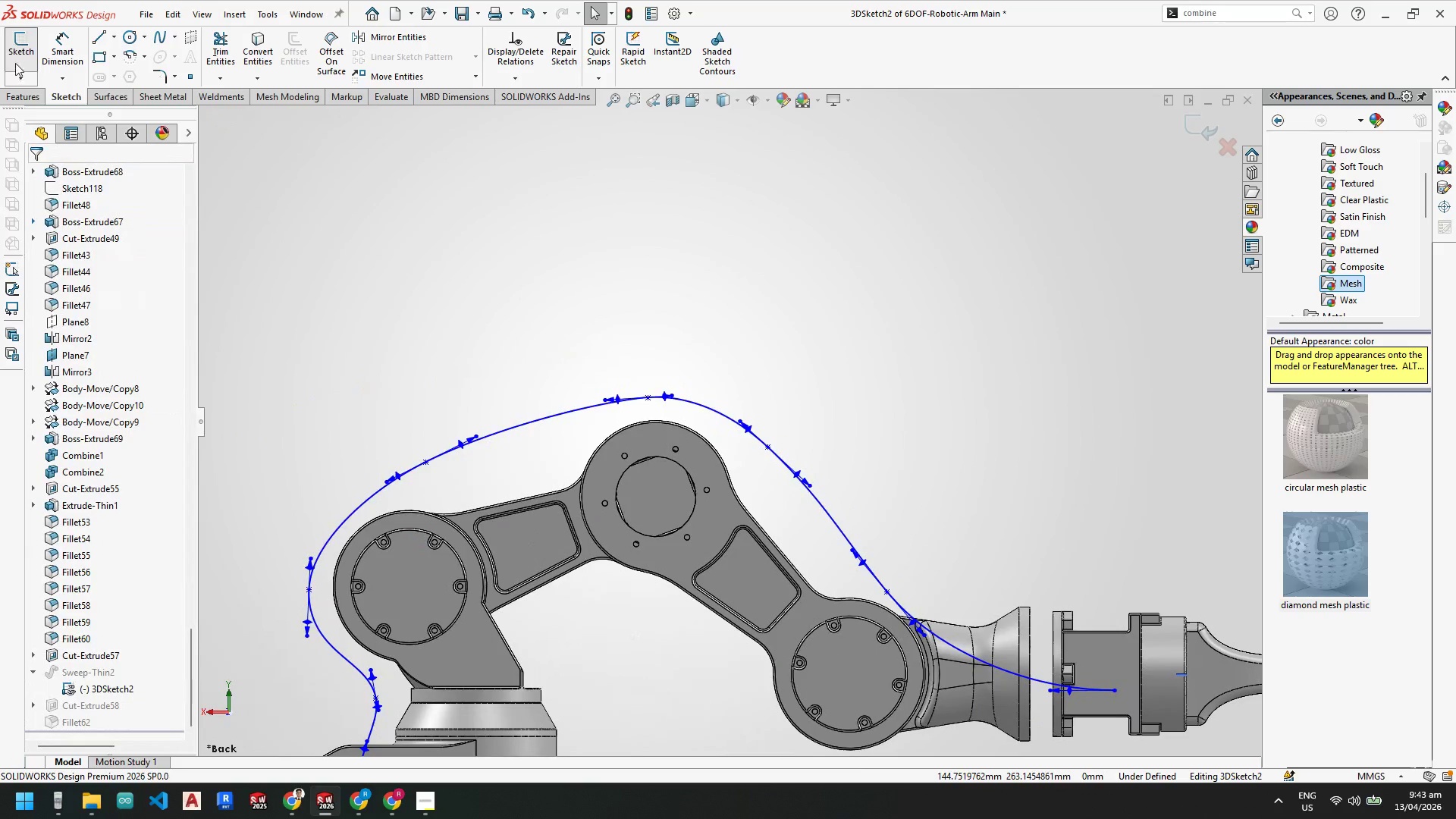 
scroll: coordinate [915, 545], scroll_direction: up, amount: 5.0
 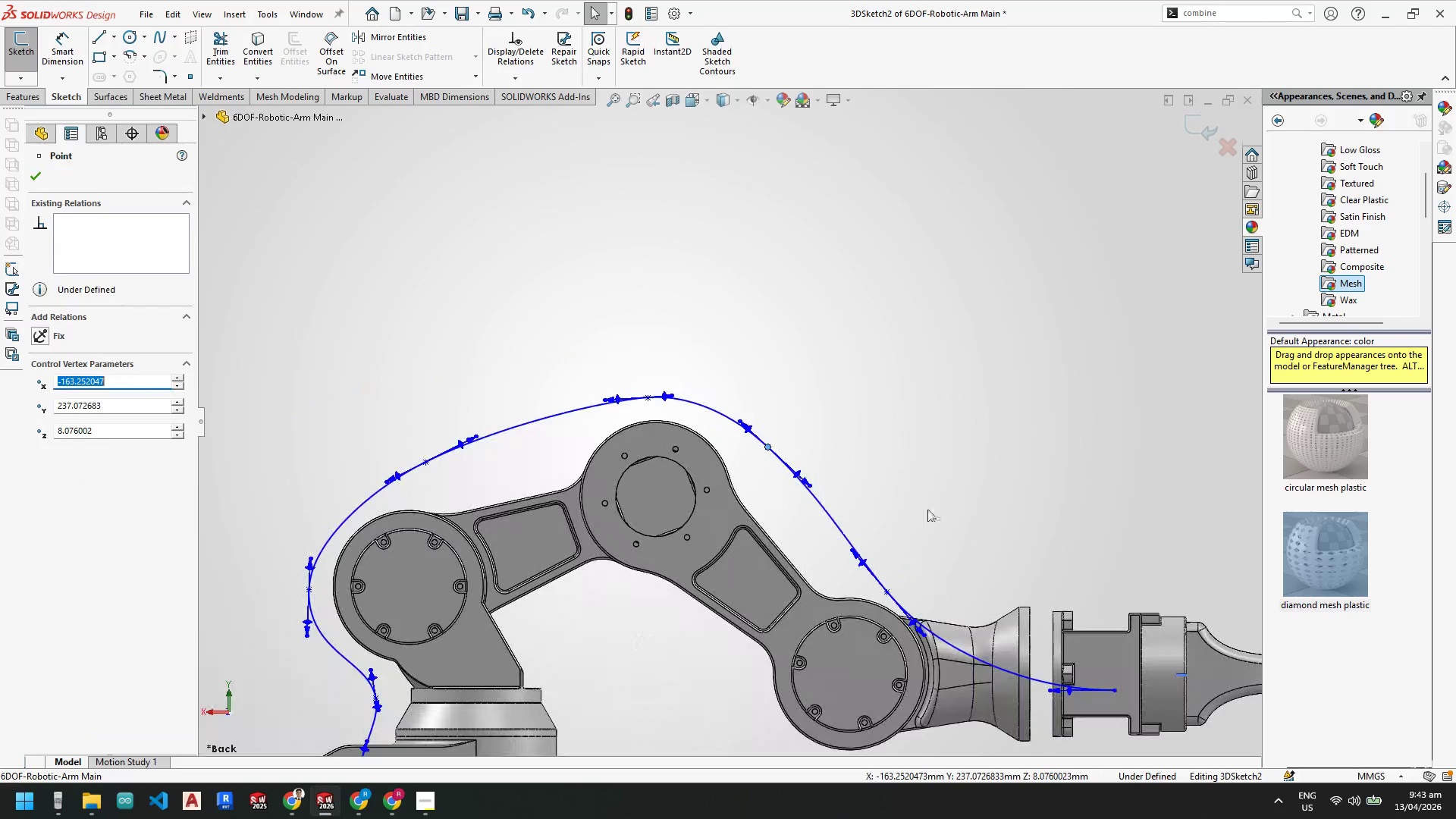 
double_click([27, 96])
 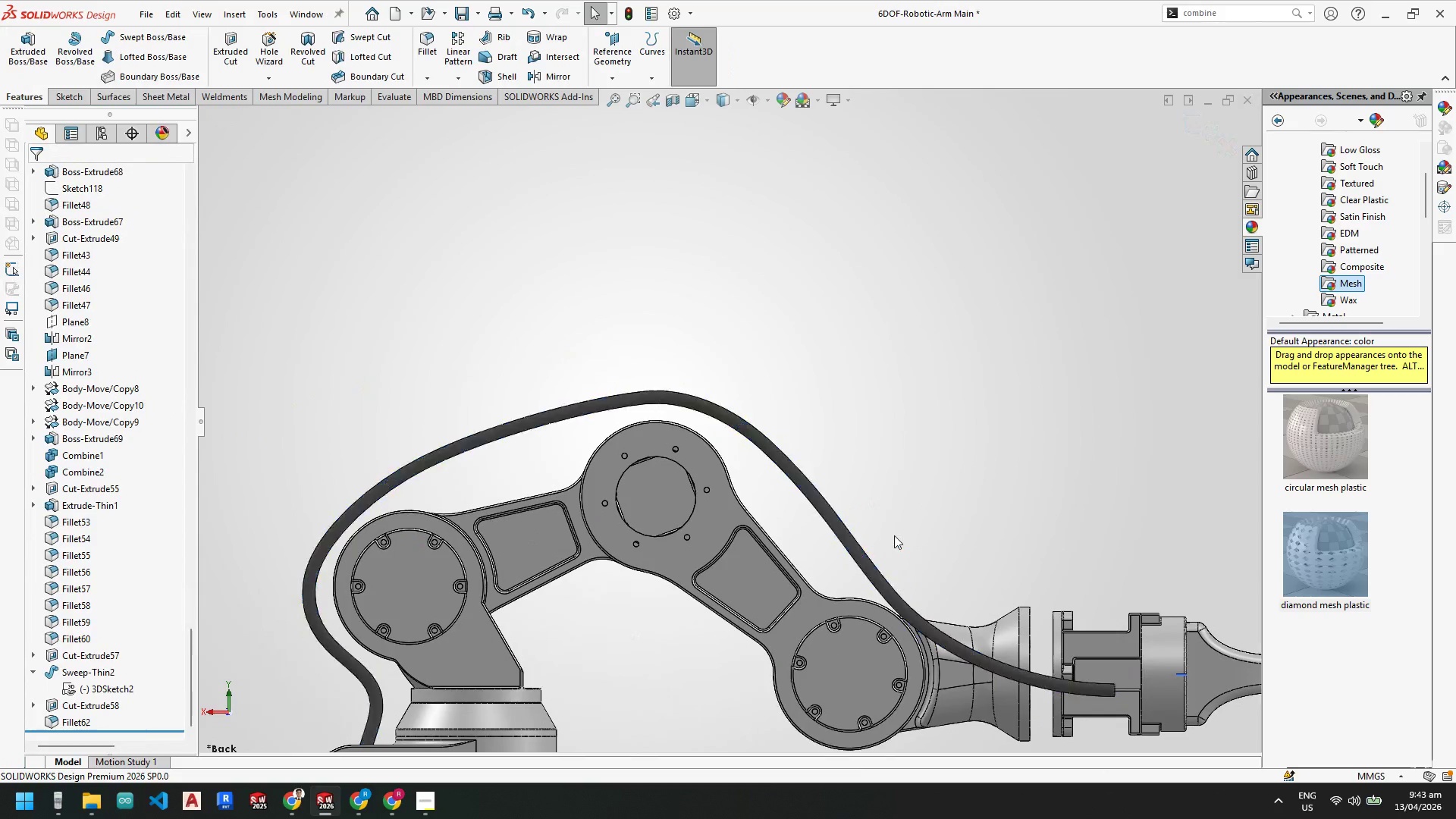 
scroll: coordinate [637, 475], scroll_direction: up, amount: 9.0
 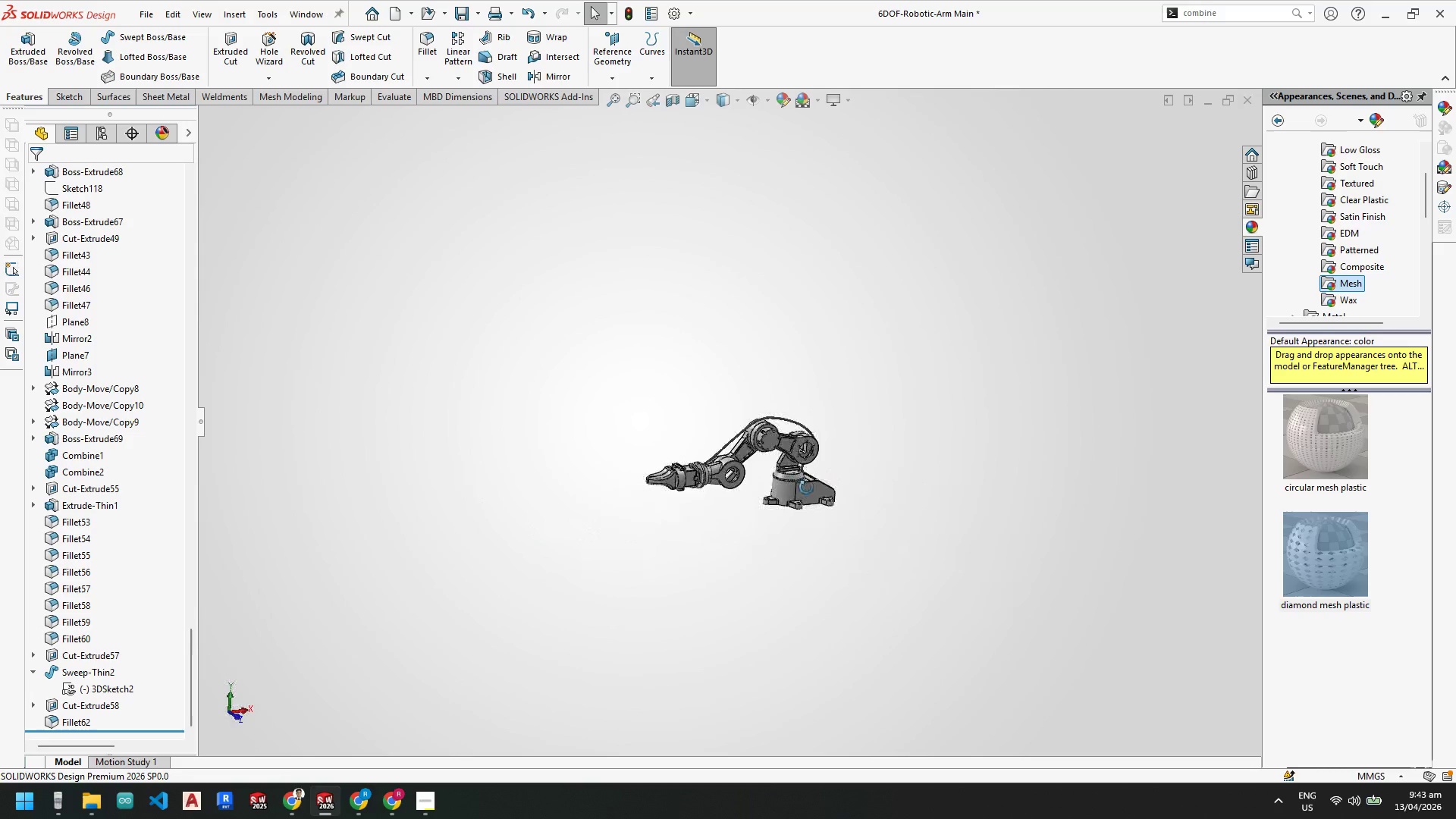 
key(Control+S)
 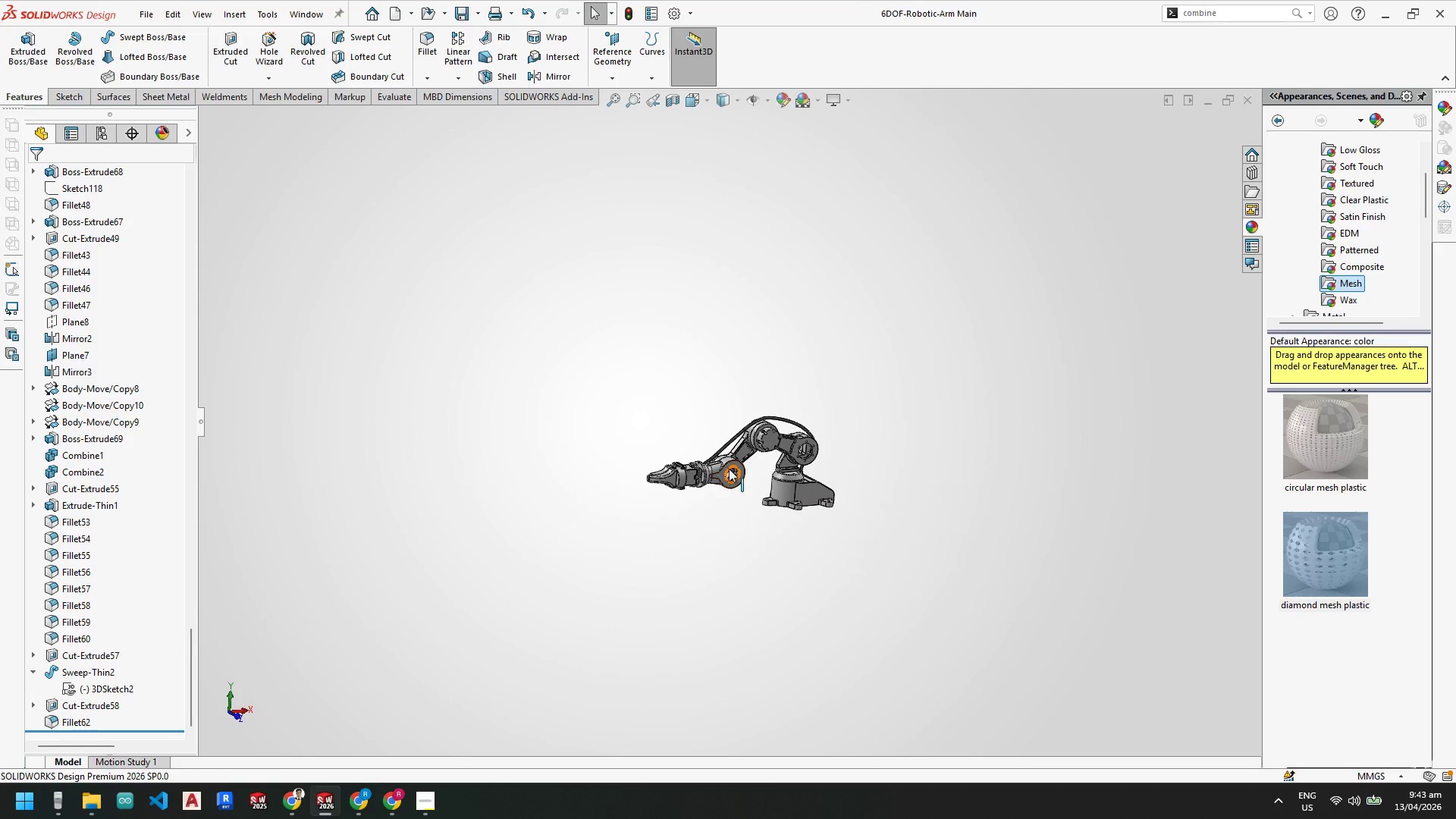 
scroll: coordinate [731, 483], scroll_direction: down, amount: 8.0
 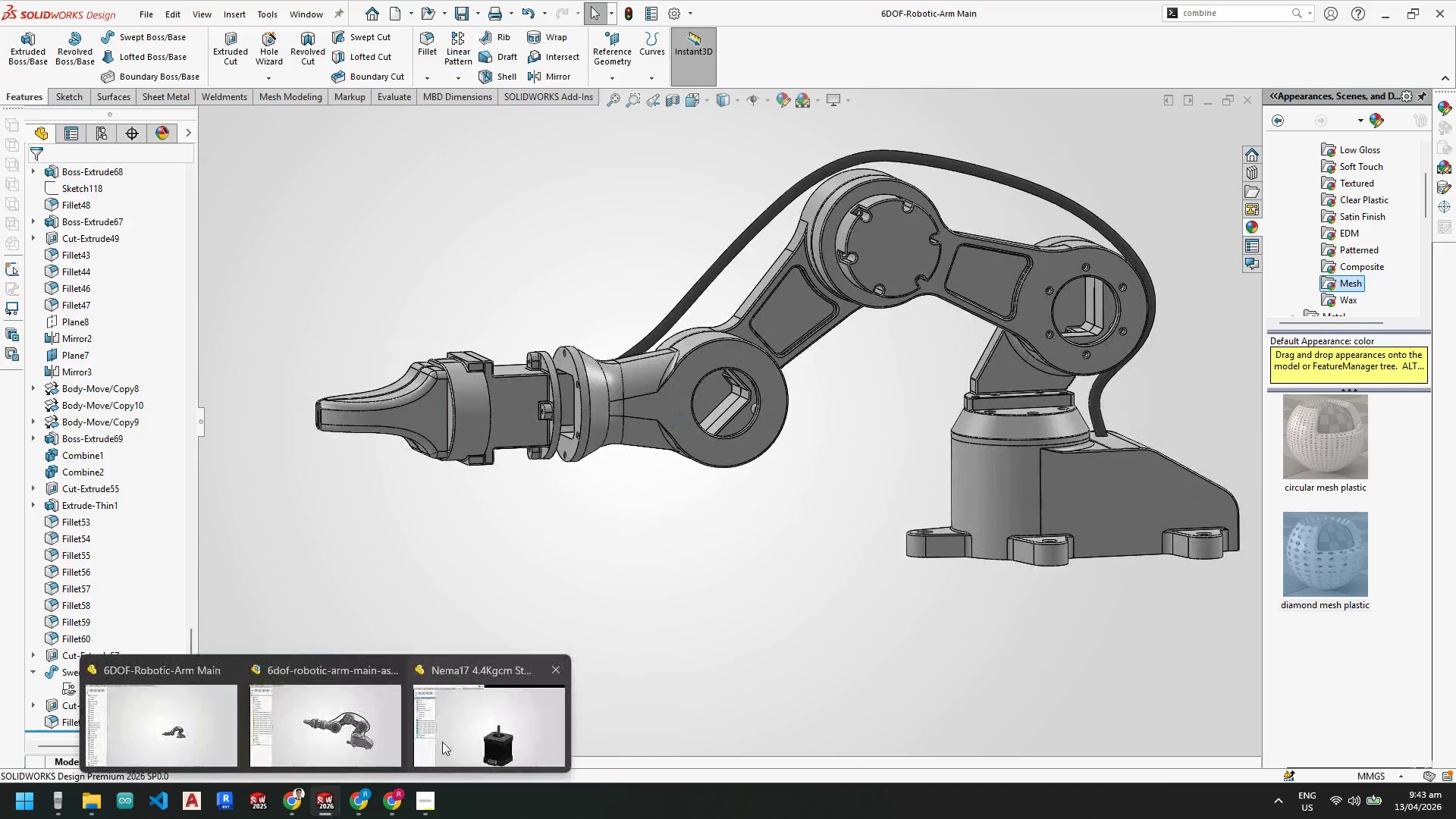 
left_click([340, 727])
 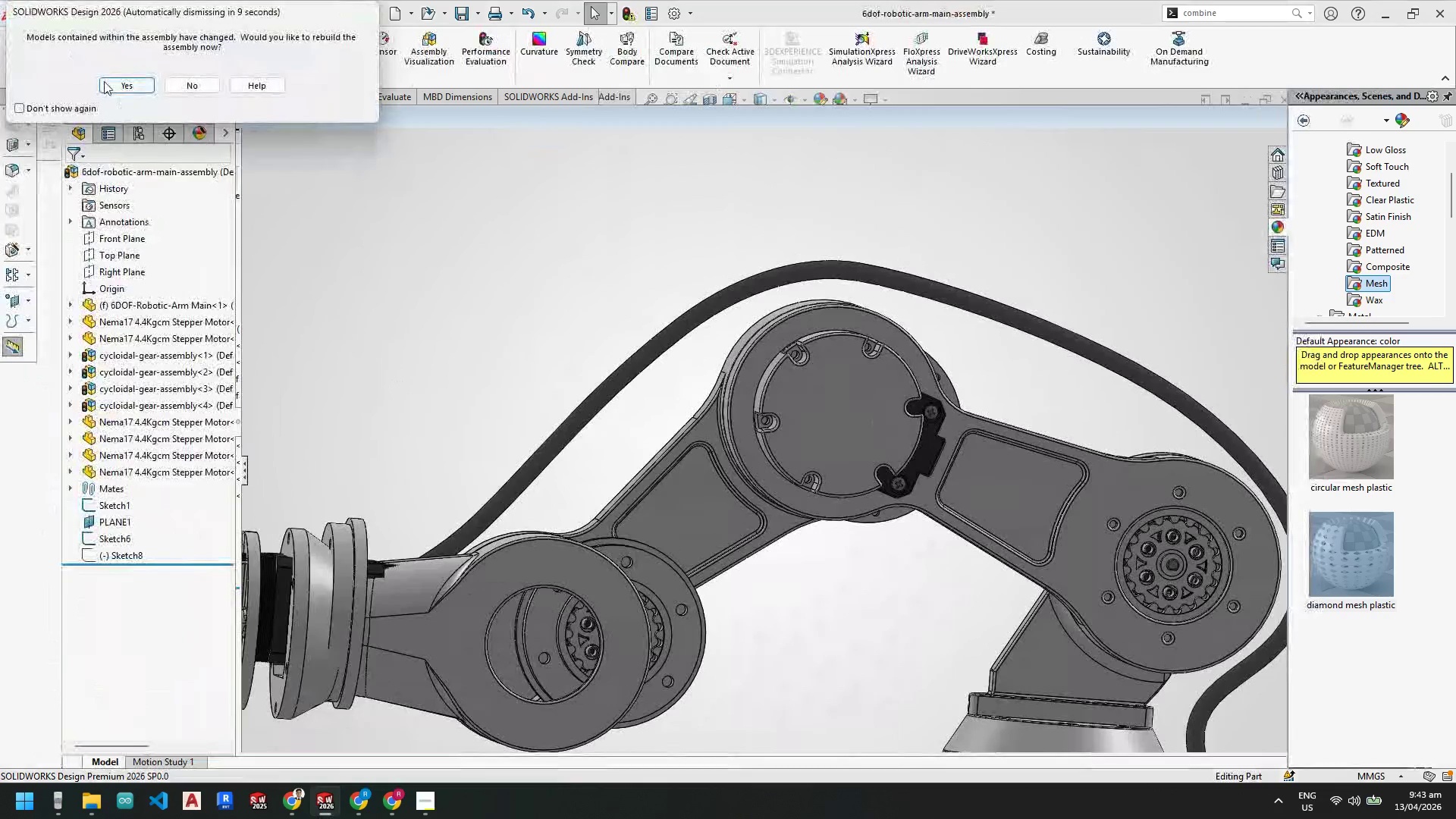 
left_click([115, 83])
 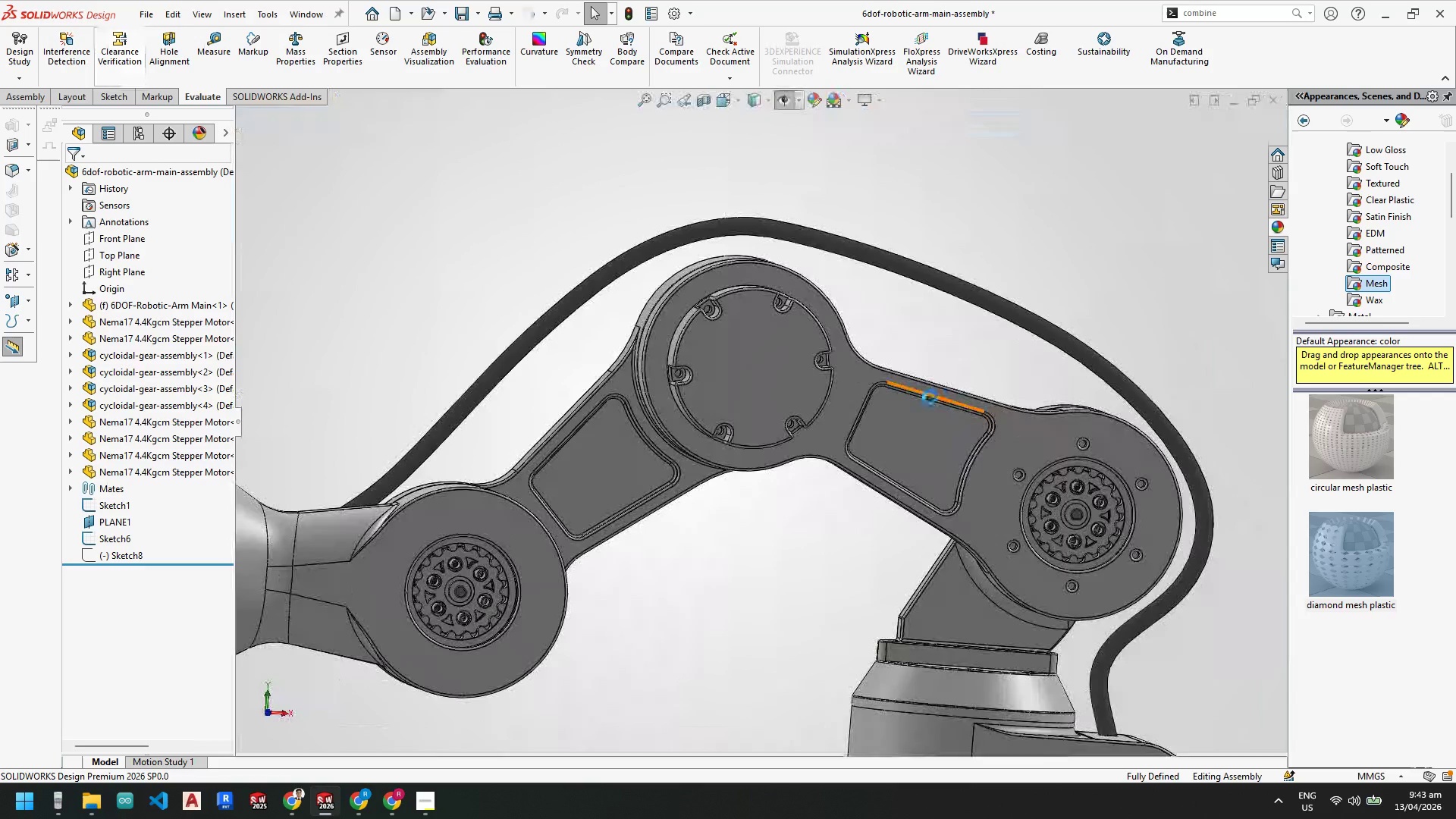 
scroll: coordinate [874, 509], scroll_direction: up, amount: 5.0
 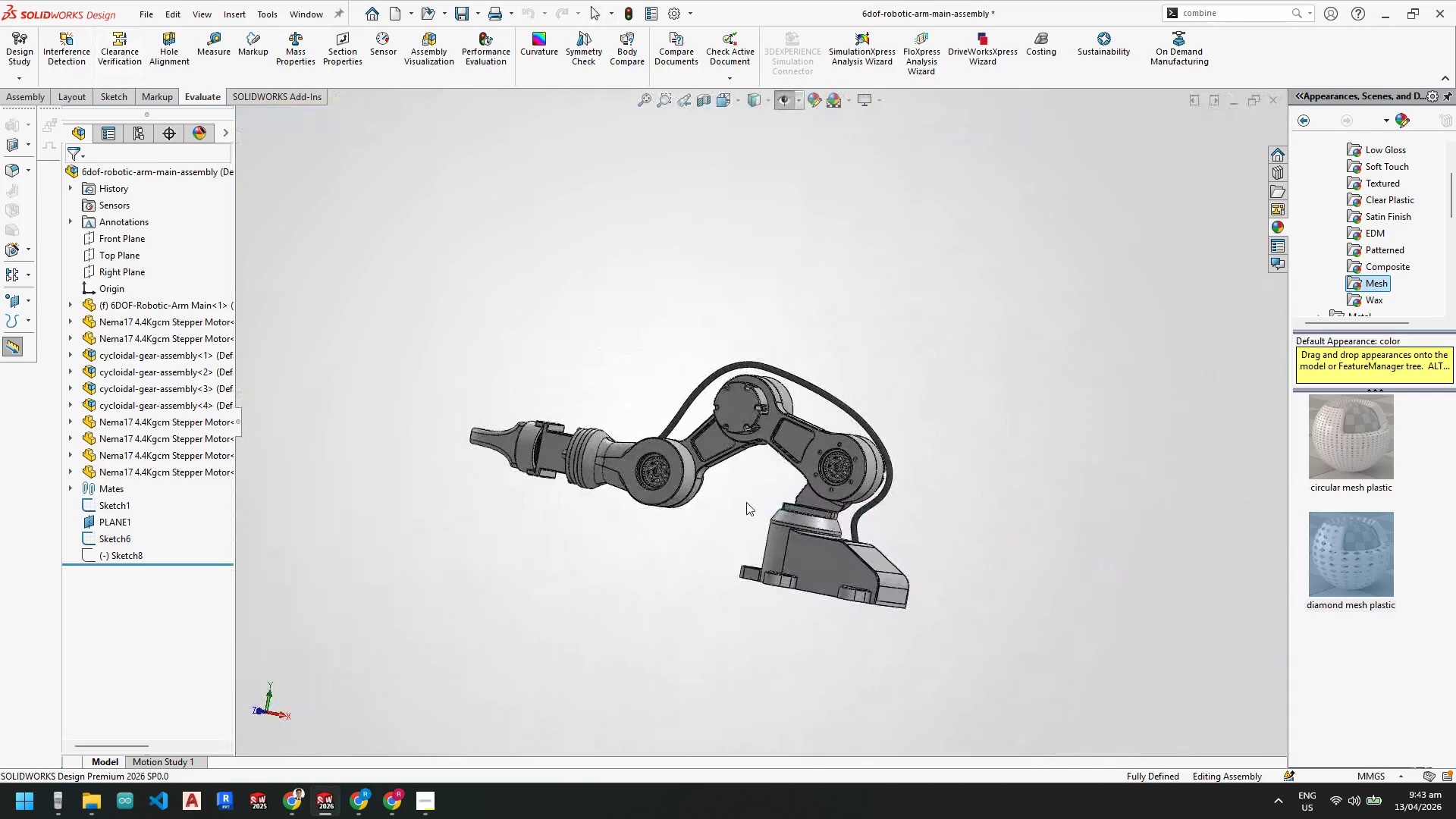 
double_click([747, 516])
 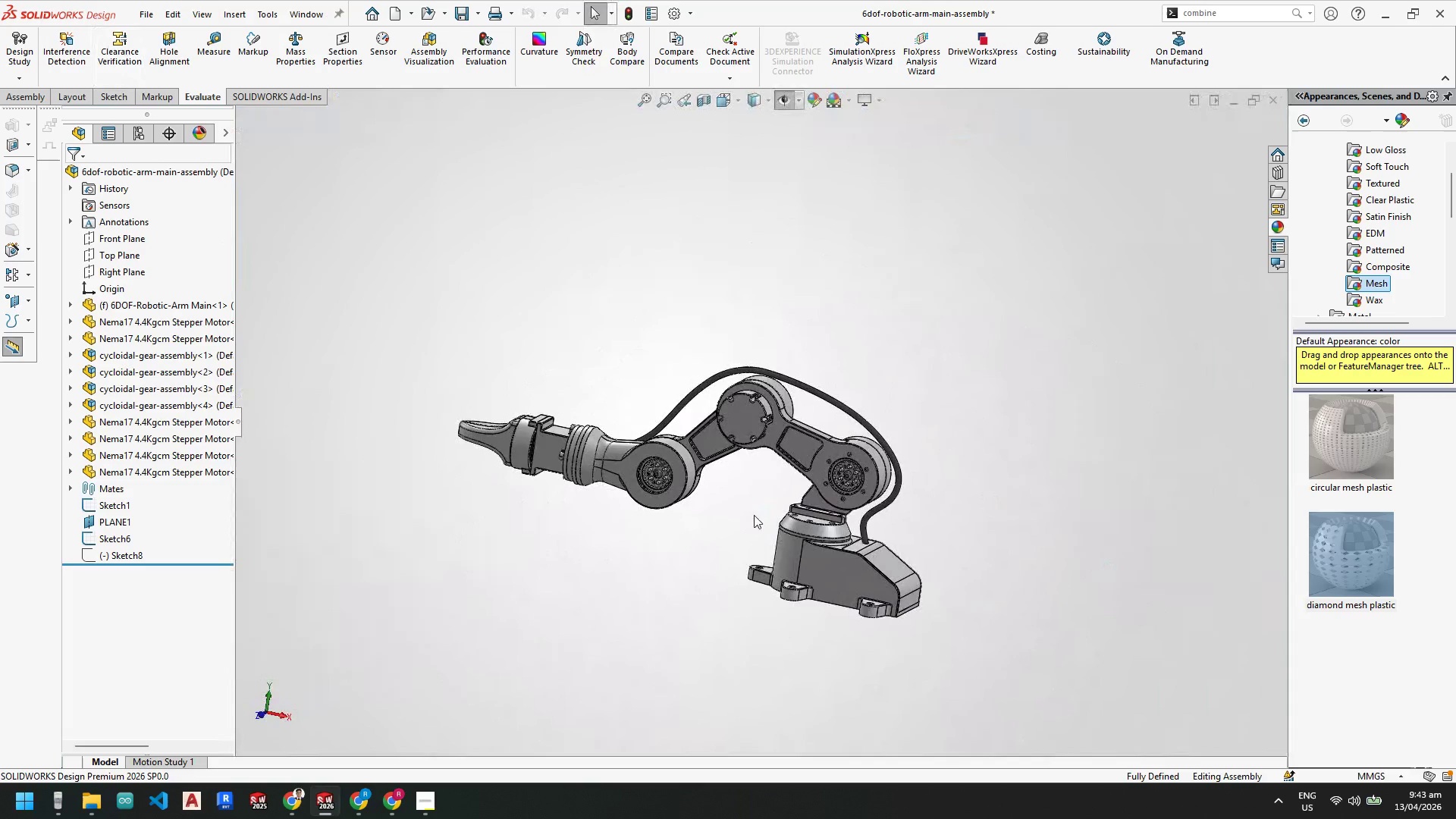 
scroll: coordinate [695, 421], scroll_direction: up, amount: 1.0
 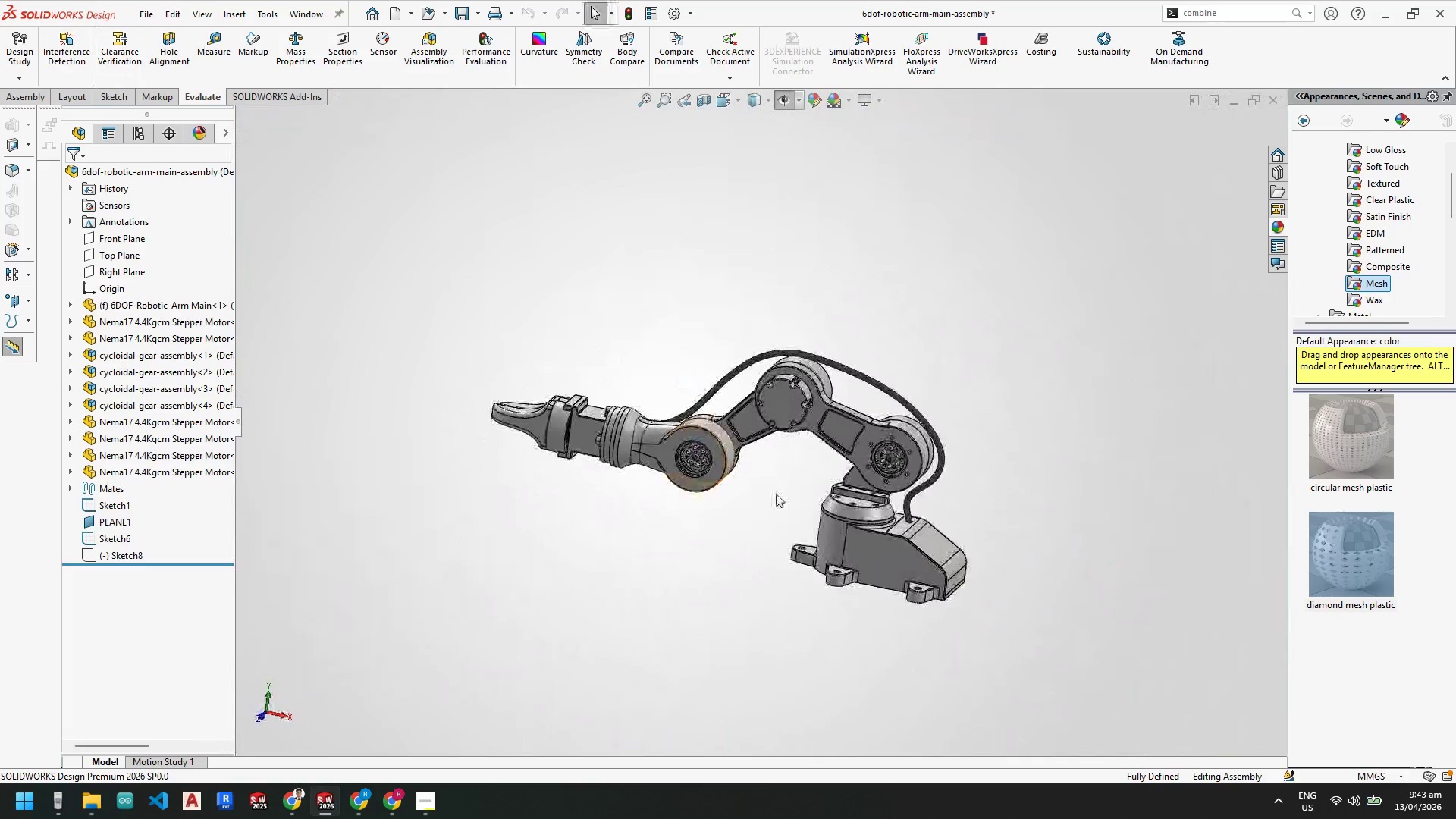 
scroll: coordinate [832, 513], scroll_direction: down, amount: 3.0
 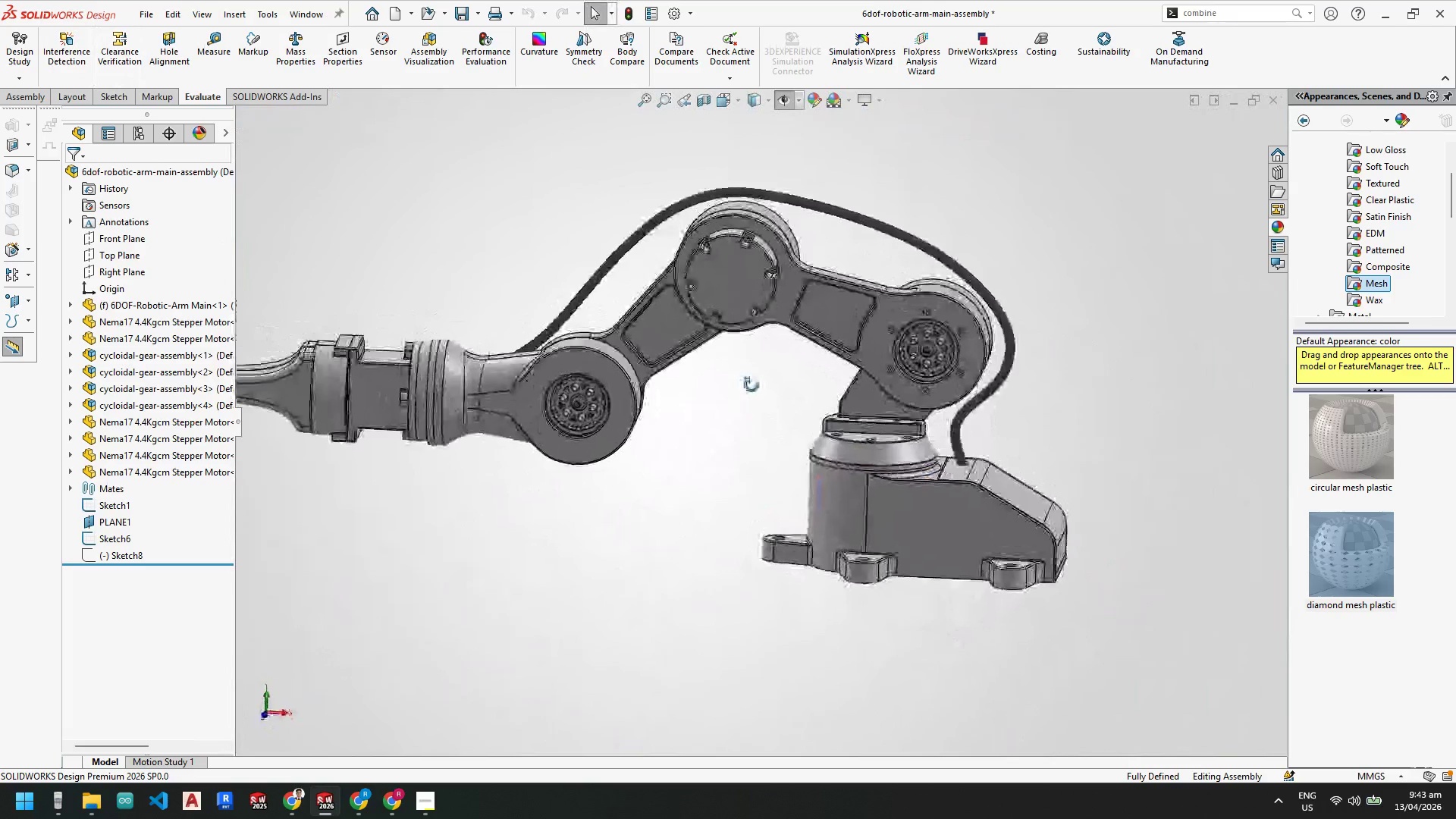 
scroll: coordinate [521, 372], scroll_direction: none, amount: 0.0
 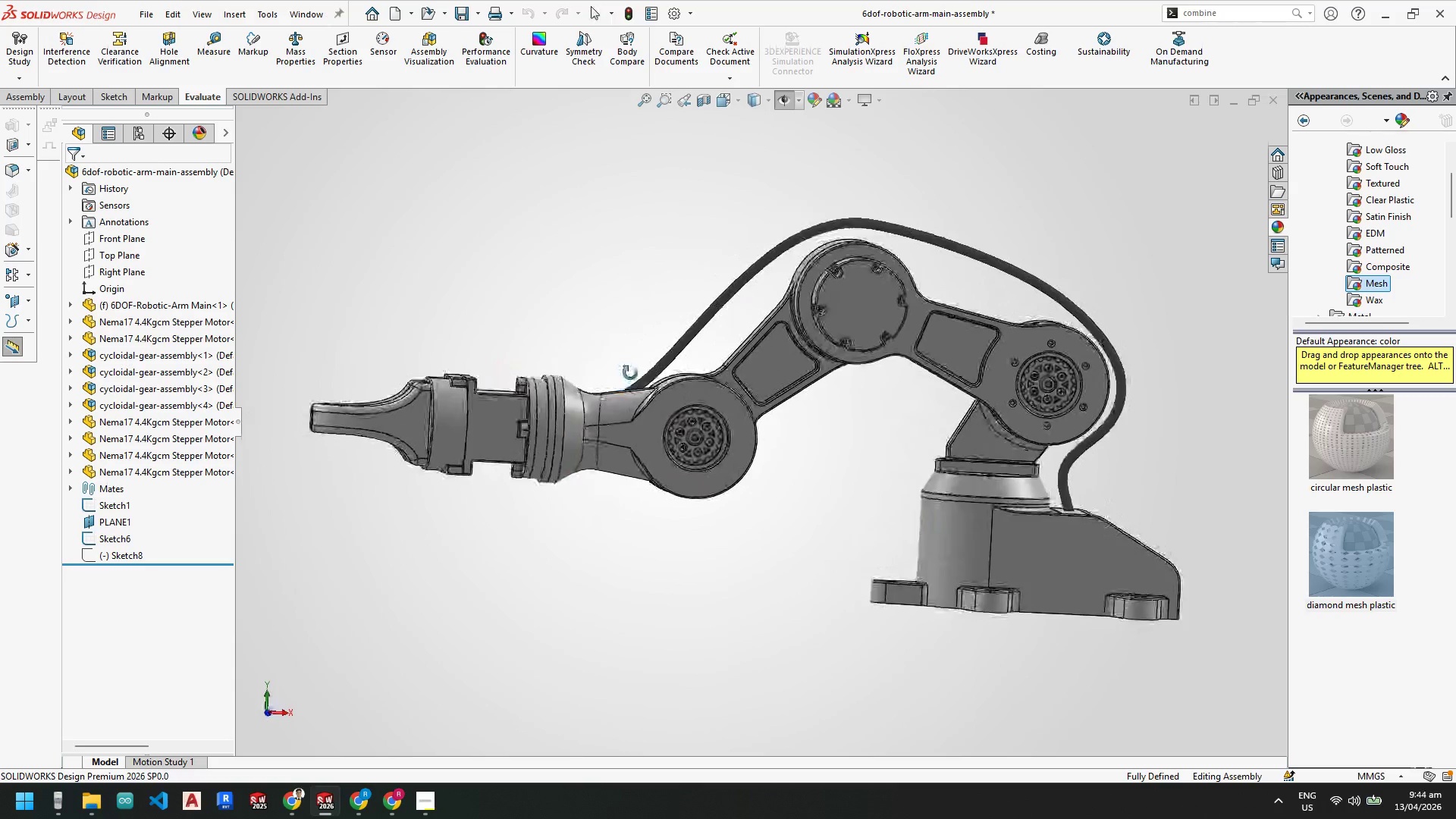 
scroll: coordinate [1062, 497], scroll_direction: down, amount: 5.0
 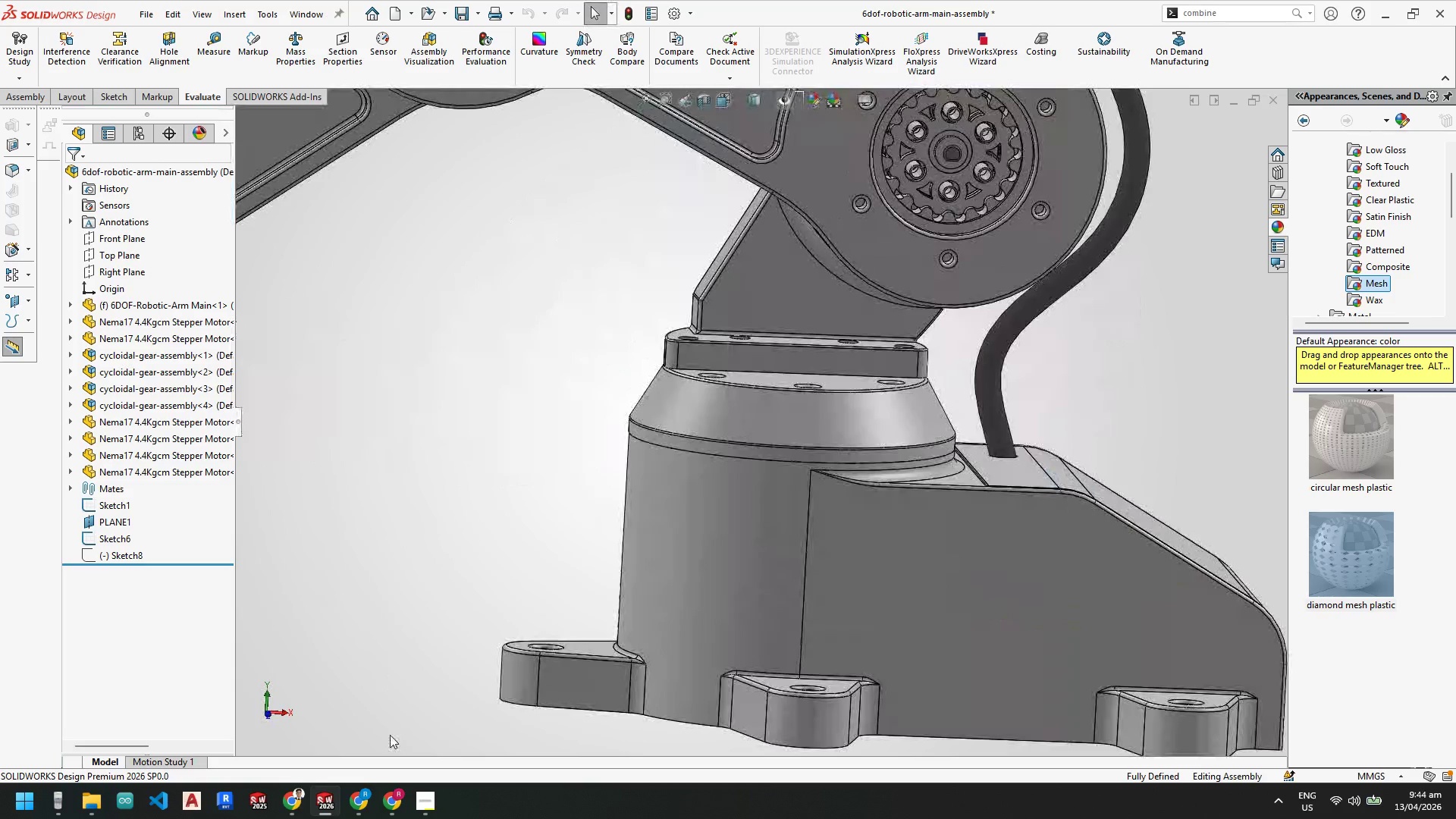 
key(Control+ControlLeft)
 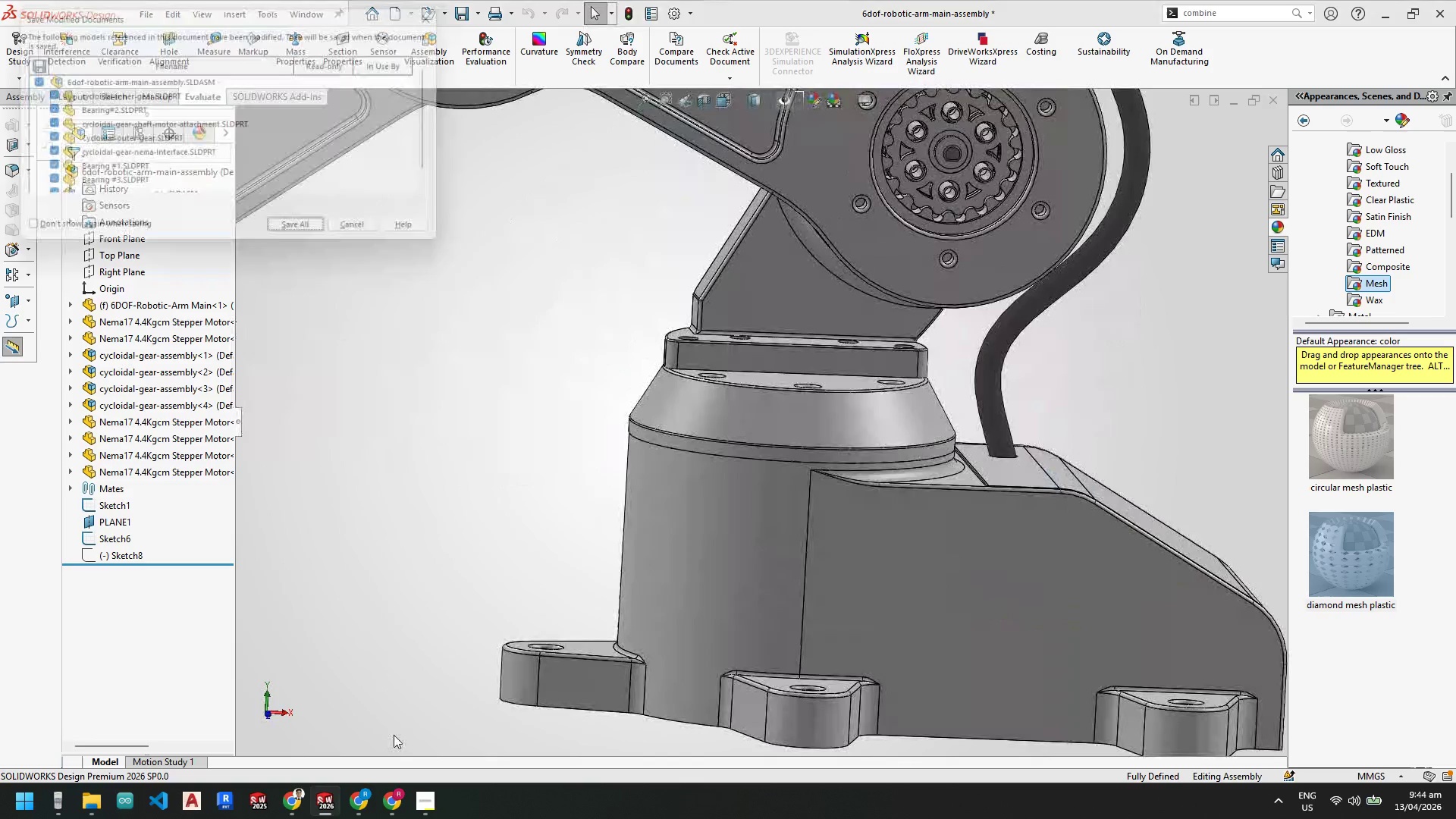 
key(Control+S)
 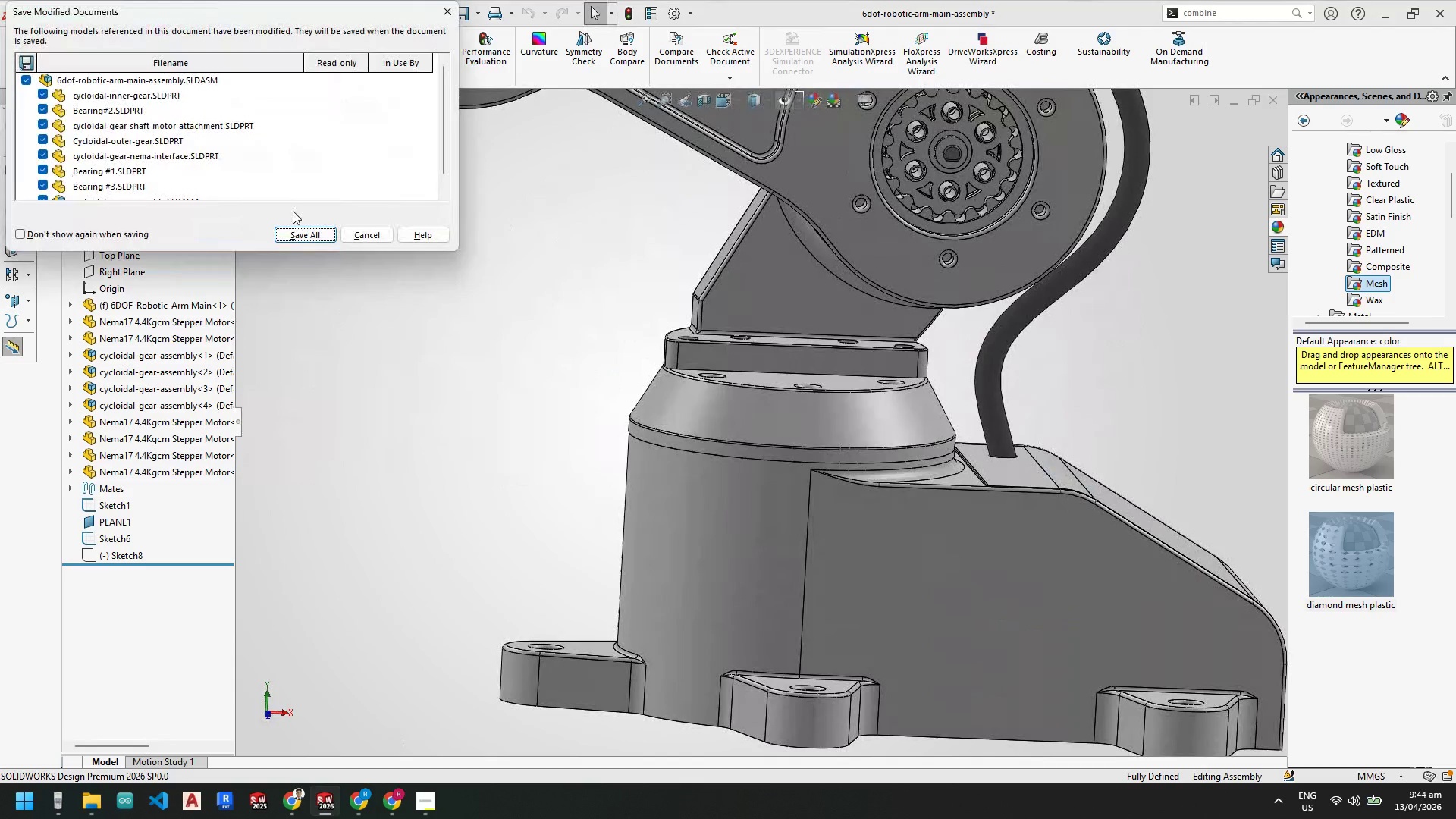 
left_click([314, 237])
 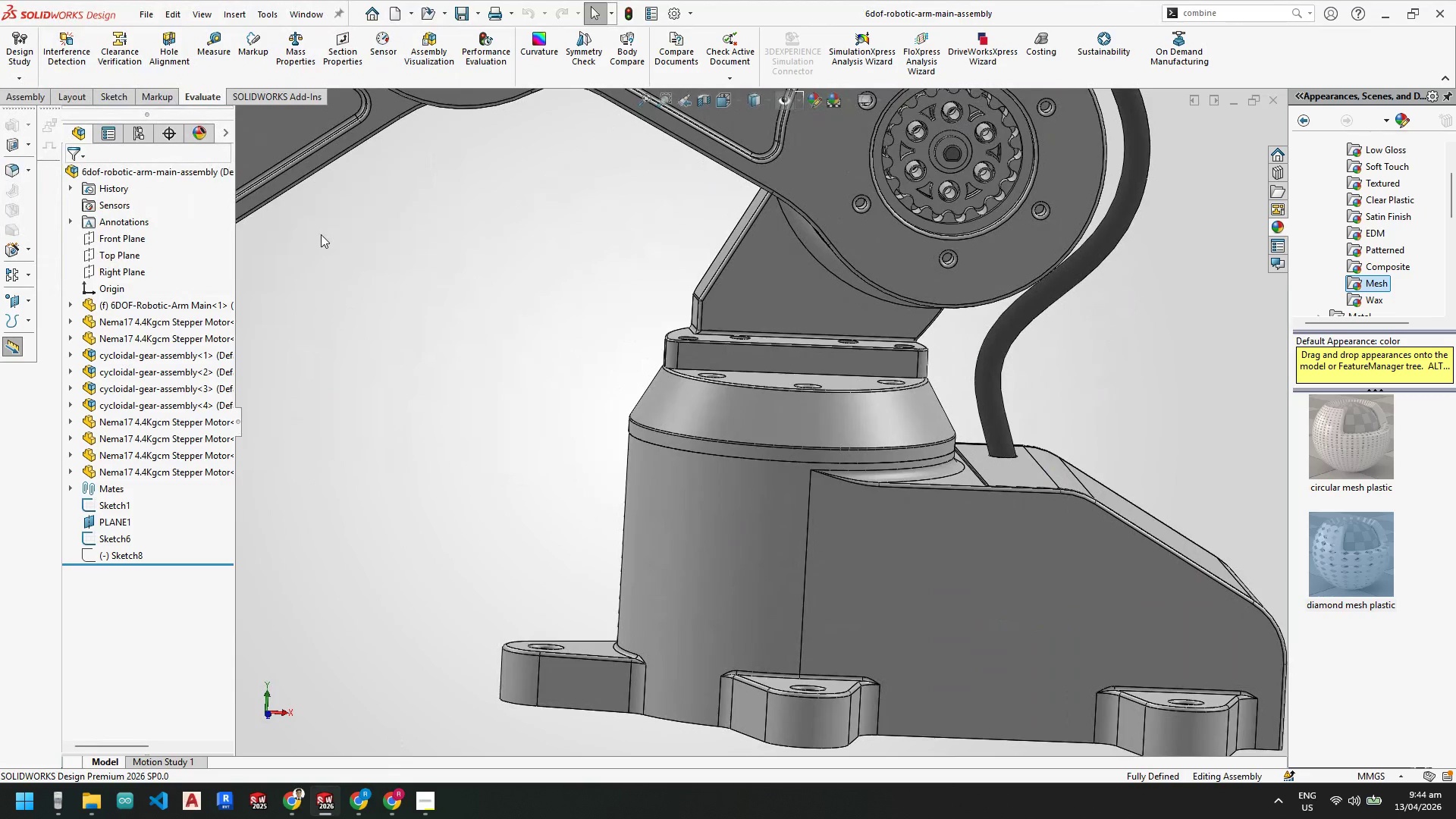 
wait(34.52)
 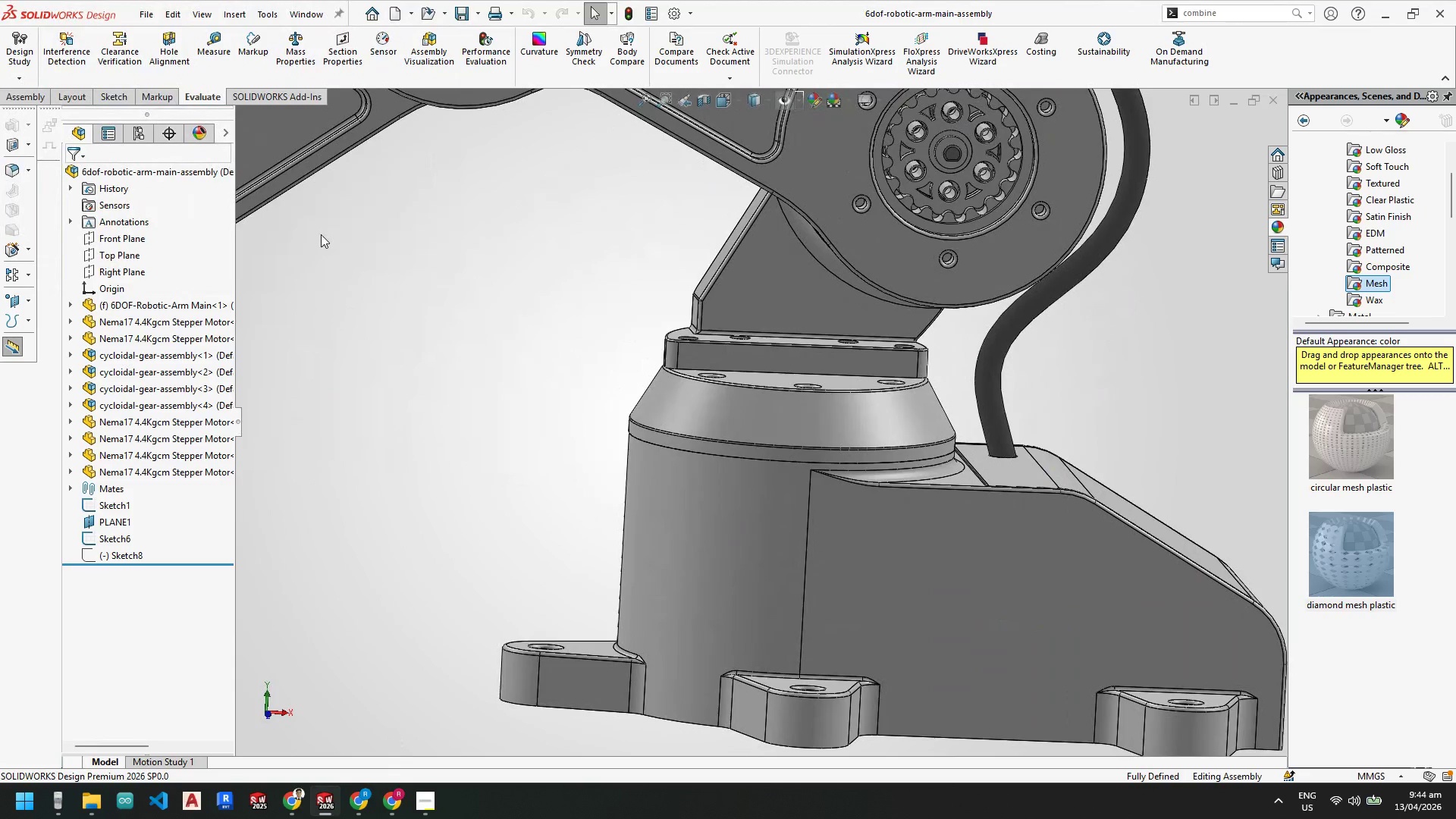 
scroll: coordinate [577, 412], scroll_direction: up, amount: 9.0
 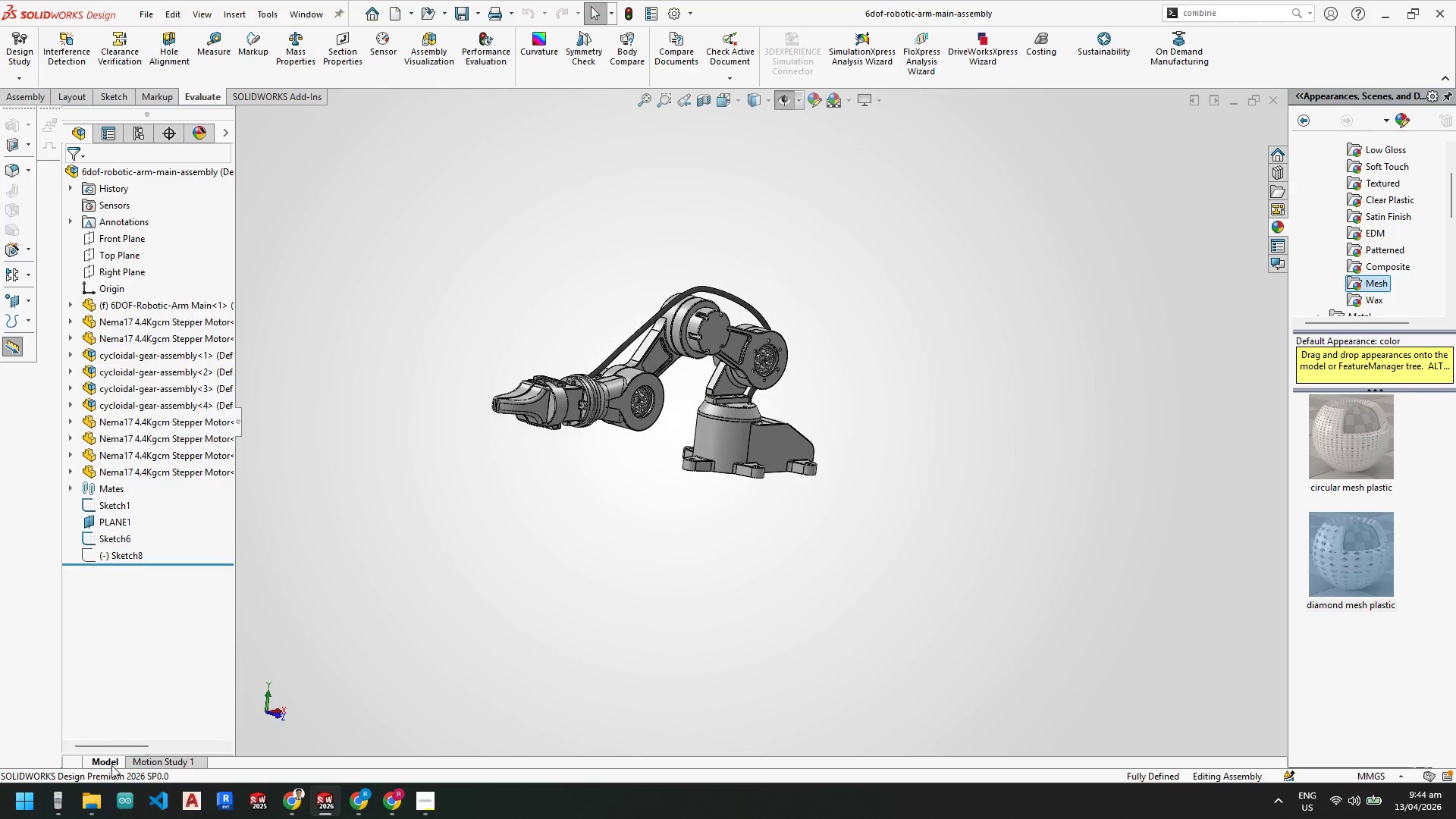 
left_click([260, 799])
 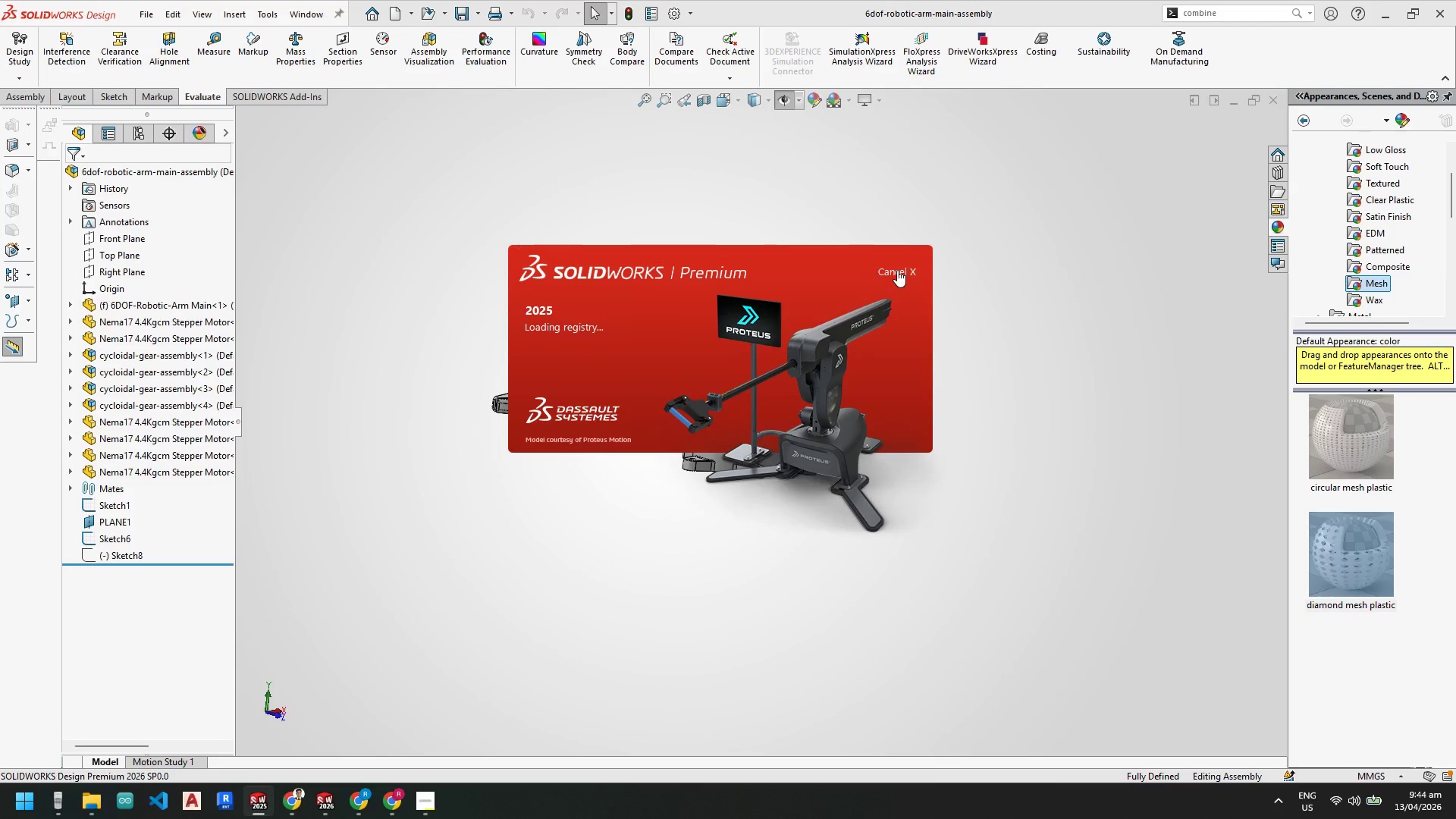 
left_click([898, 274])
 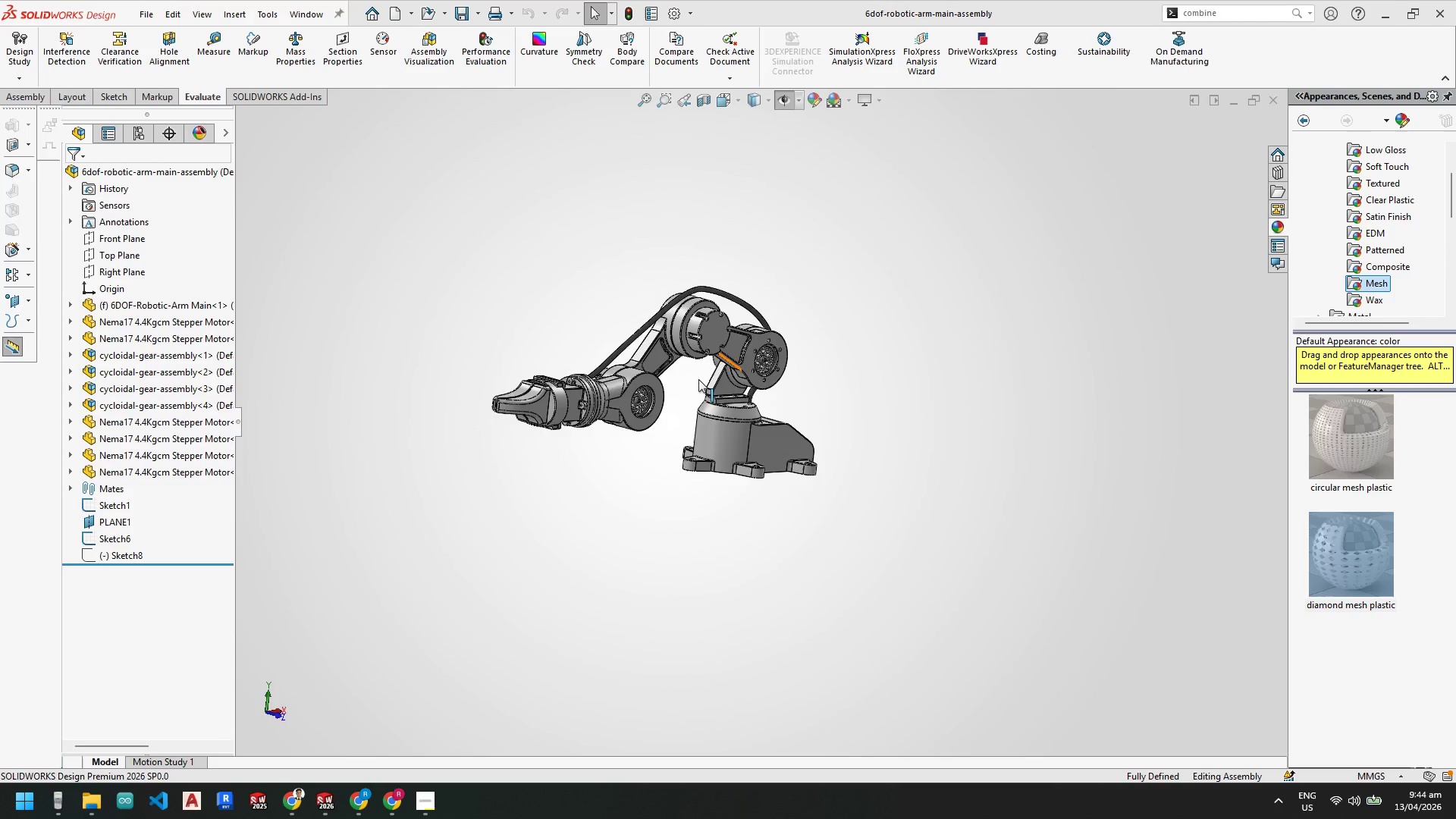 
scroll: coordinate [676, 392], scroll_direction: down, amount: 4.0
 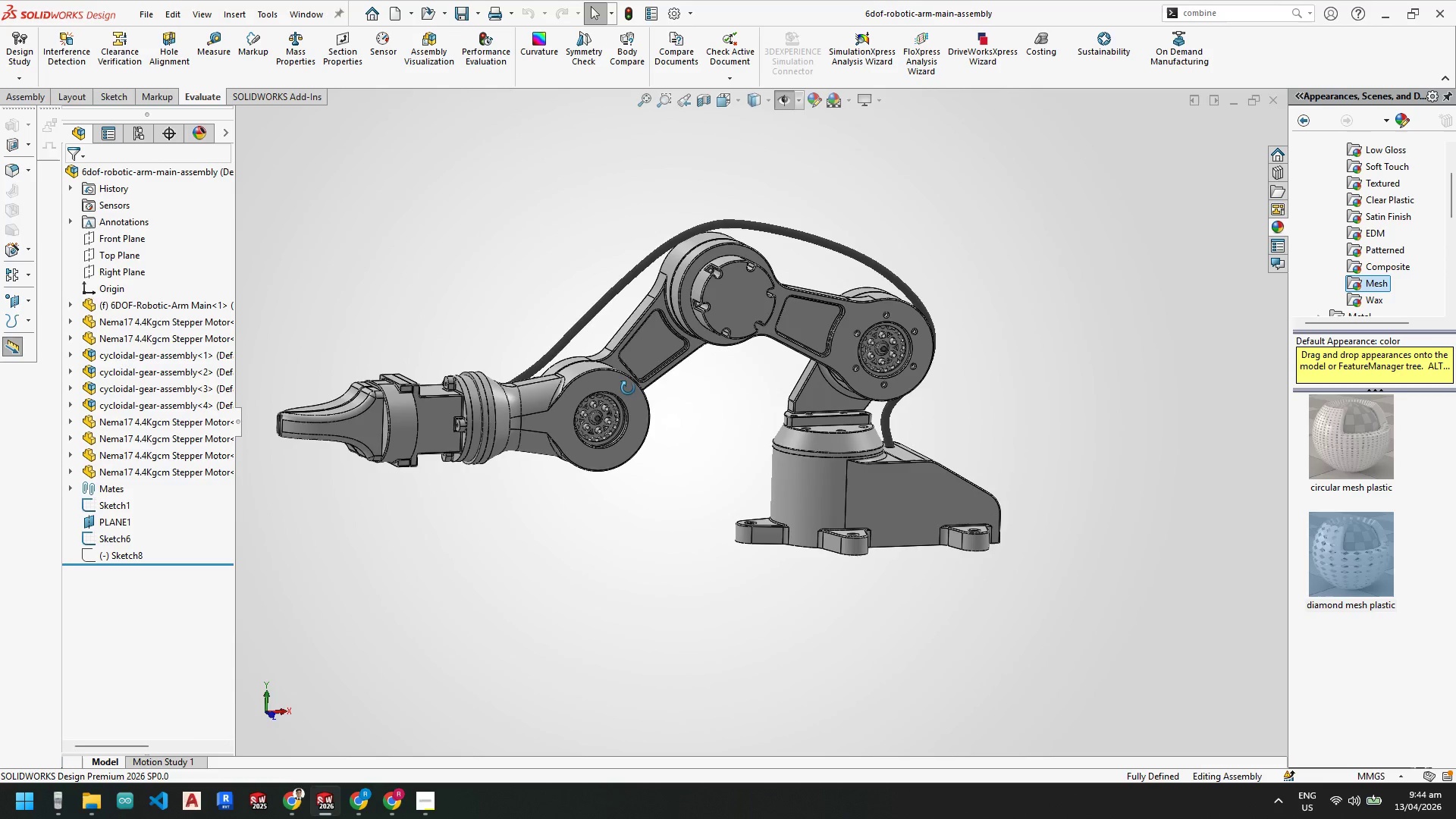 
key(Control+S)
 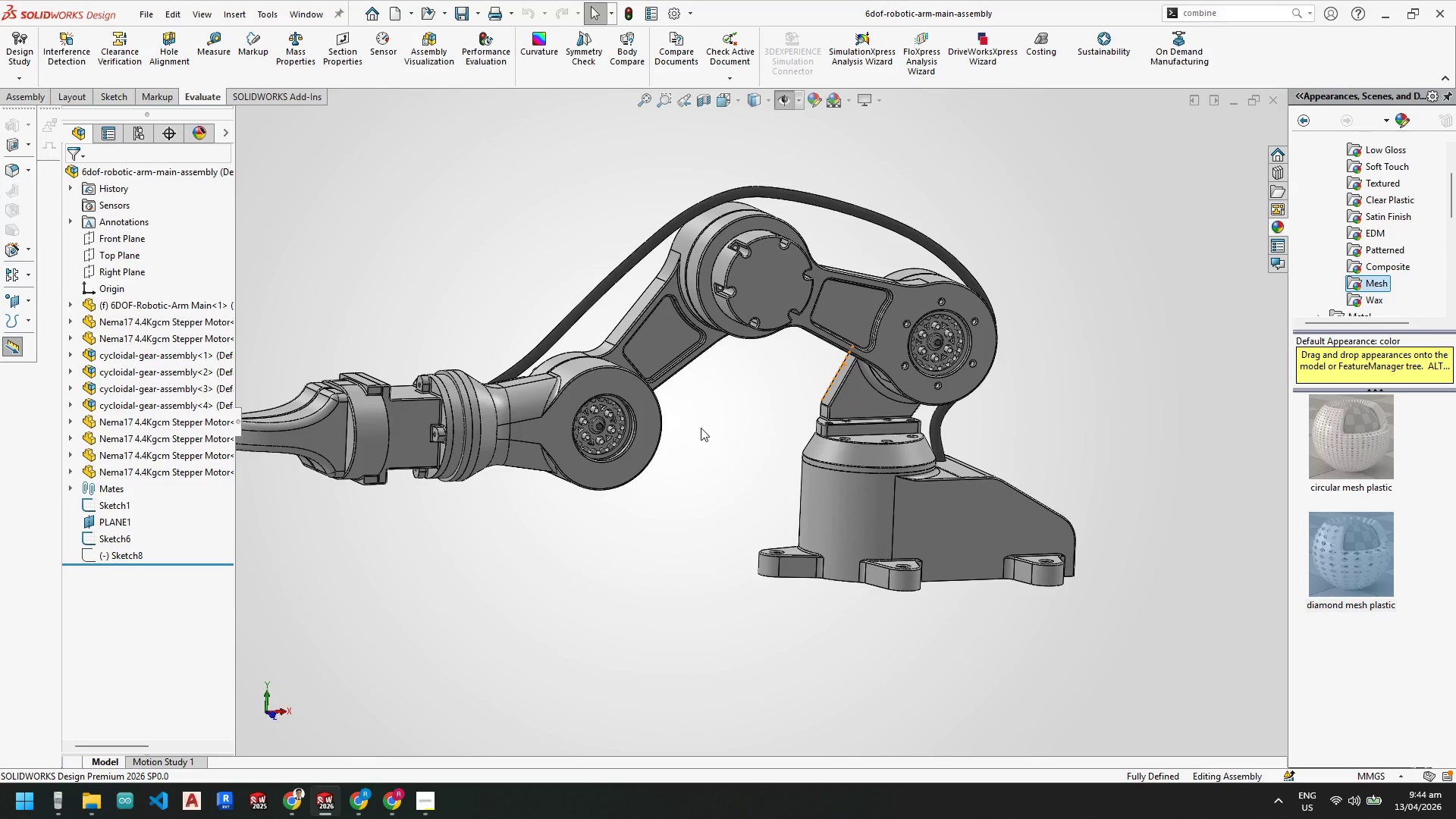 
scroll: coordinate [471, 381], scroll_direction: down, amount: 5.0
 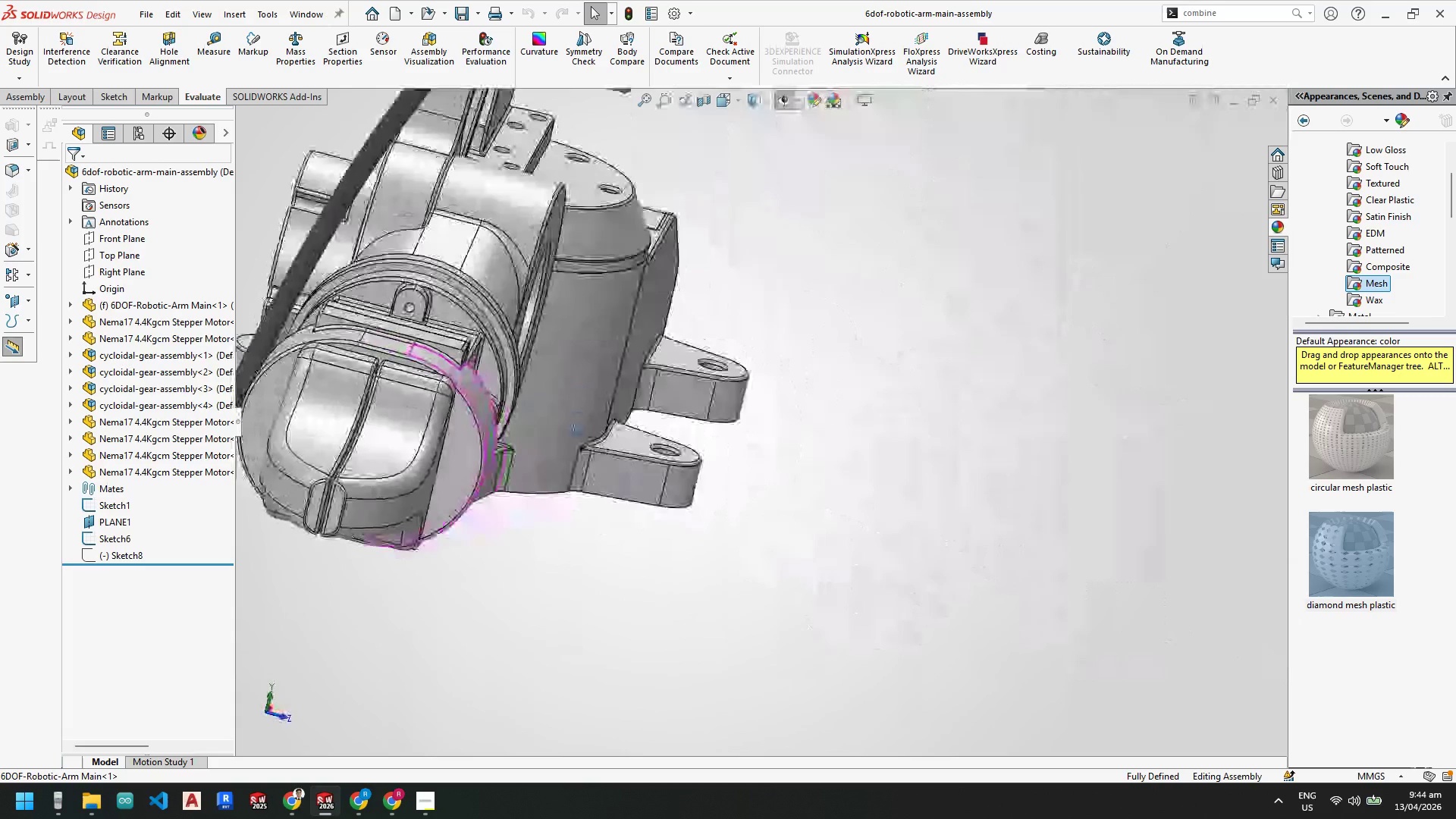 
scroll: coordinate [795, 321], scroll_direction: up, amount: 7.0
 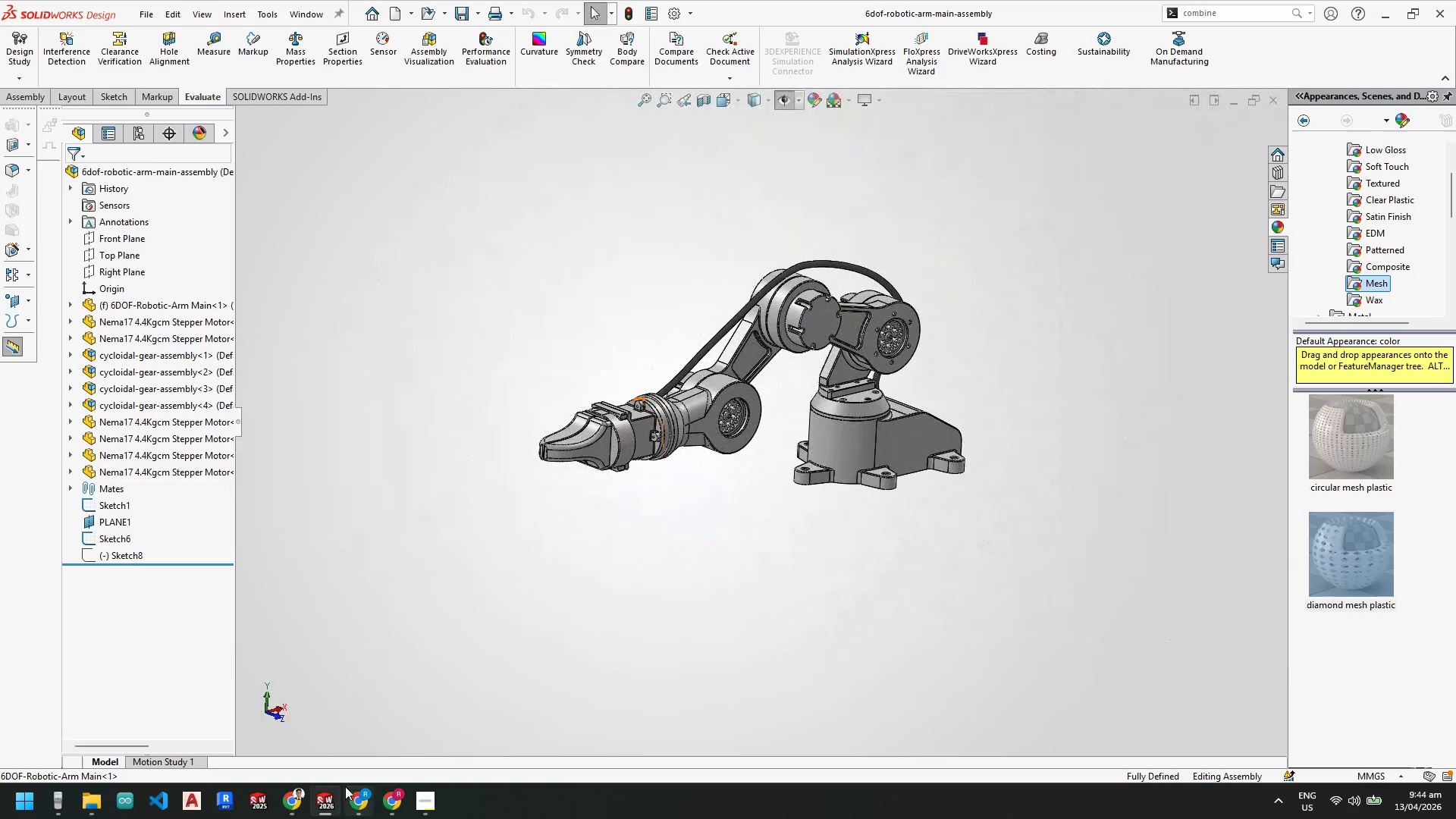 
mouse_move([334, 793])
 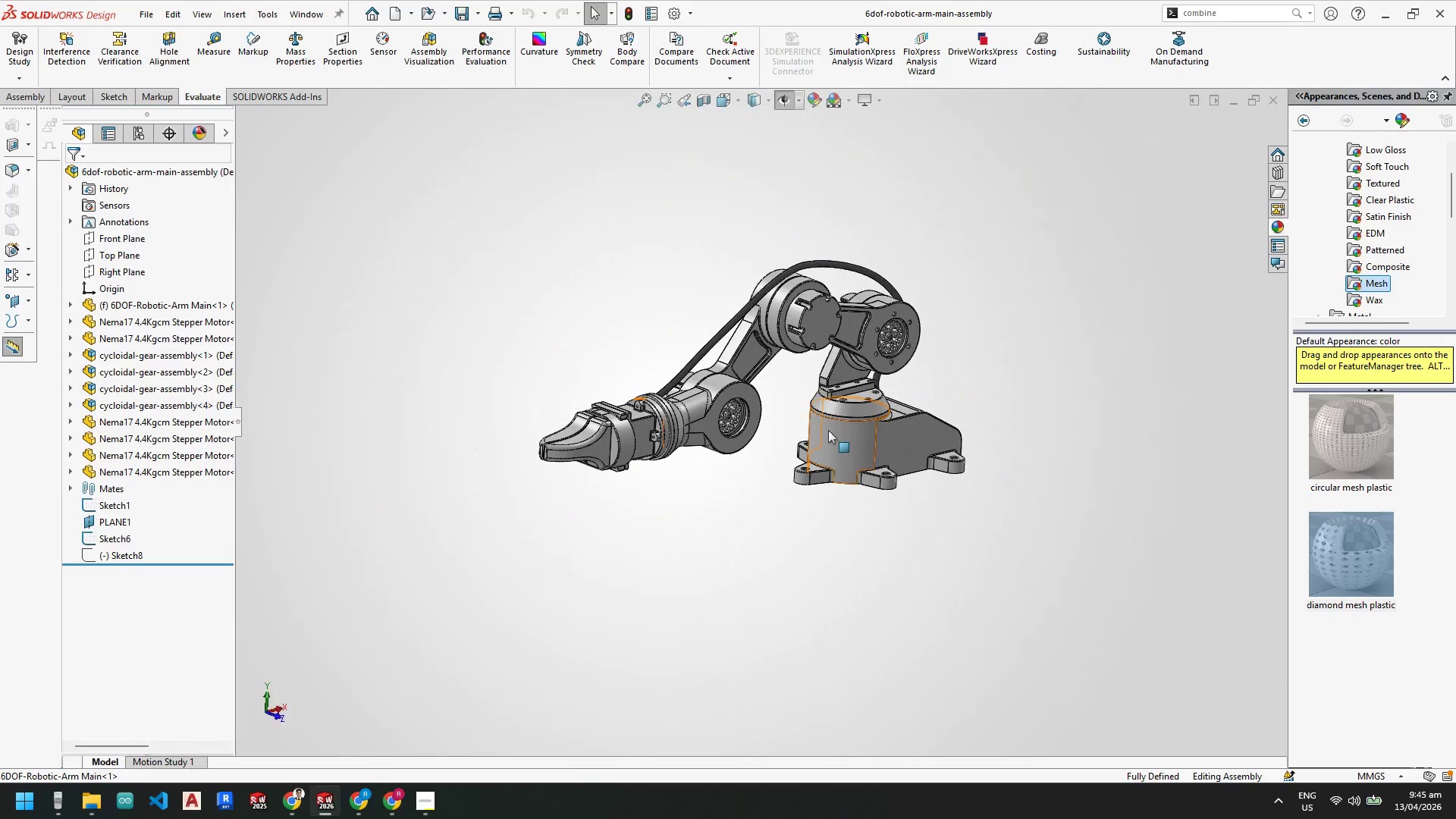 
scroll: coordinate [821, 417], scroll_direction: down, amount: 3.0
 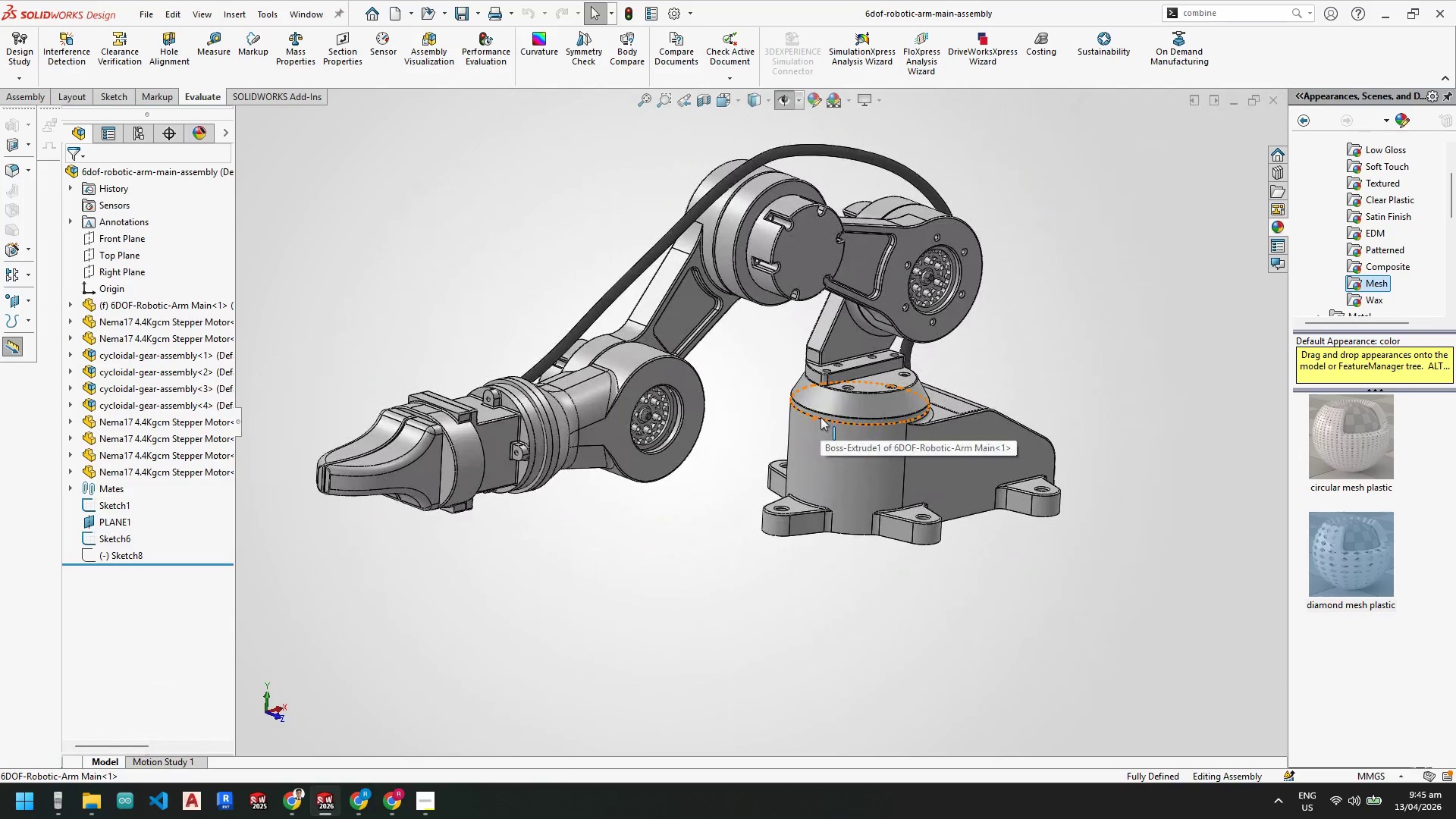 
left_click([887, 563])
 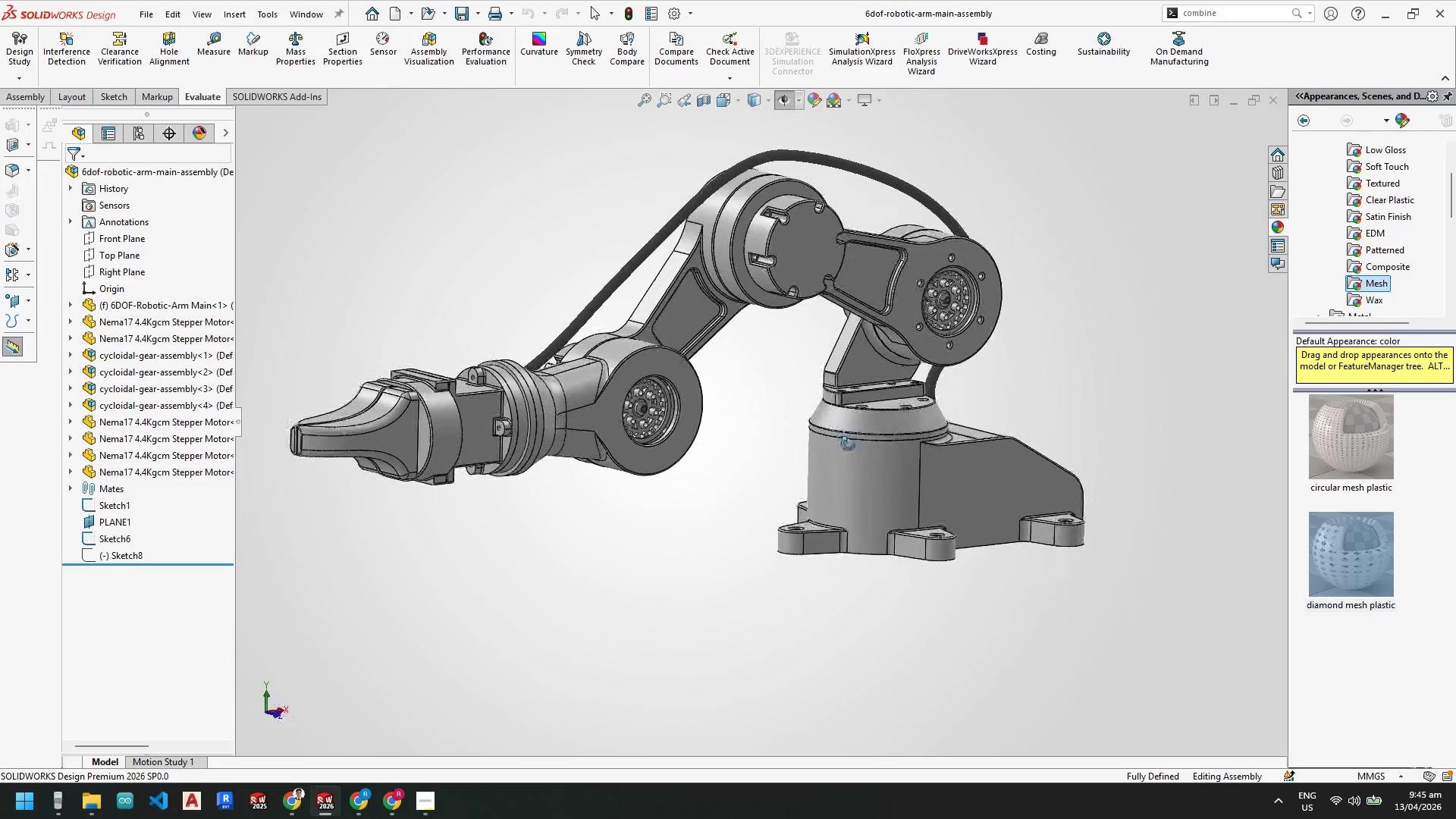 
wait(5.2)
 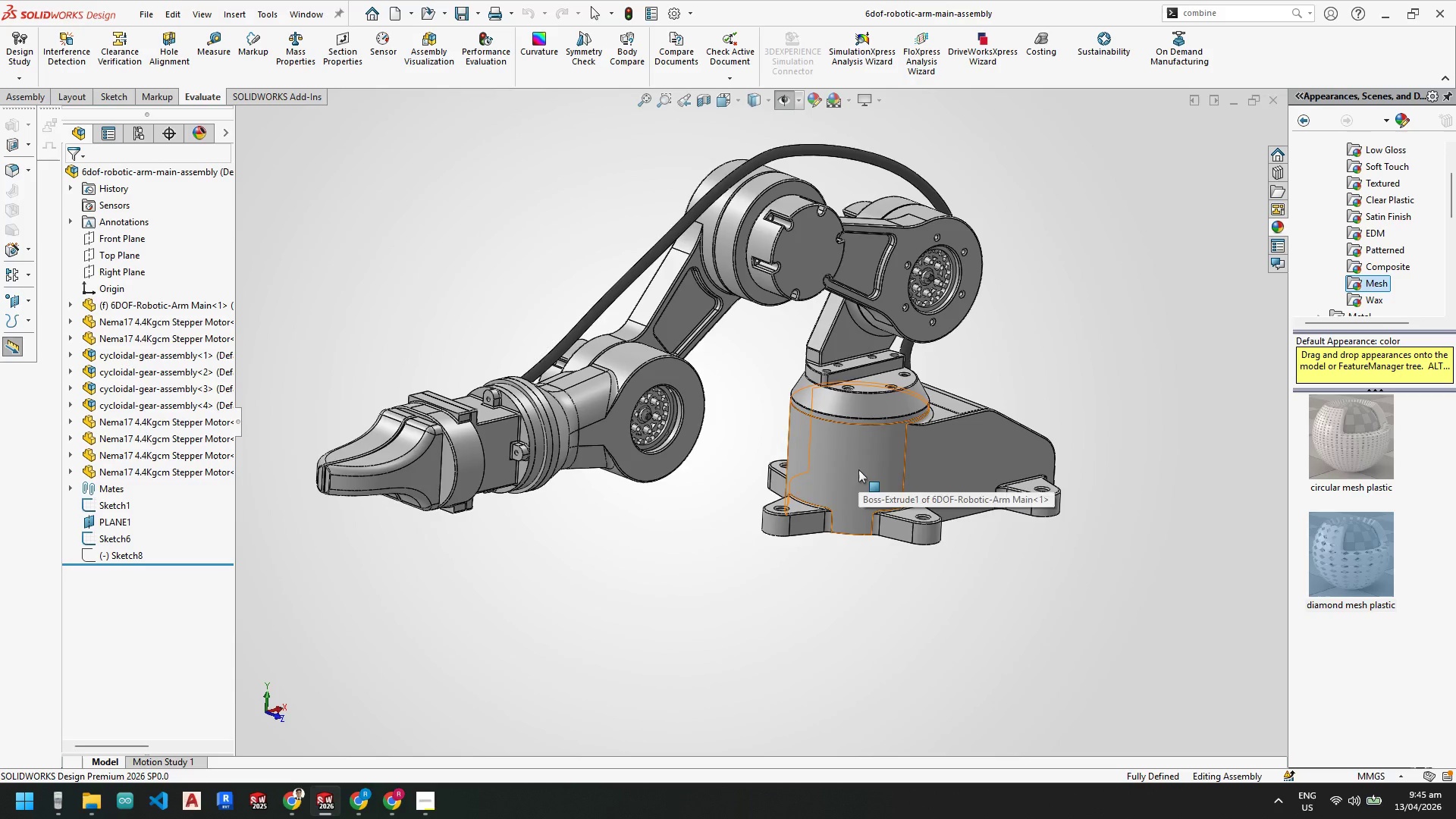 
scroll: coordinate [836, 429], scroll_direction: up, amount: 4.0
 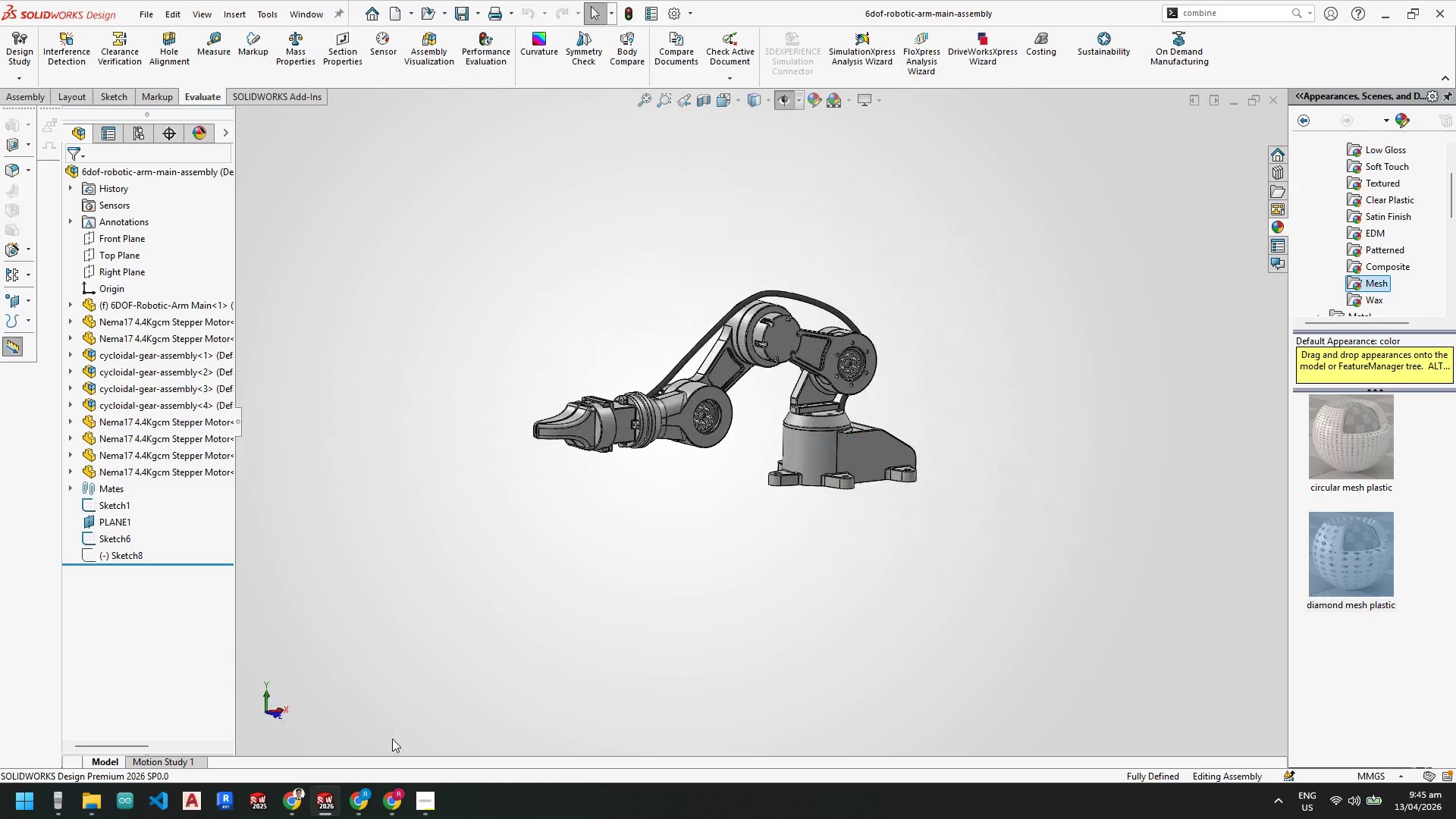 
mouse_move([295, 777])
 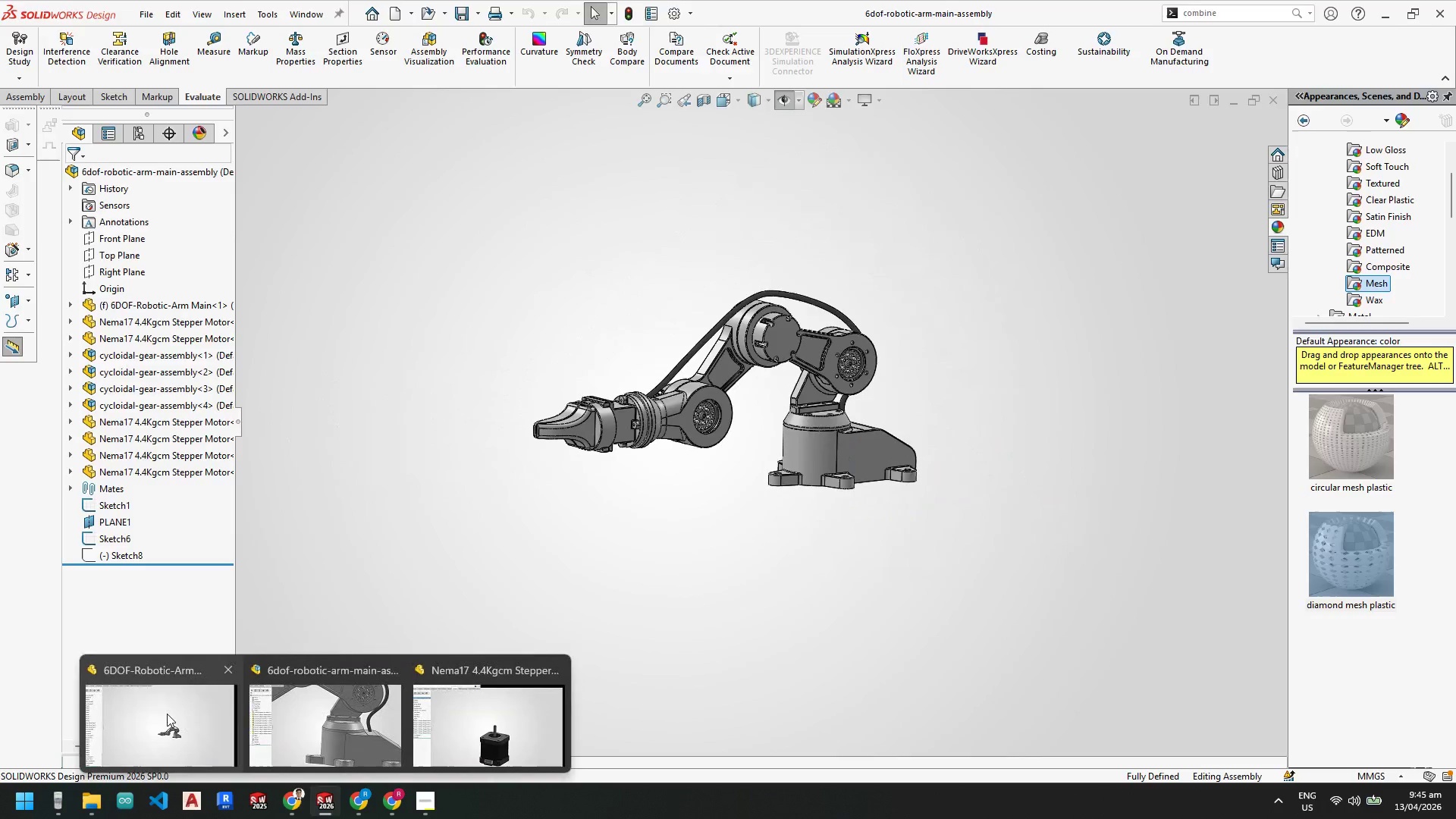 
left_click([167, 714])
 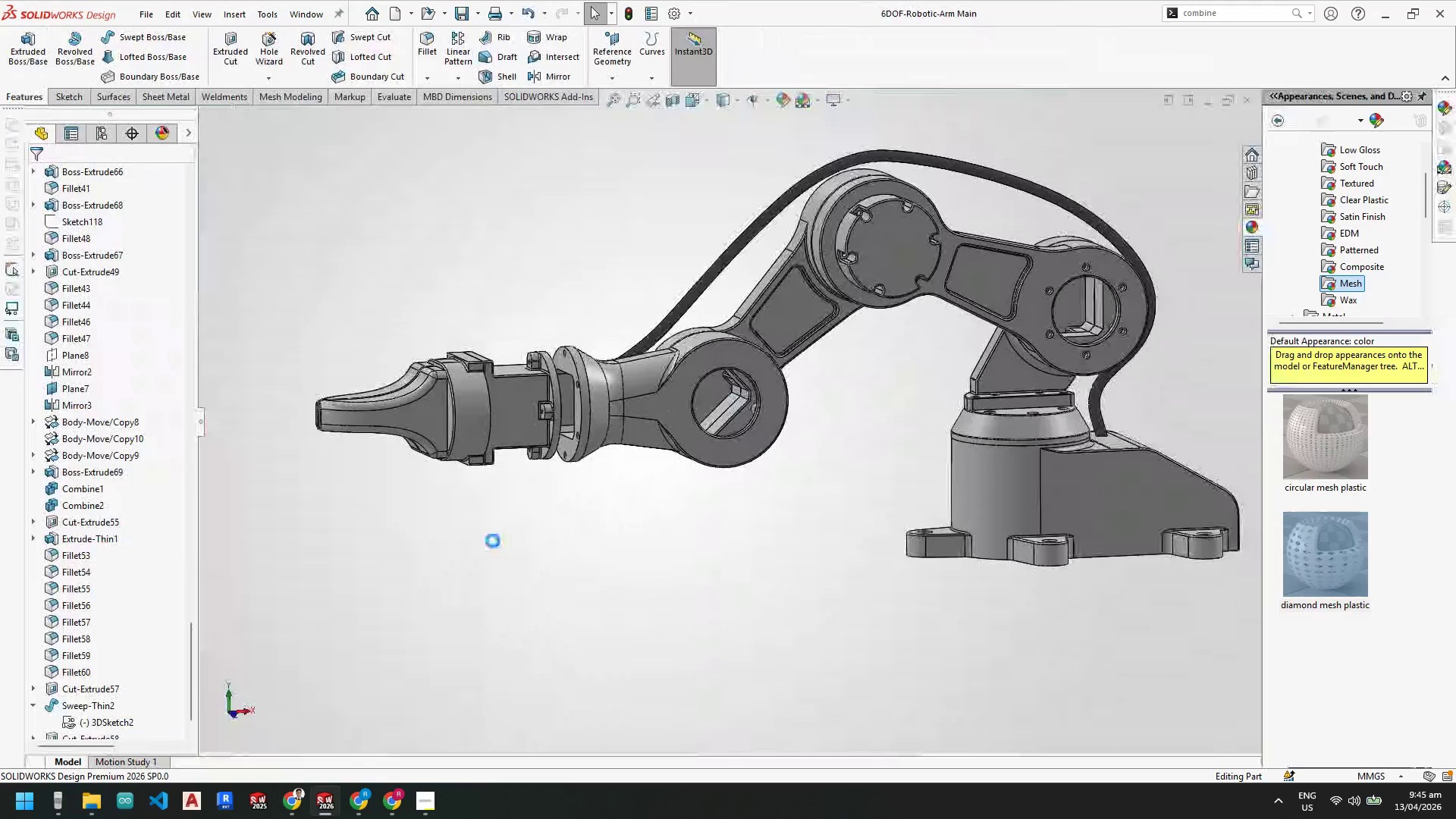 
scroll: coordinate [935, 350], scroll_direction: down, amount: 13.0
 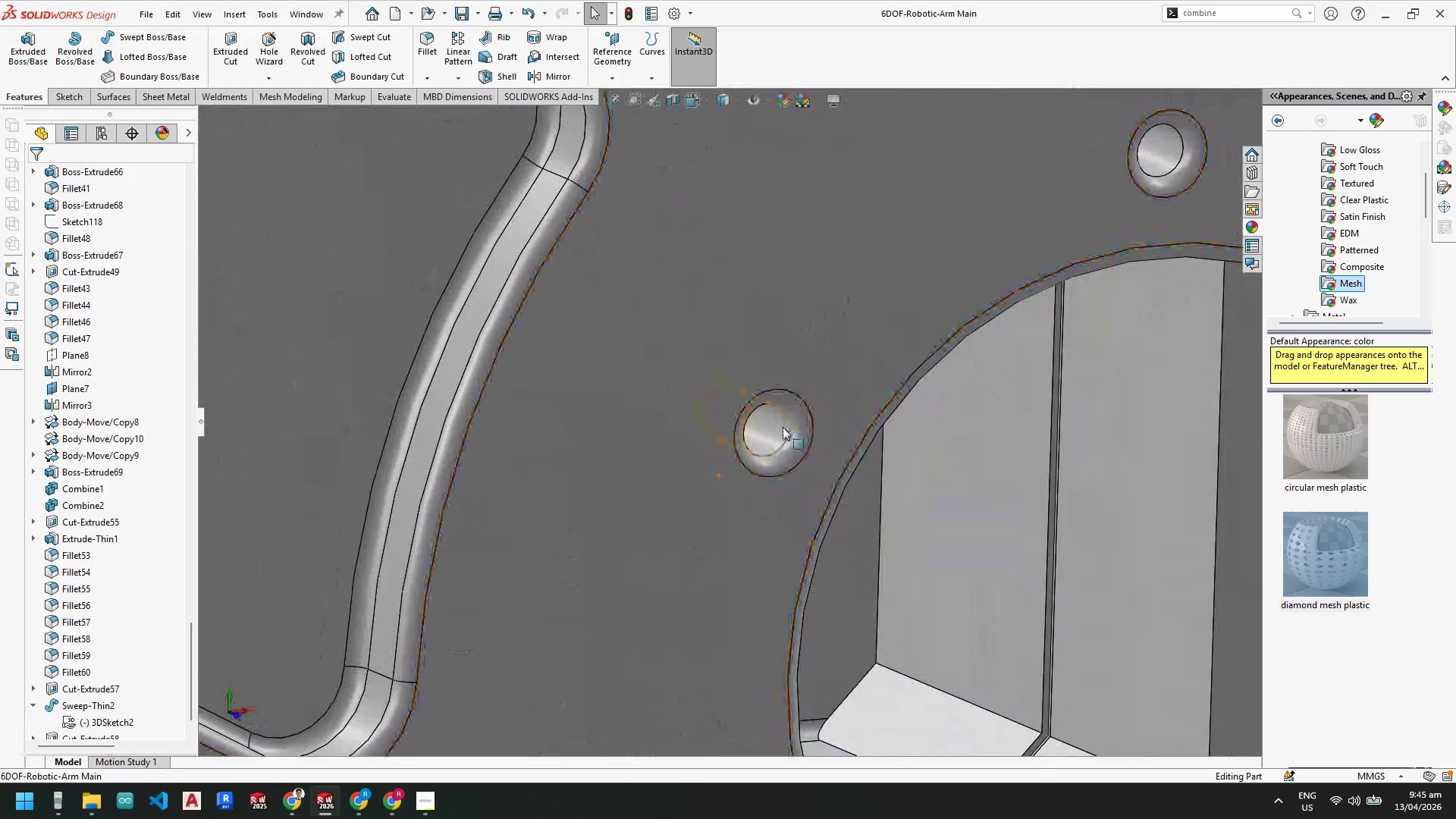 
left_click([772, 428])
 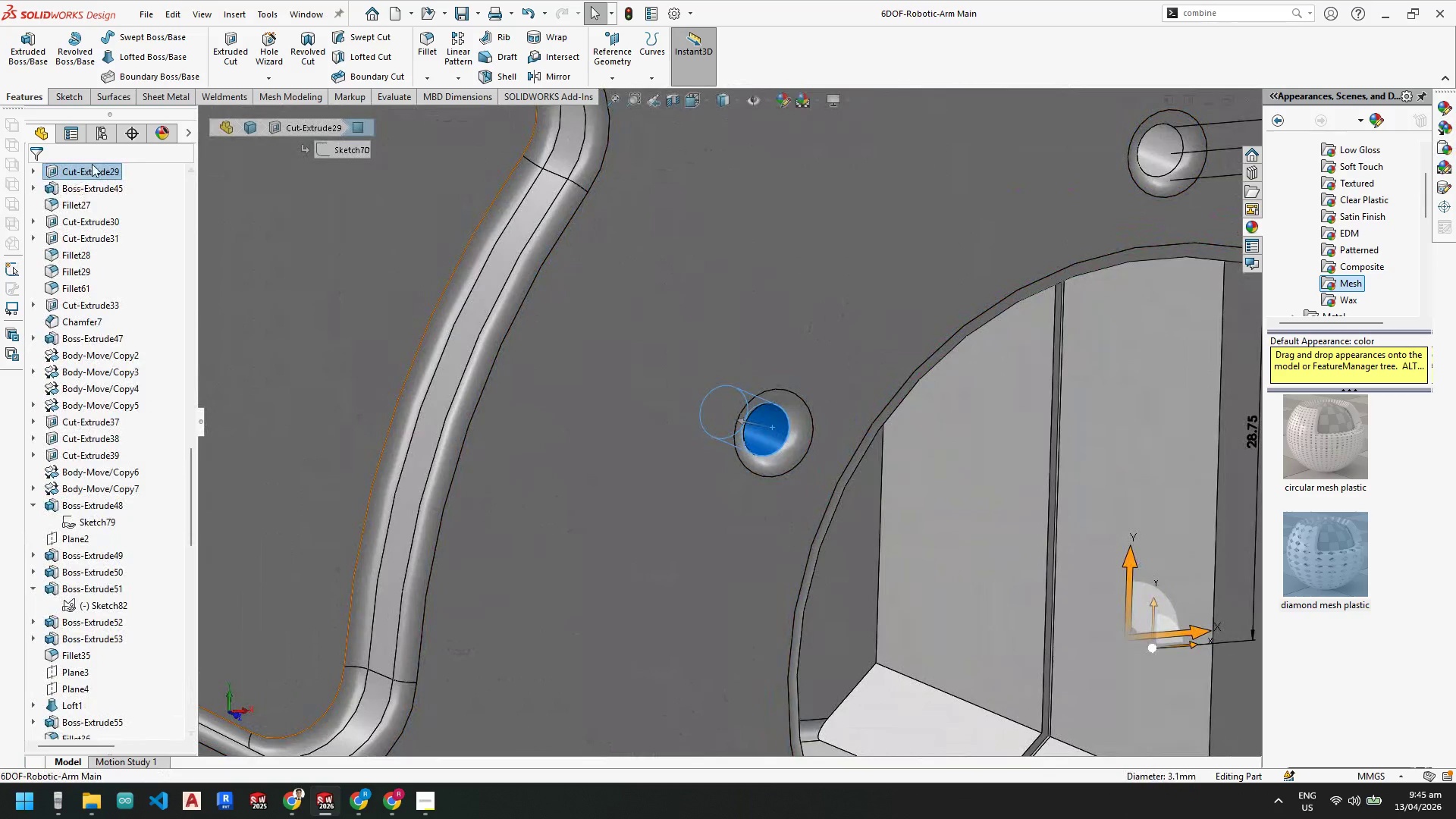 
left_click([92, 164])
 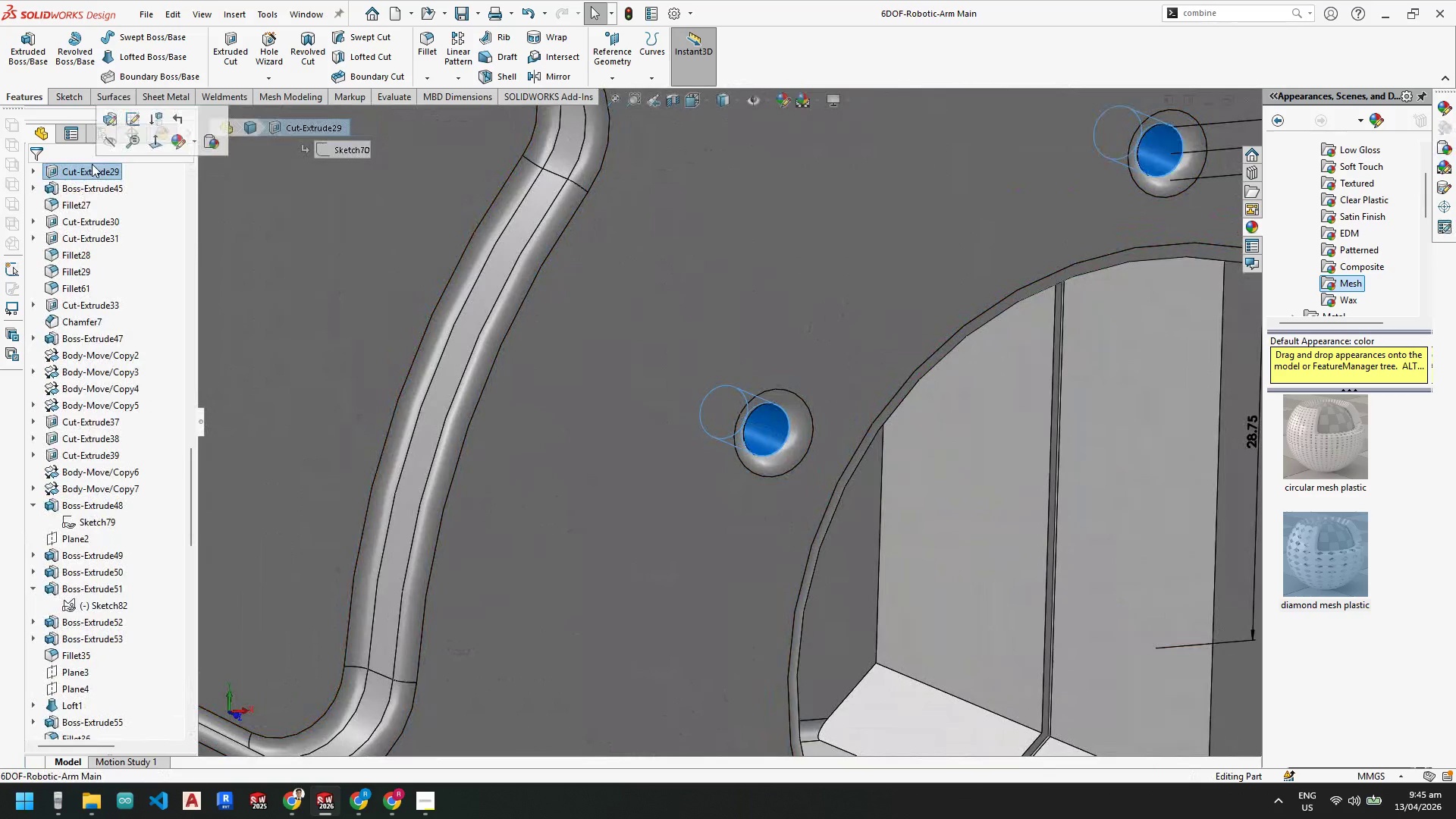 
right_click([92, 164])
 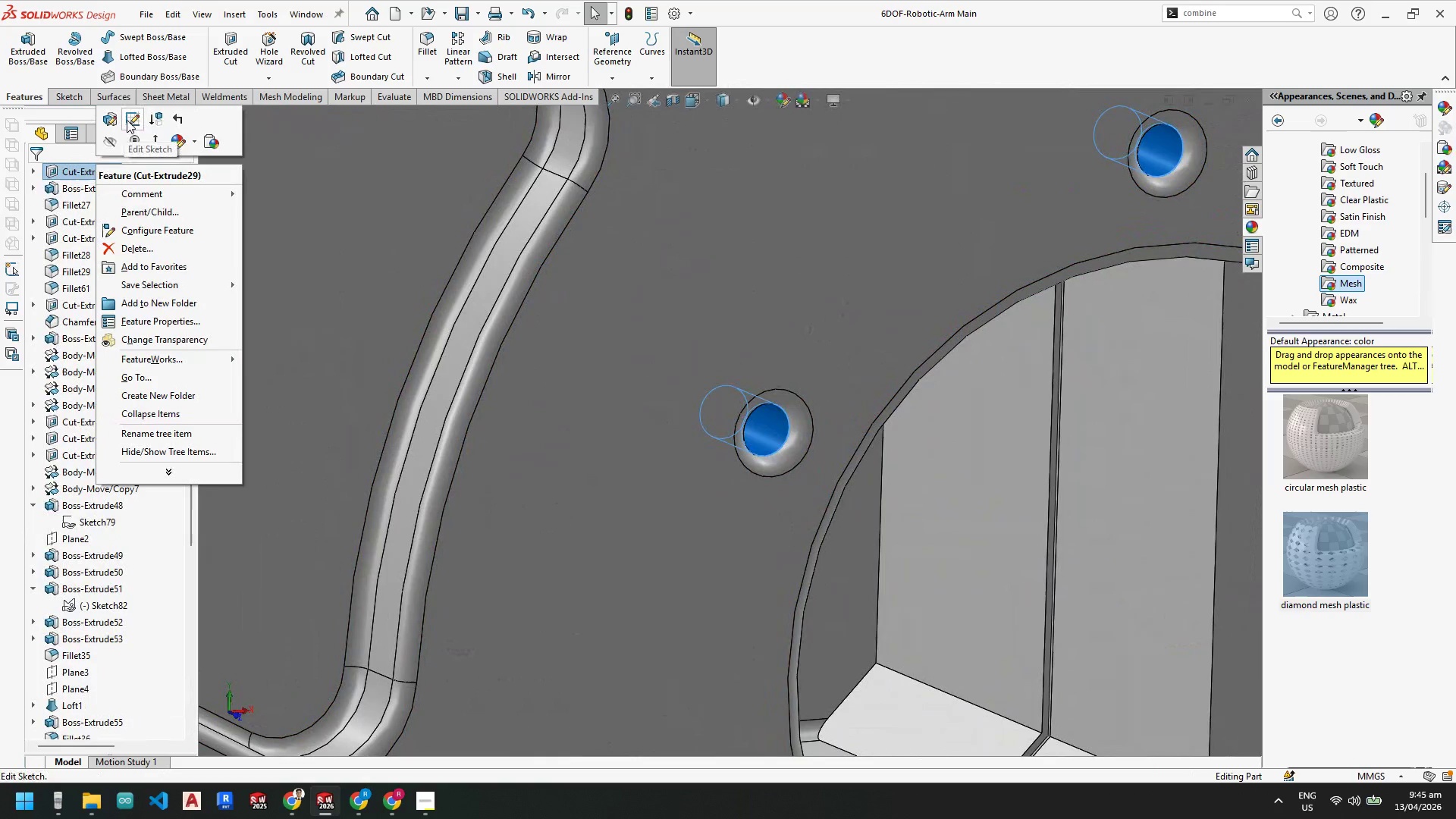 
left_click([128, 118])
 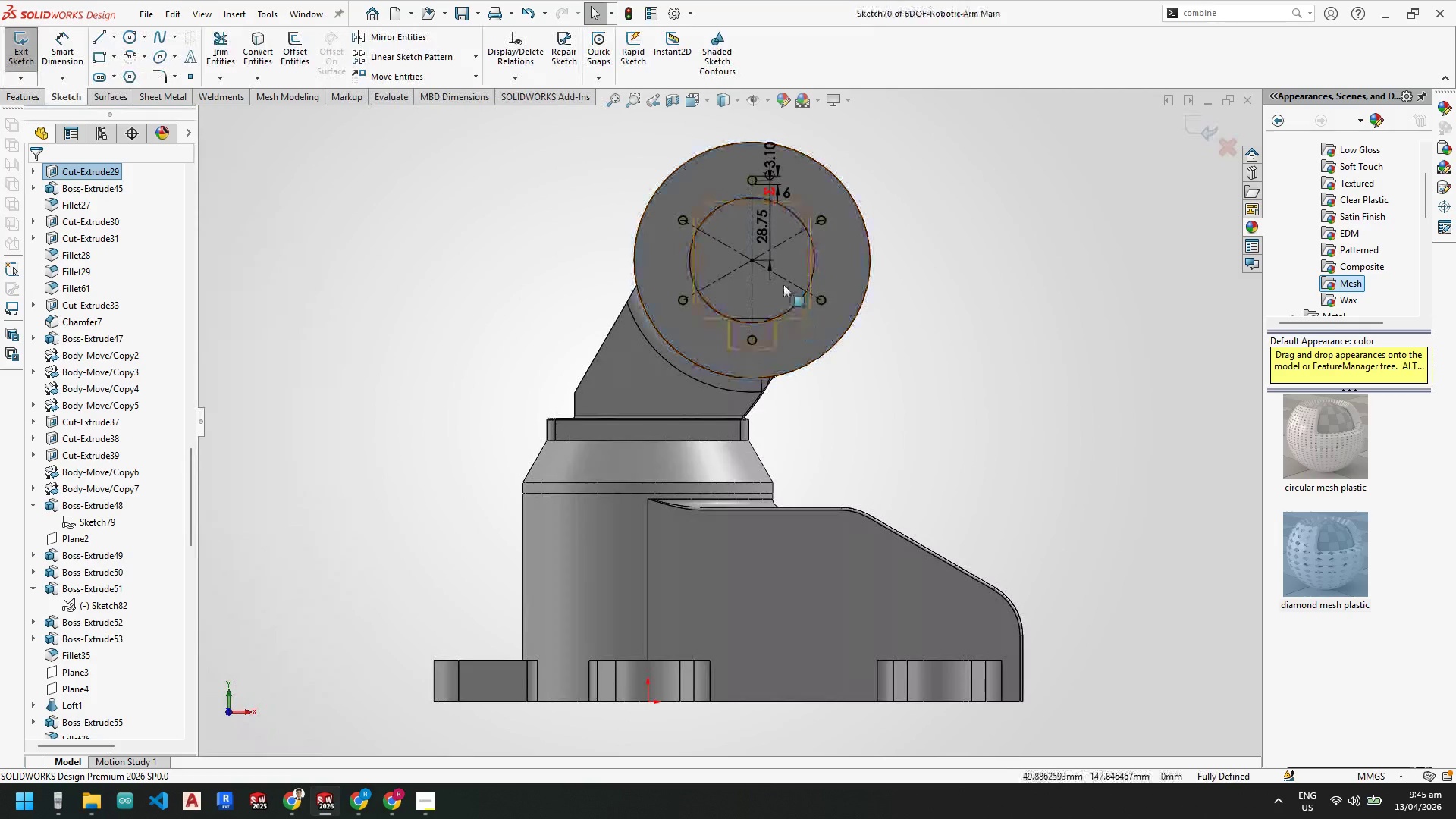 
scroll: coordinate [769, 273], scroll_direction: down, amount: 2.0
 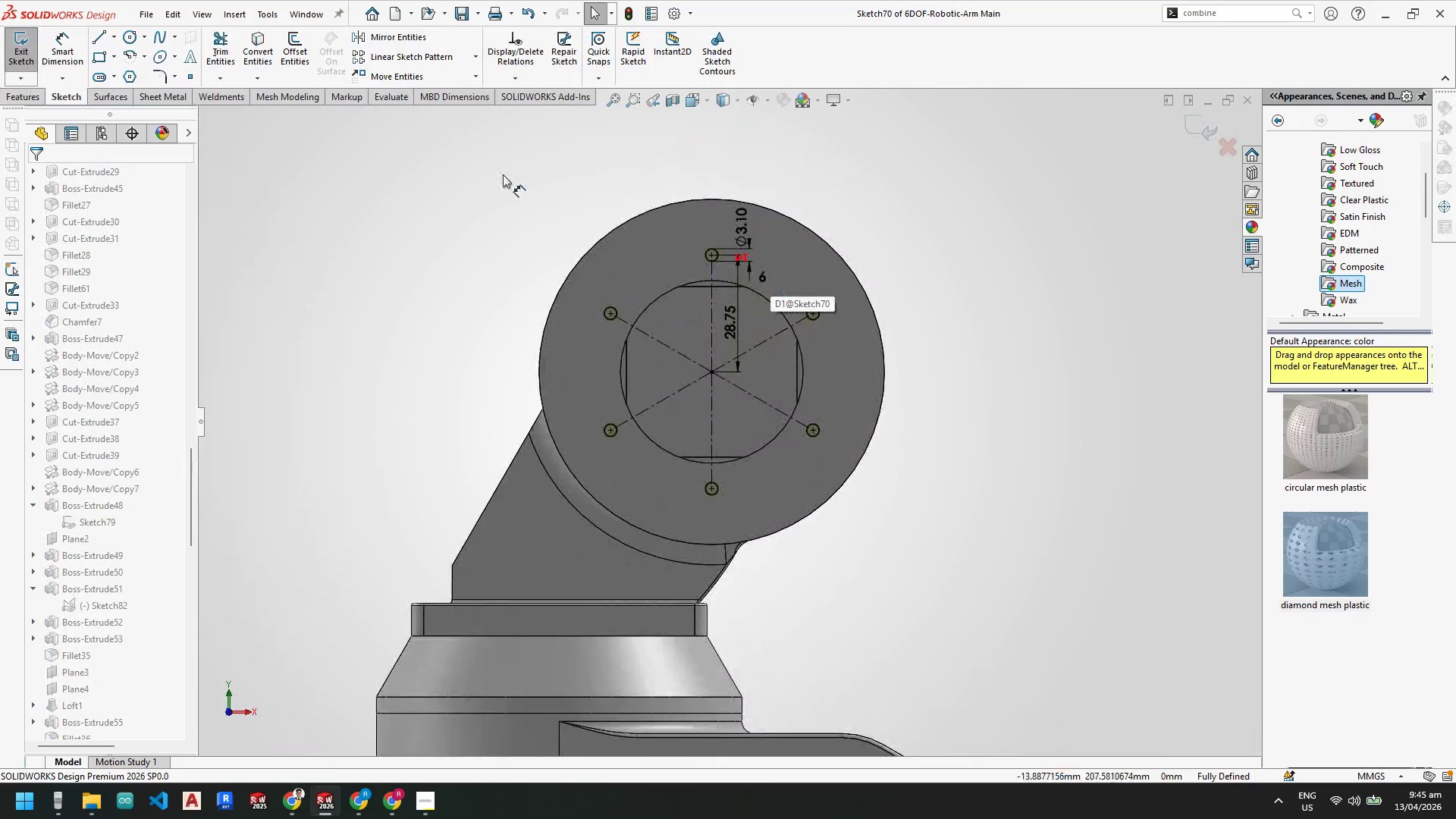 
left_click_drag(start_coordinate=[501, 174], to_coordinate=[902, 560])
 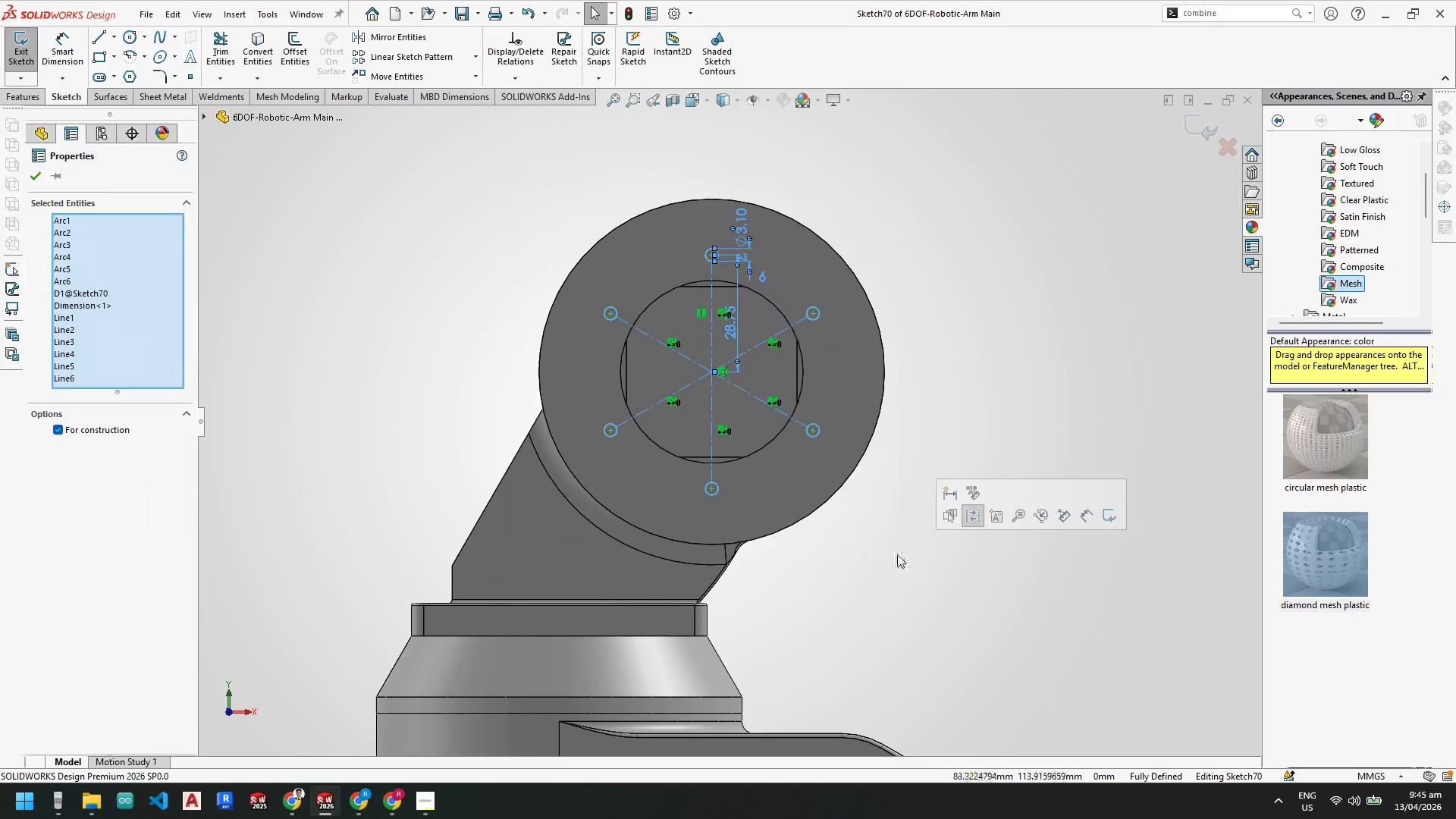 
key(Control+C)
 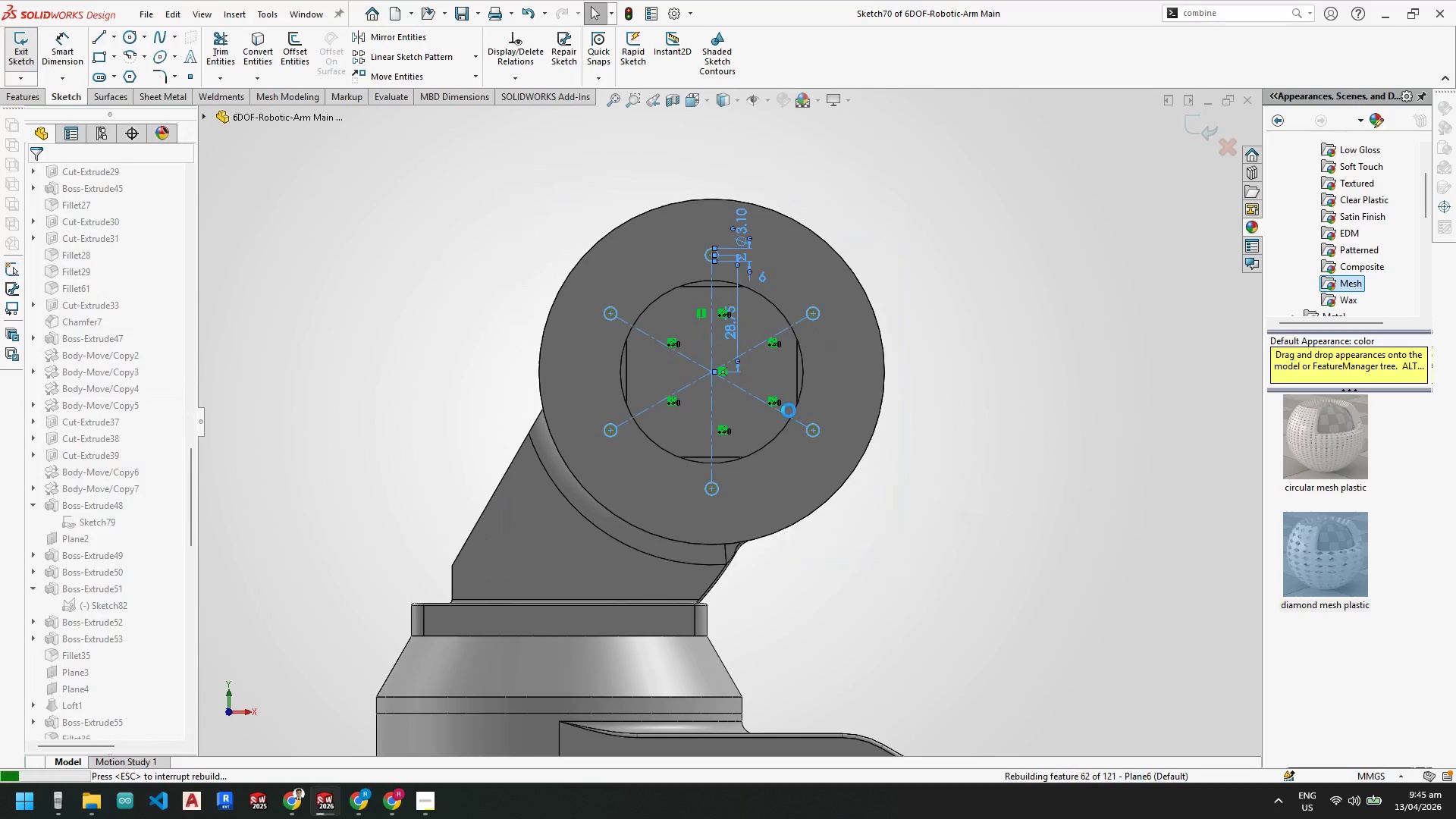 
scroll: coordinate [582, 372], scroll_direction: up, amount: 4.0
 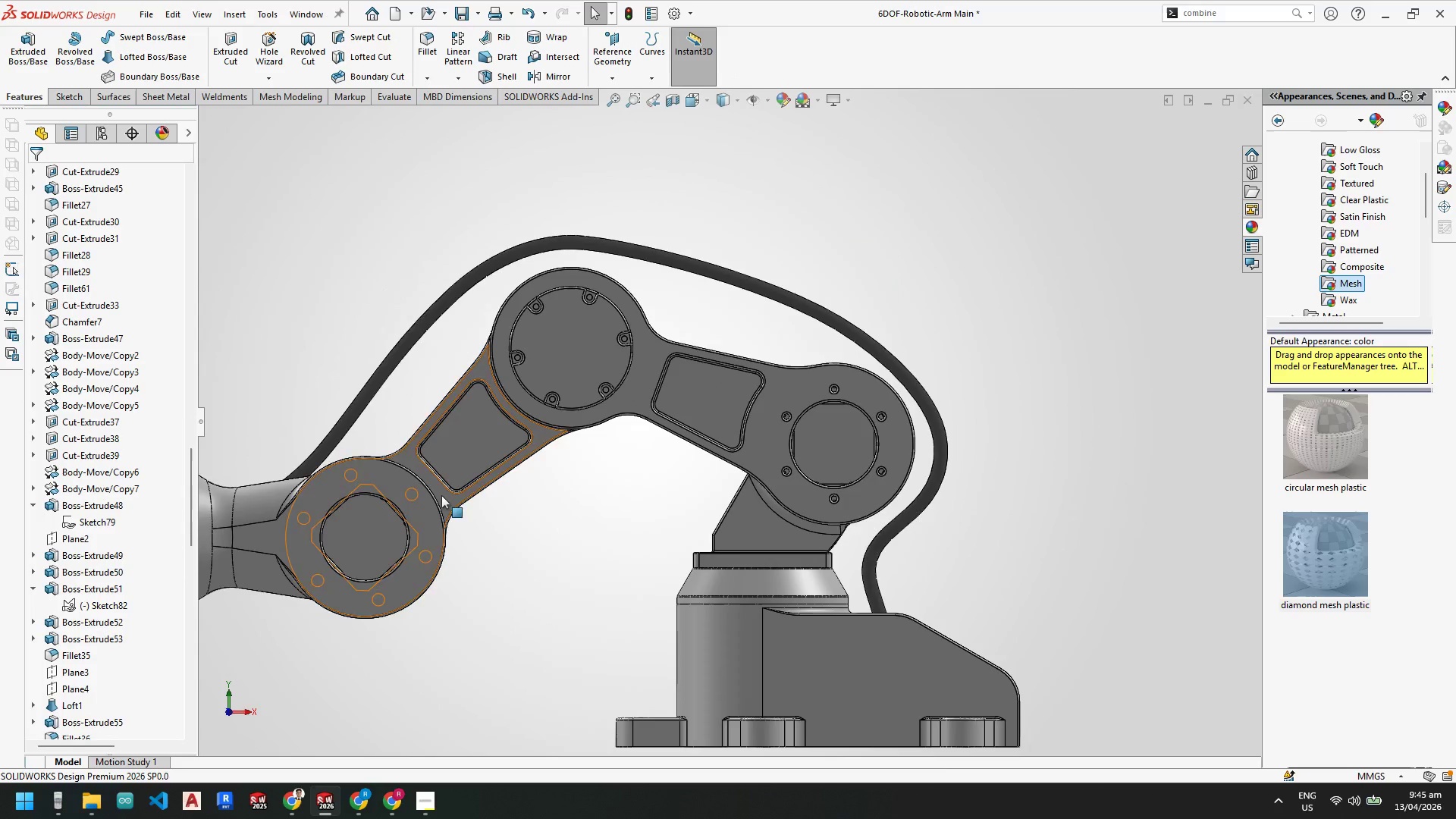 
scroll: coordinate [491, 484], scroll_direction: down, amount: 1.0
 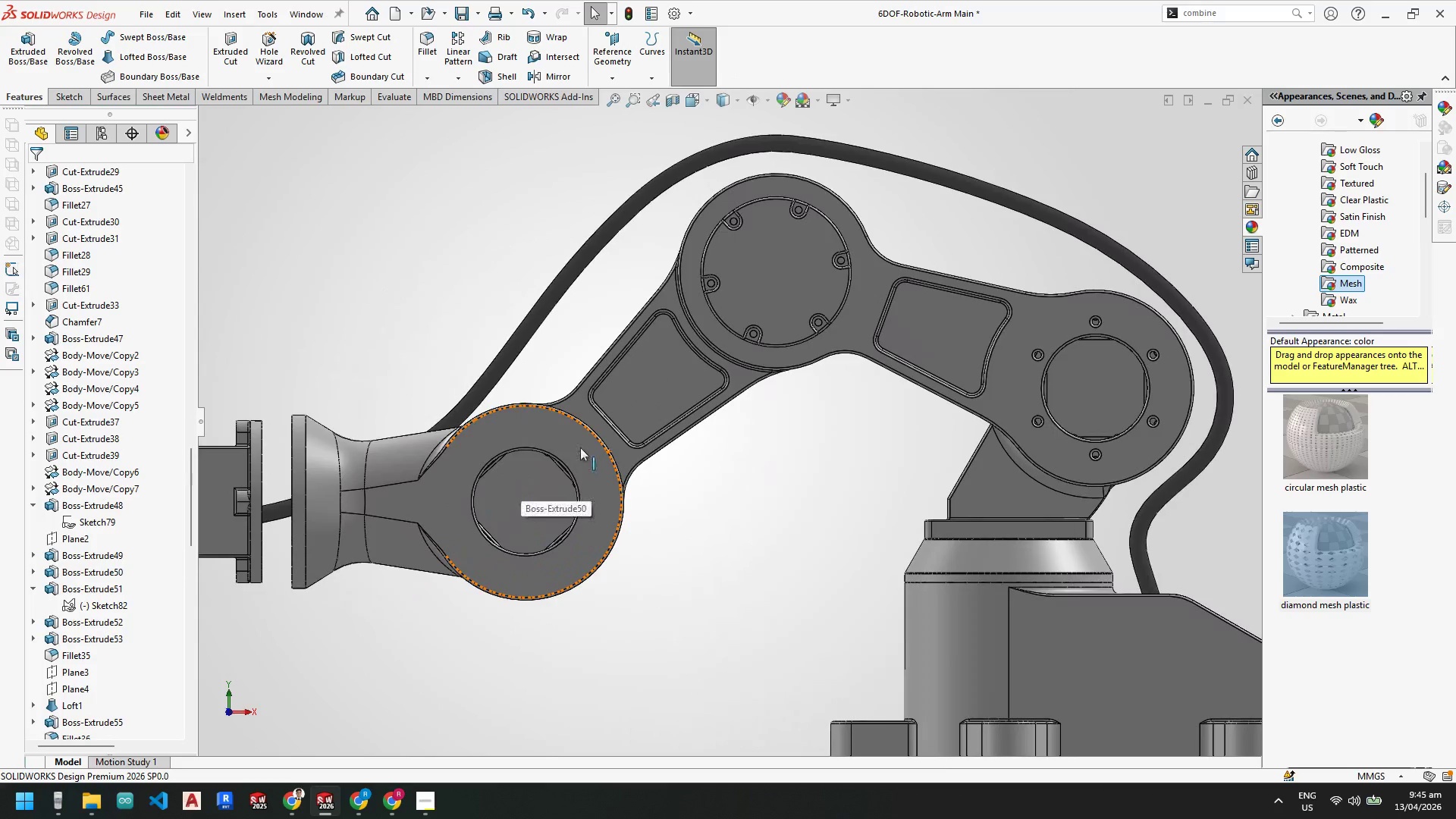 
left_click([580, 447])
 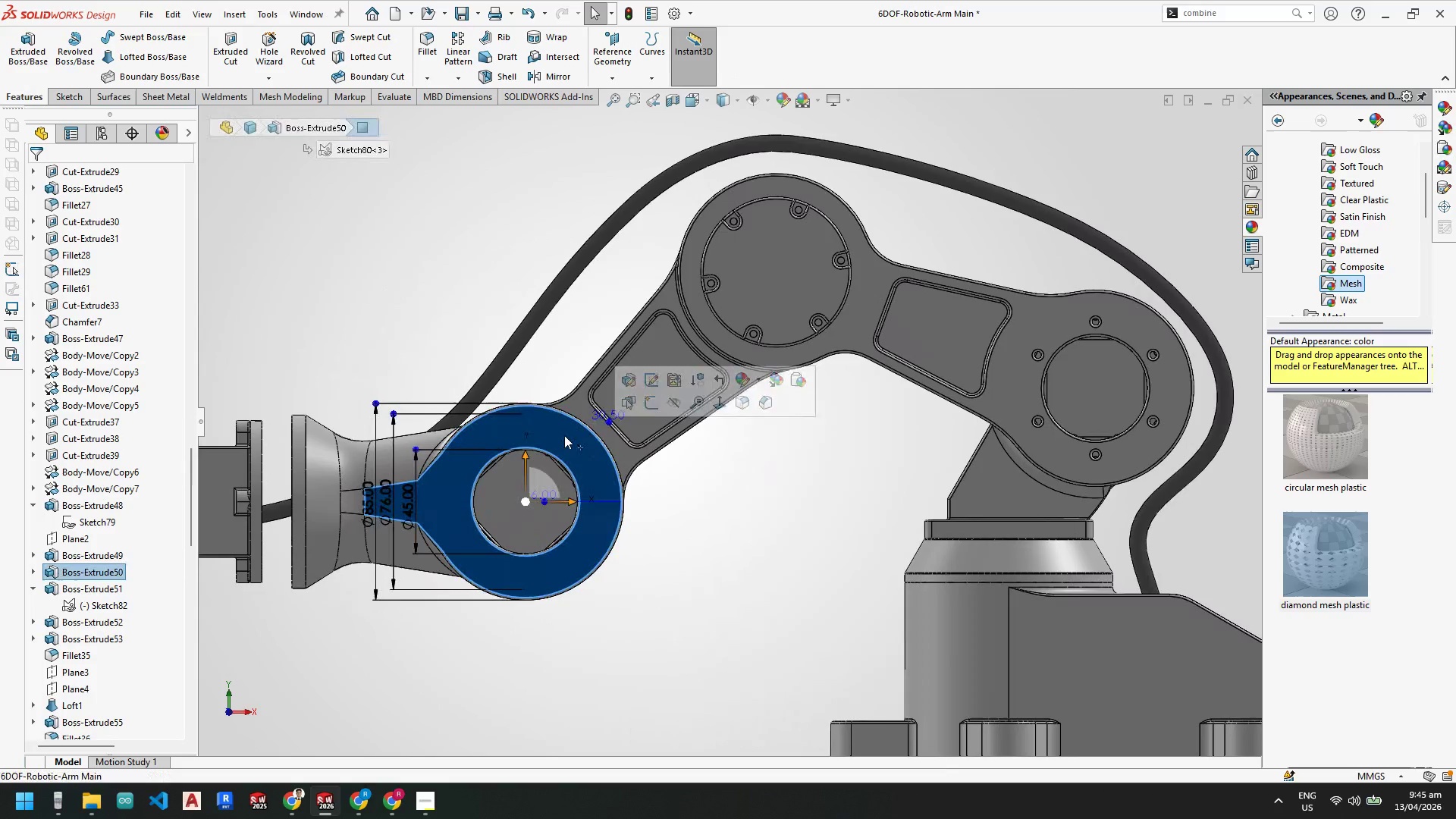 
right_click([564, 435])
 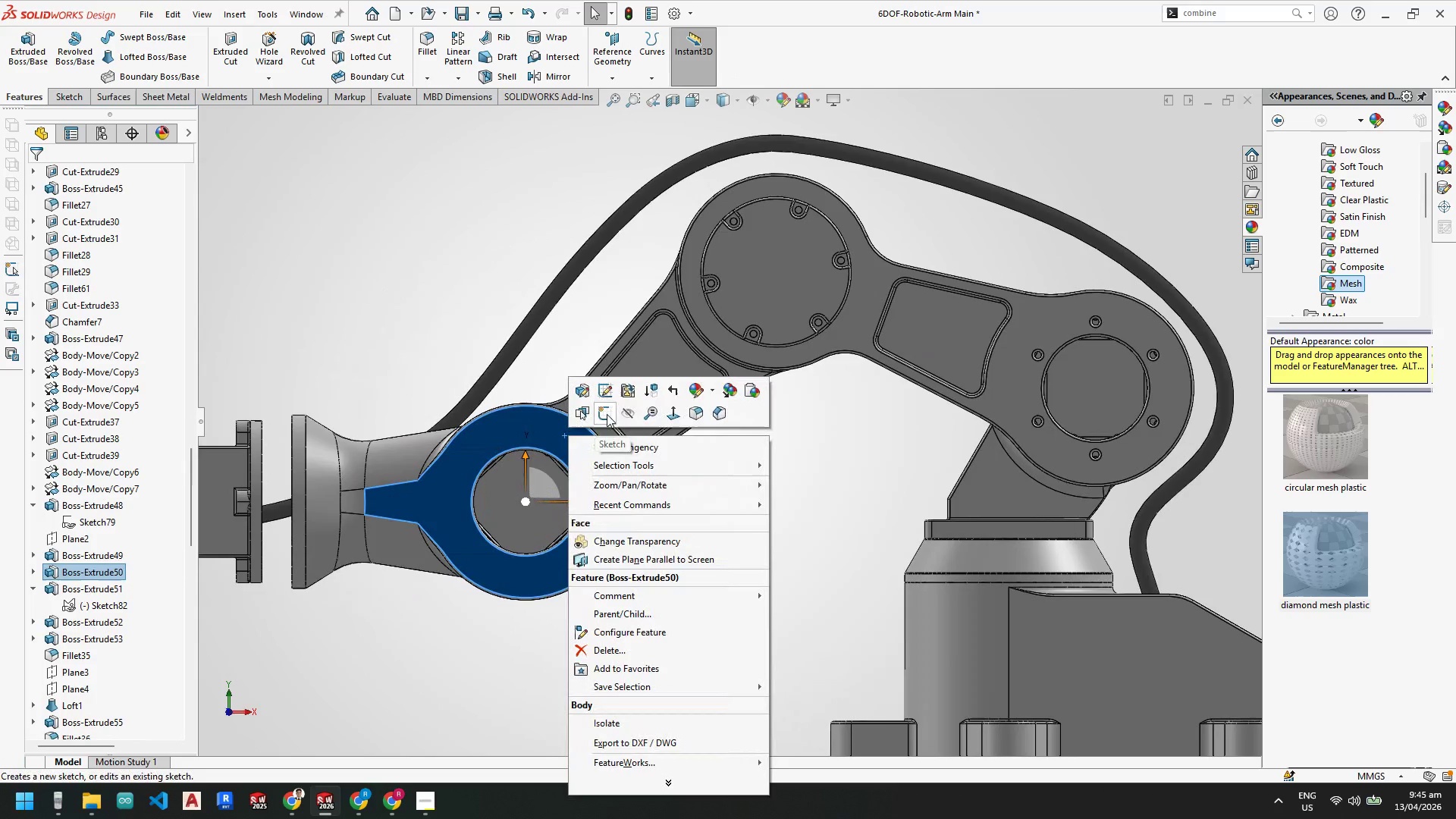 
left_click([607, 414])
 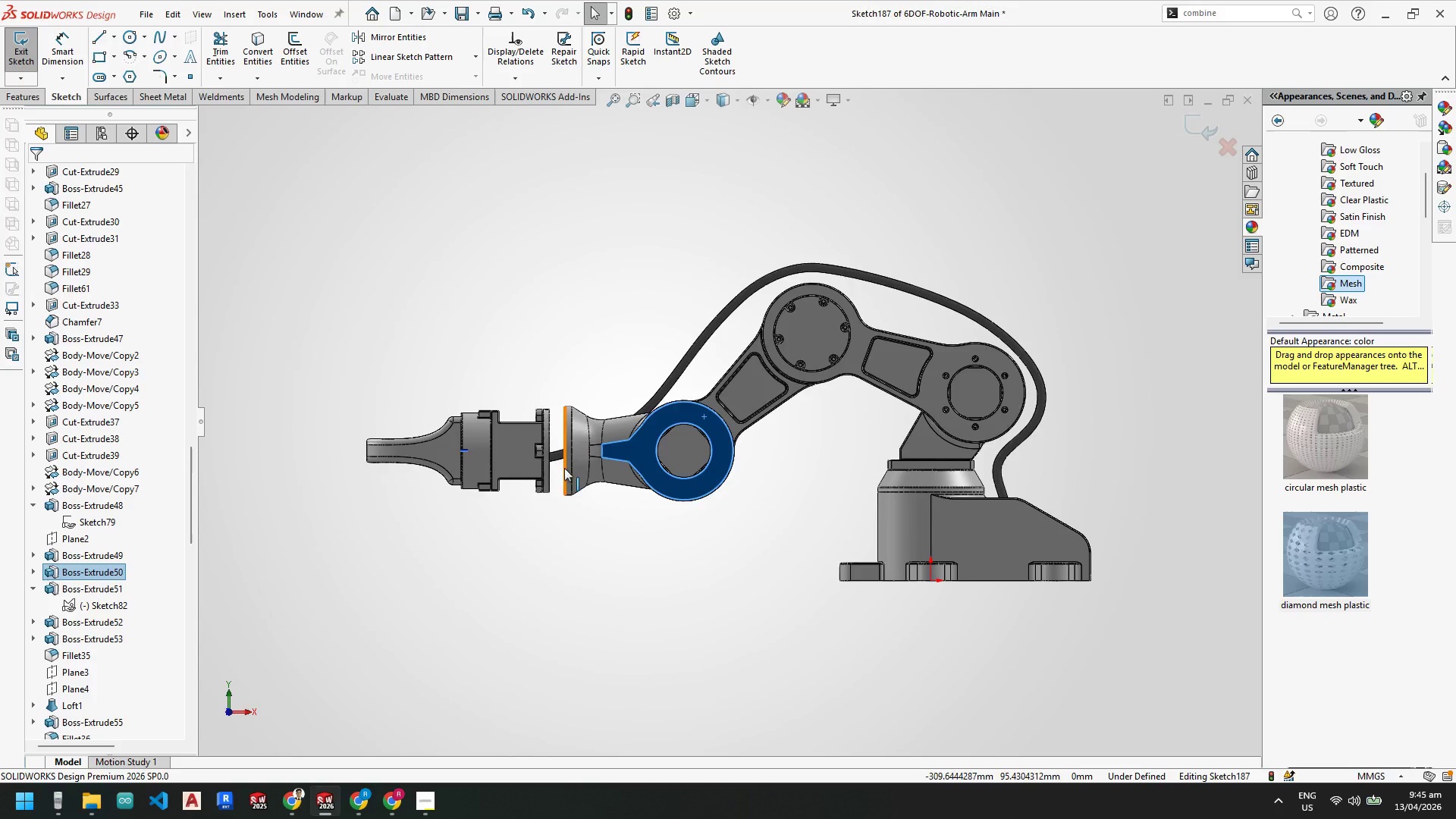 
scroll: coordinate [720, 447], scroll_direction: down, amount: 5.0
 